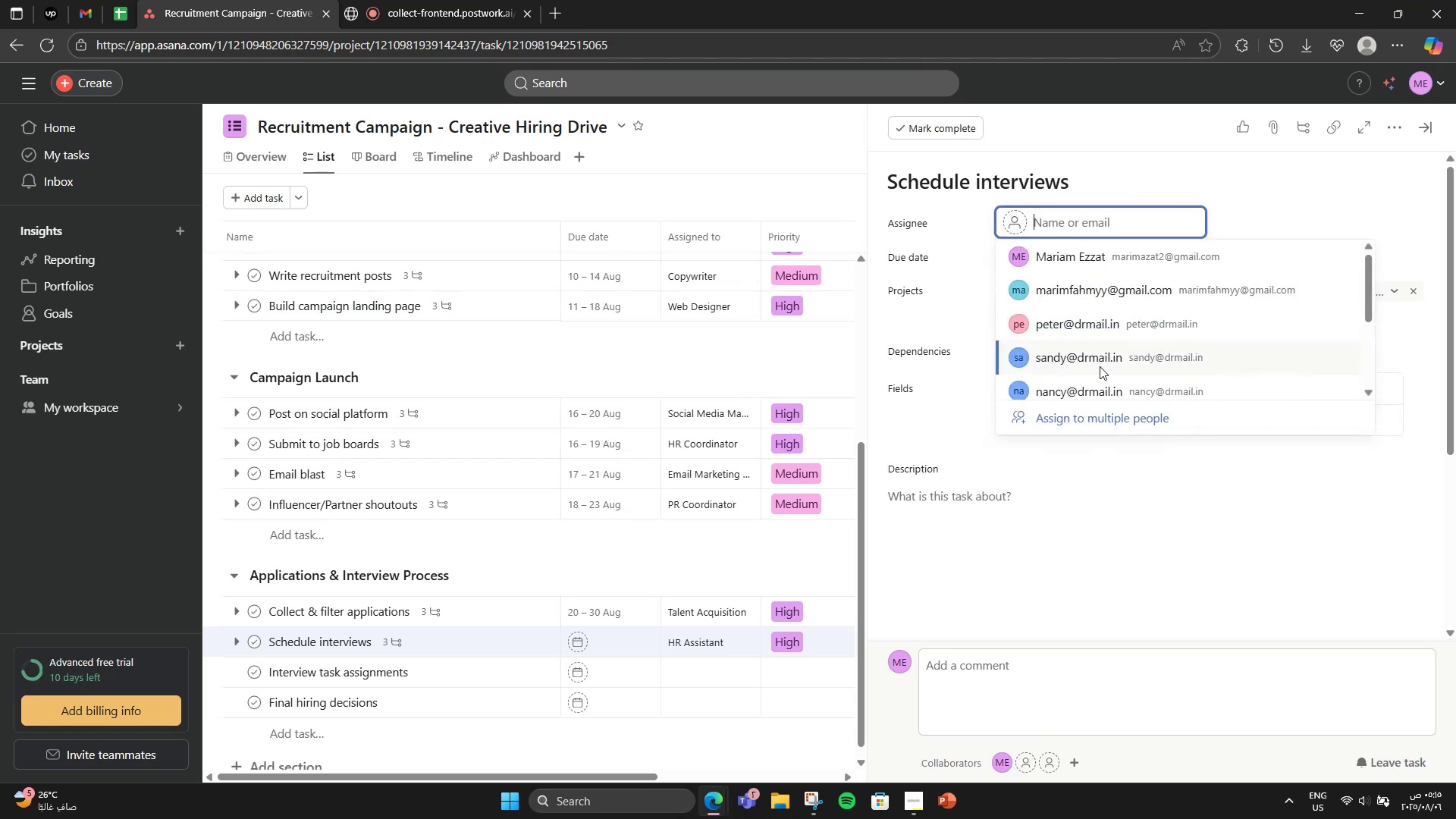 
scroll: coordinate [1100, 366], scroll_direction: down, amount: 3.0
 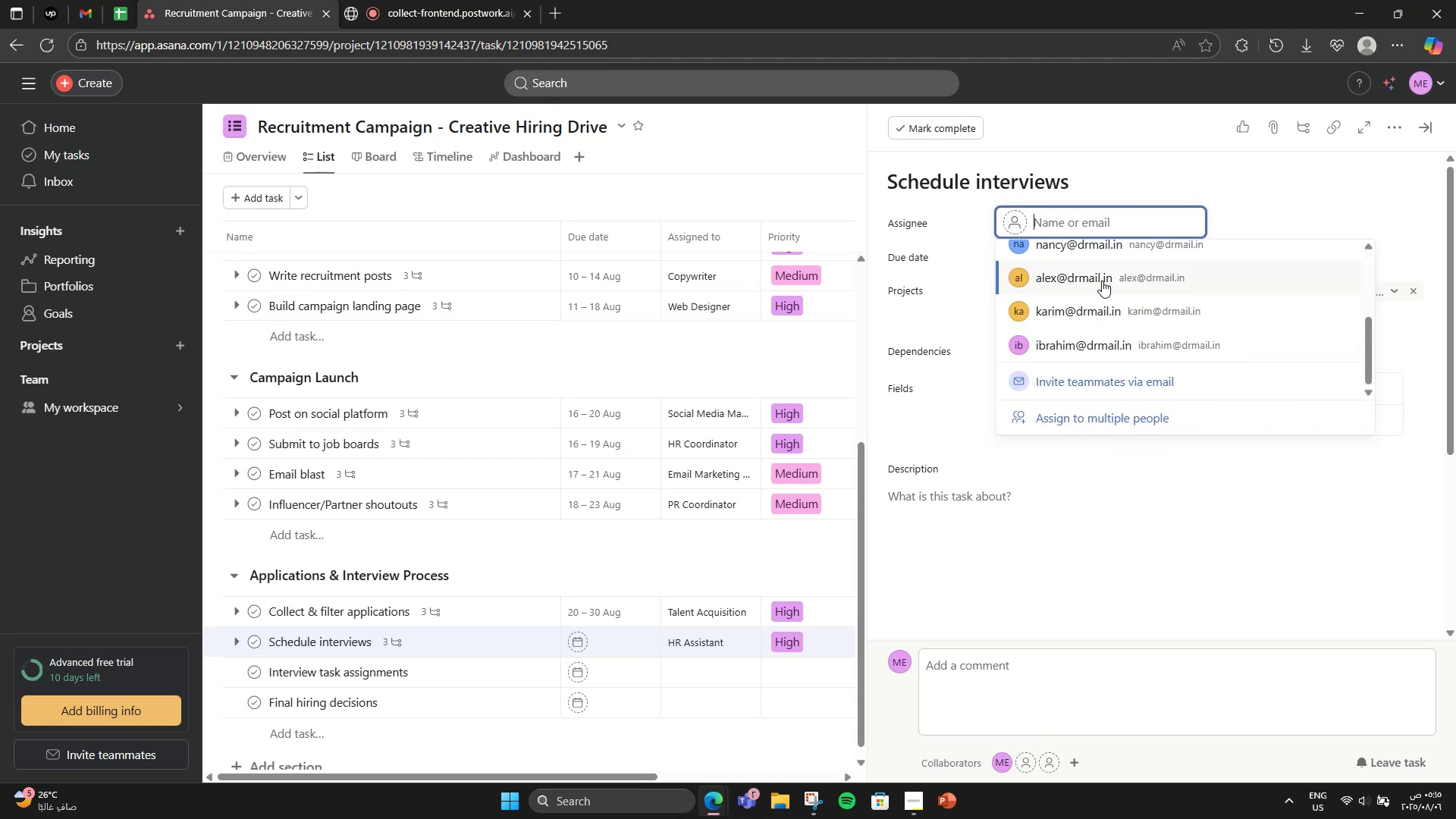 
left_click([1102, 281])
 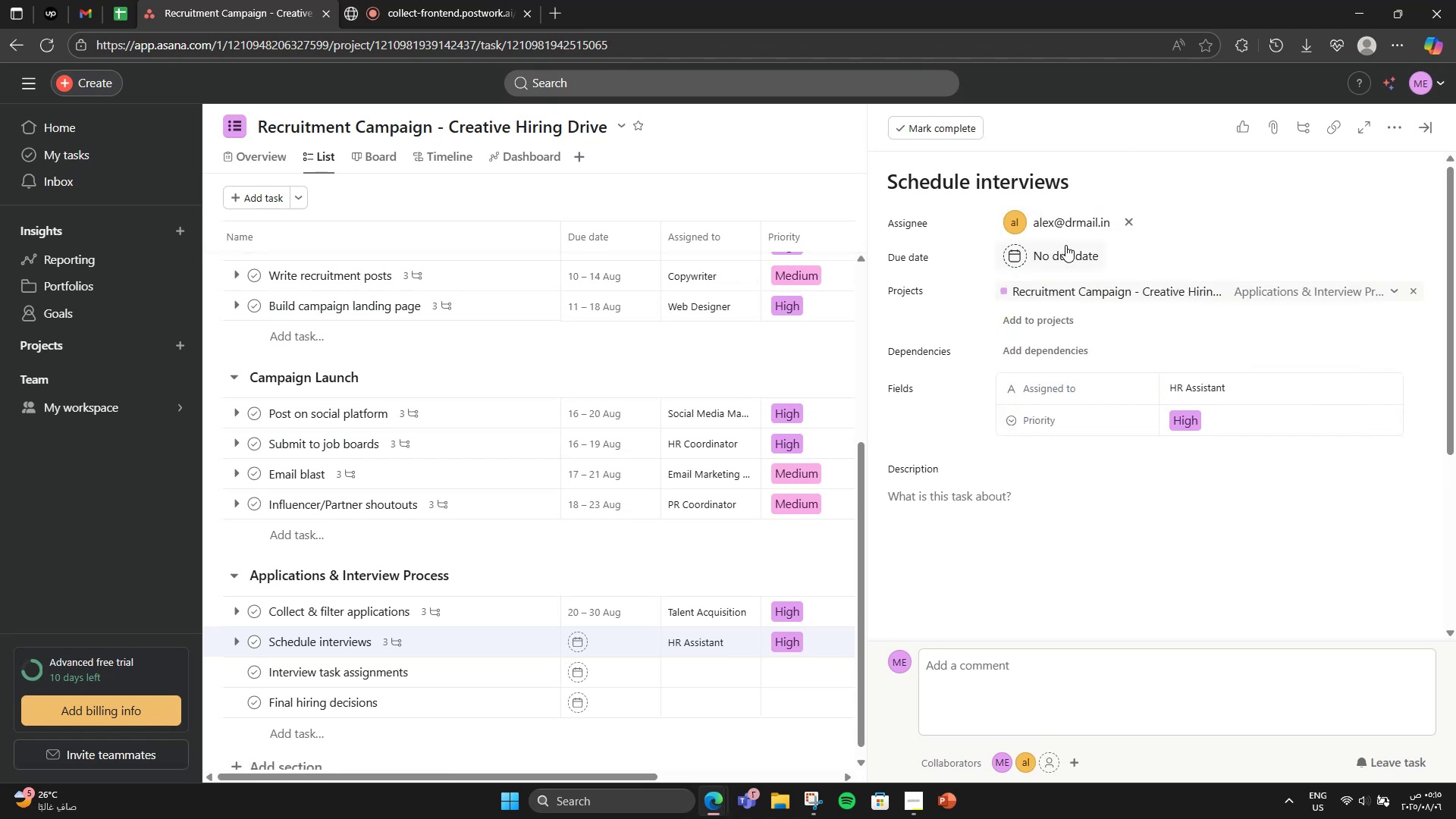 
left_click([1068, 246])
 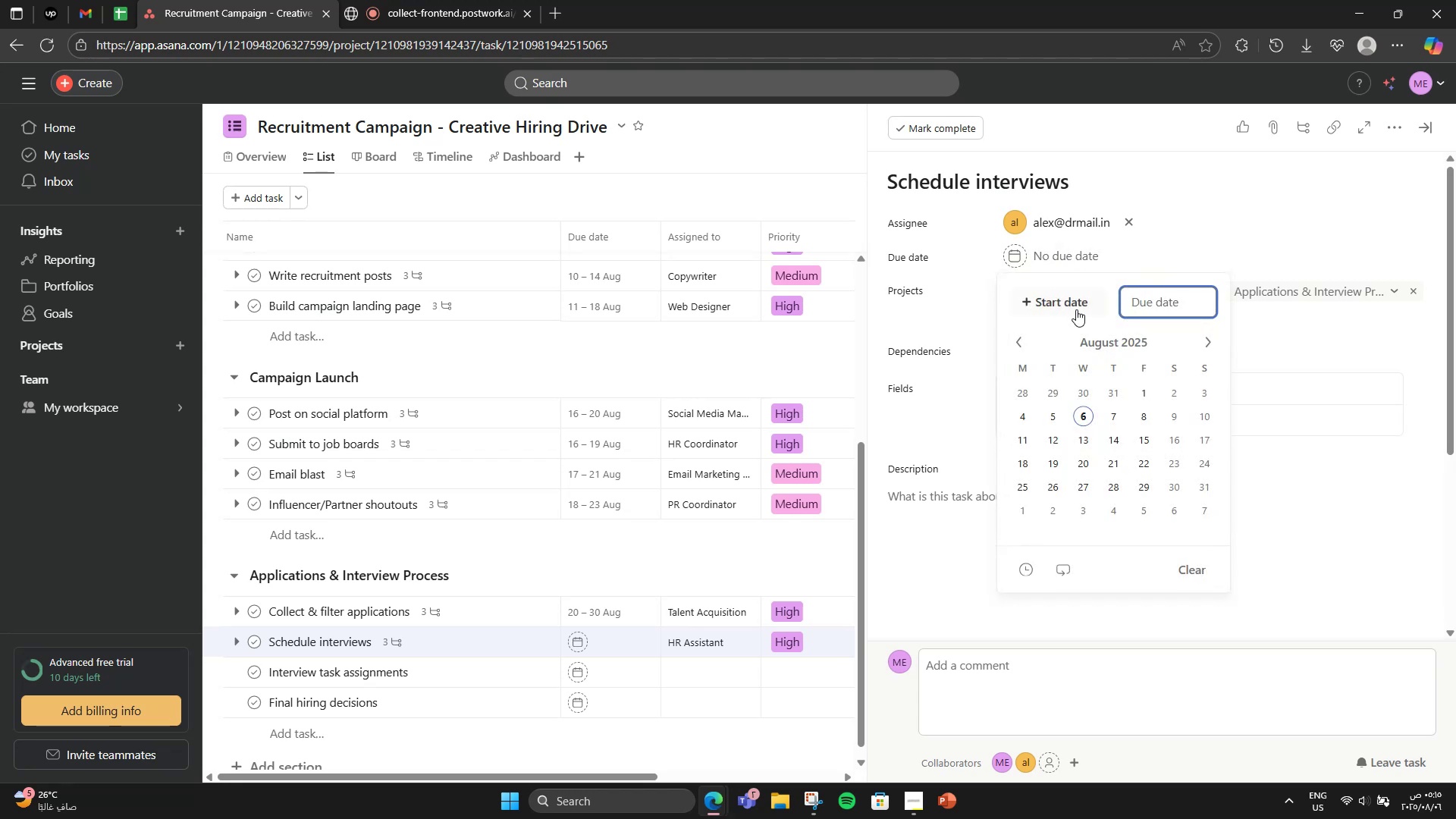 
left_click([1076, 310])
 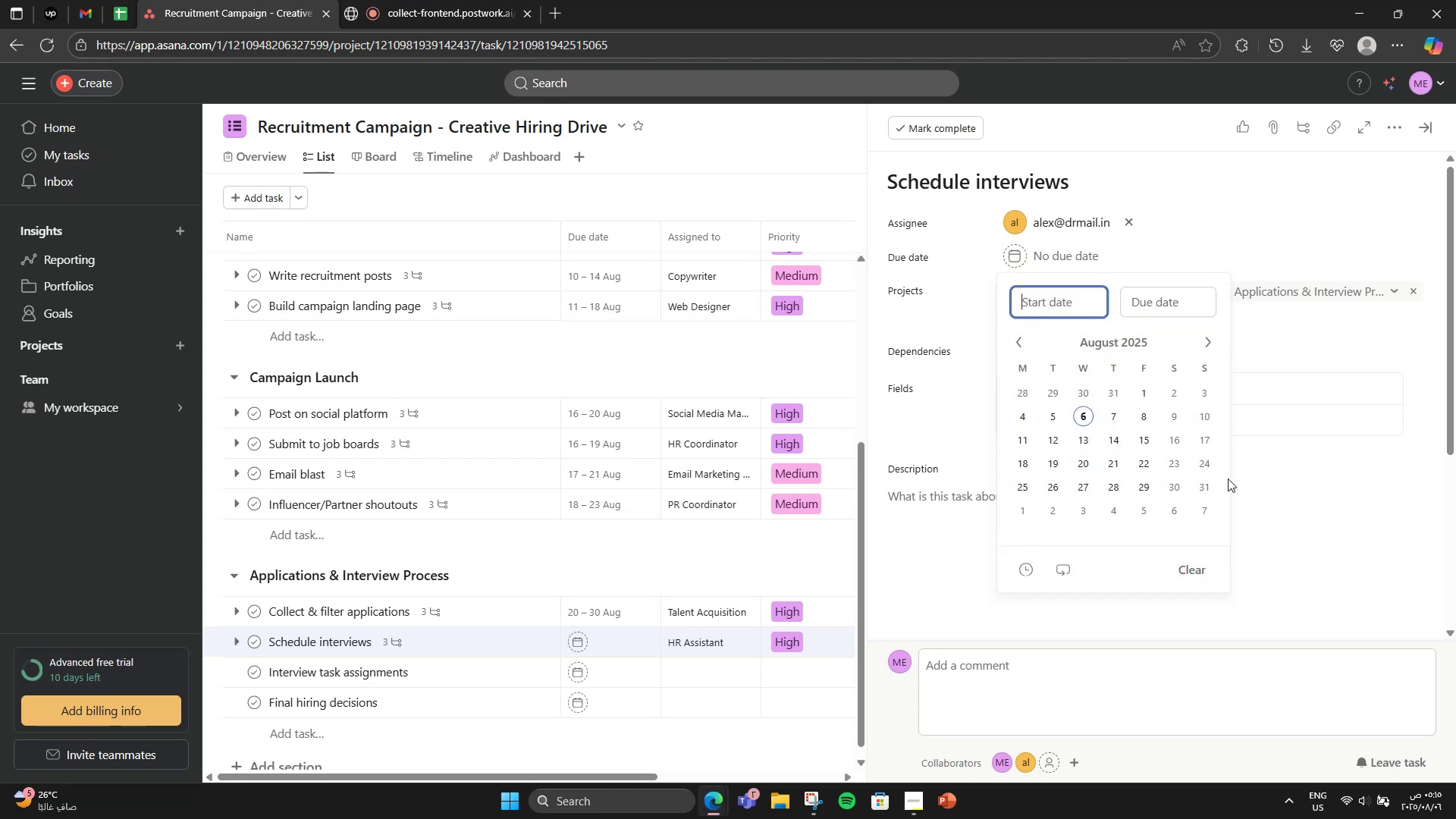 
left_click([1140, 460])
 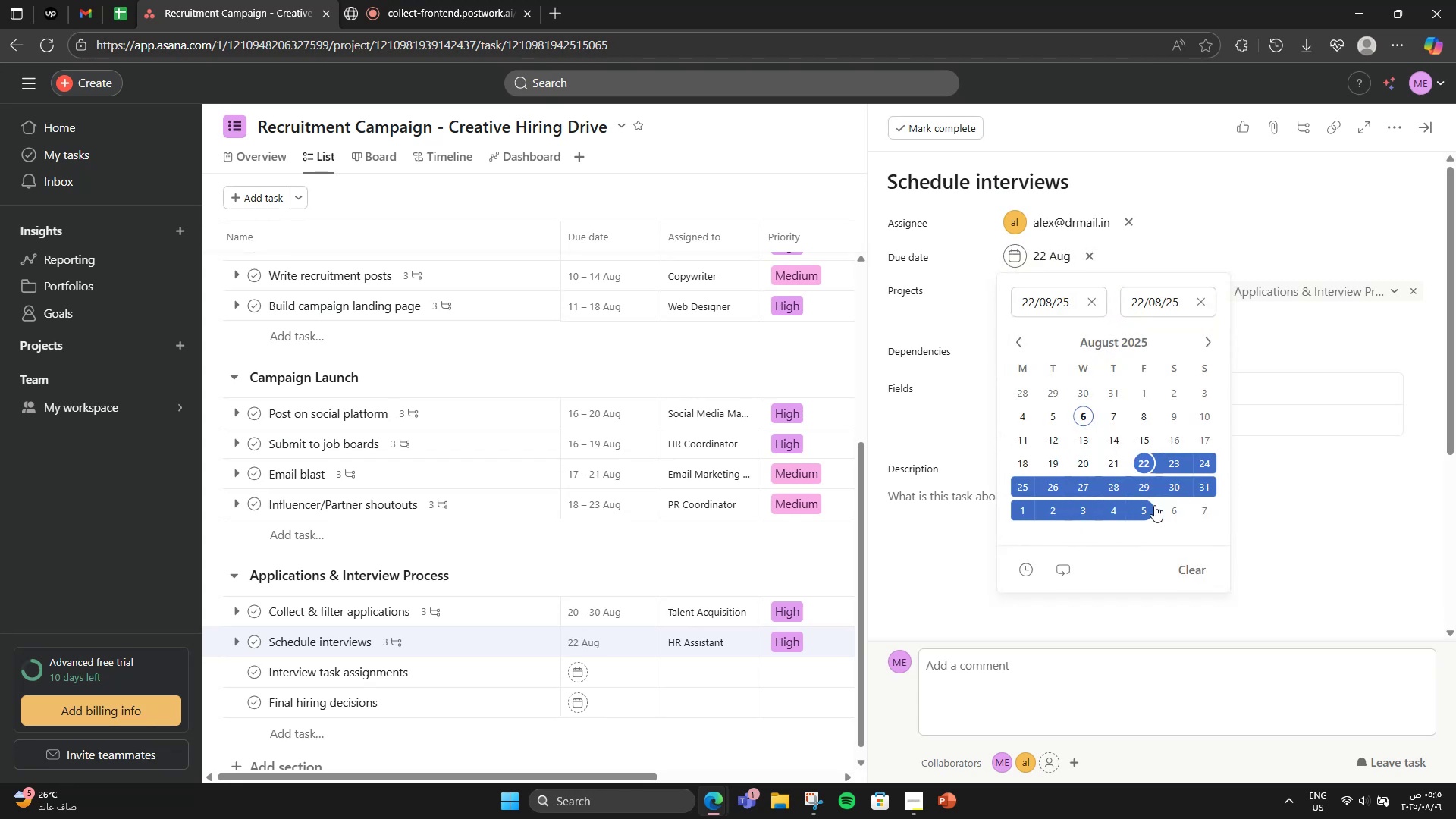 
left_click([1154, 505])
 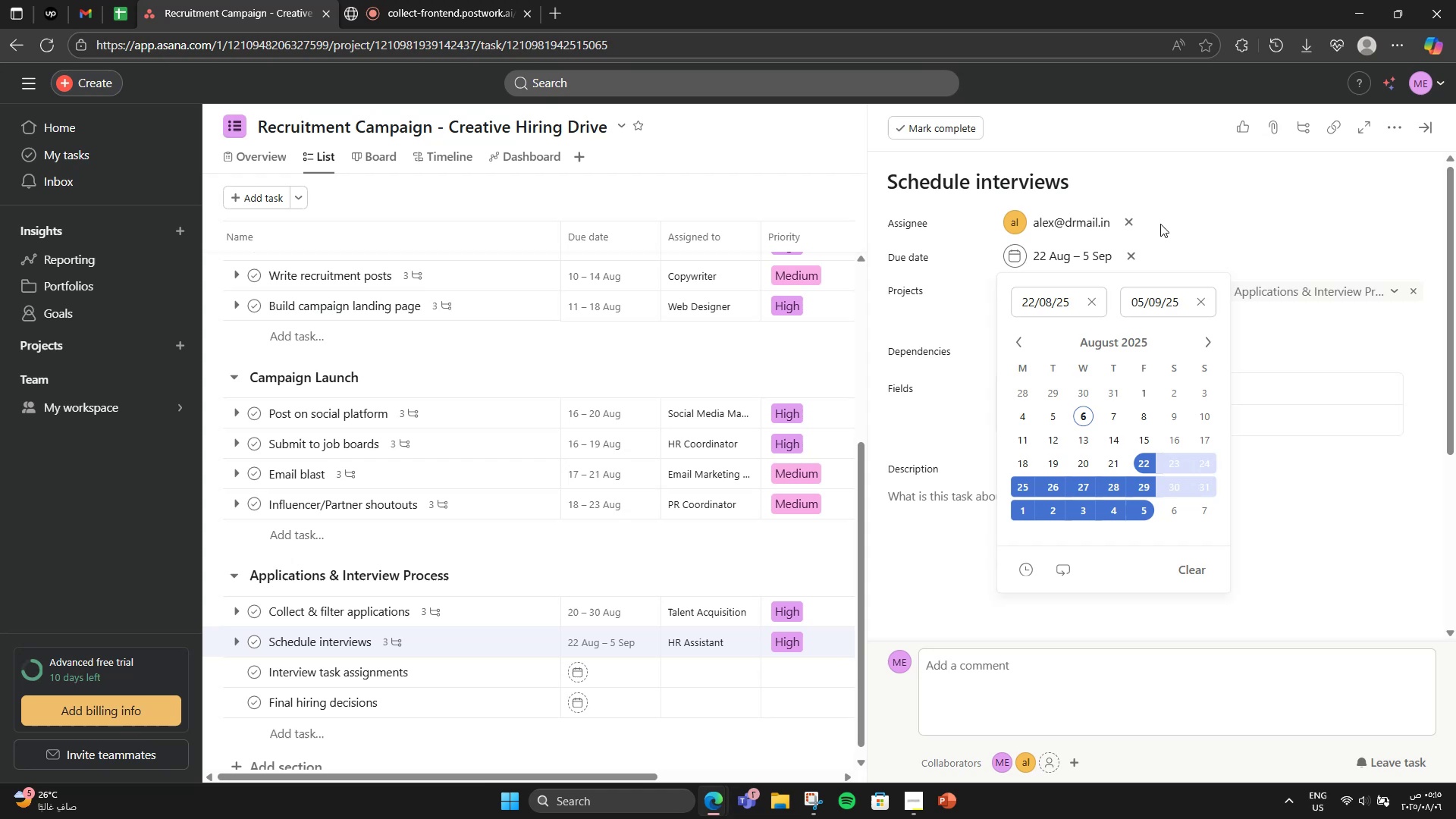 
left_click([1162, 223])
 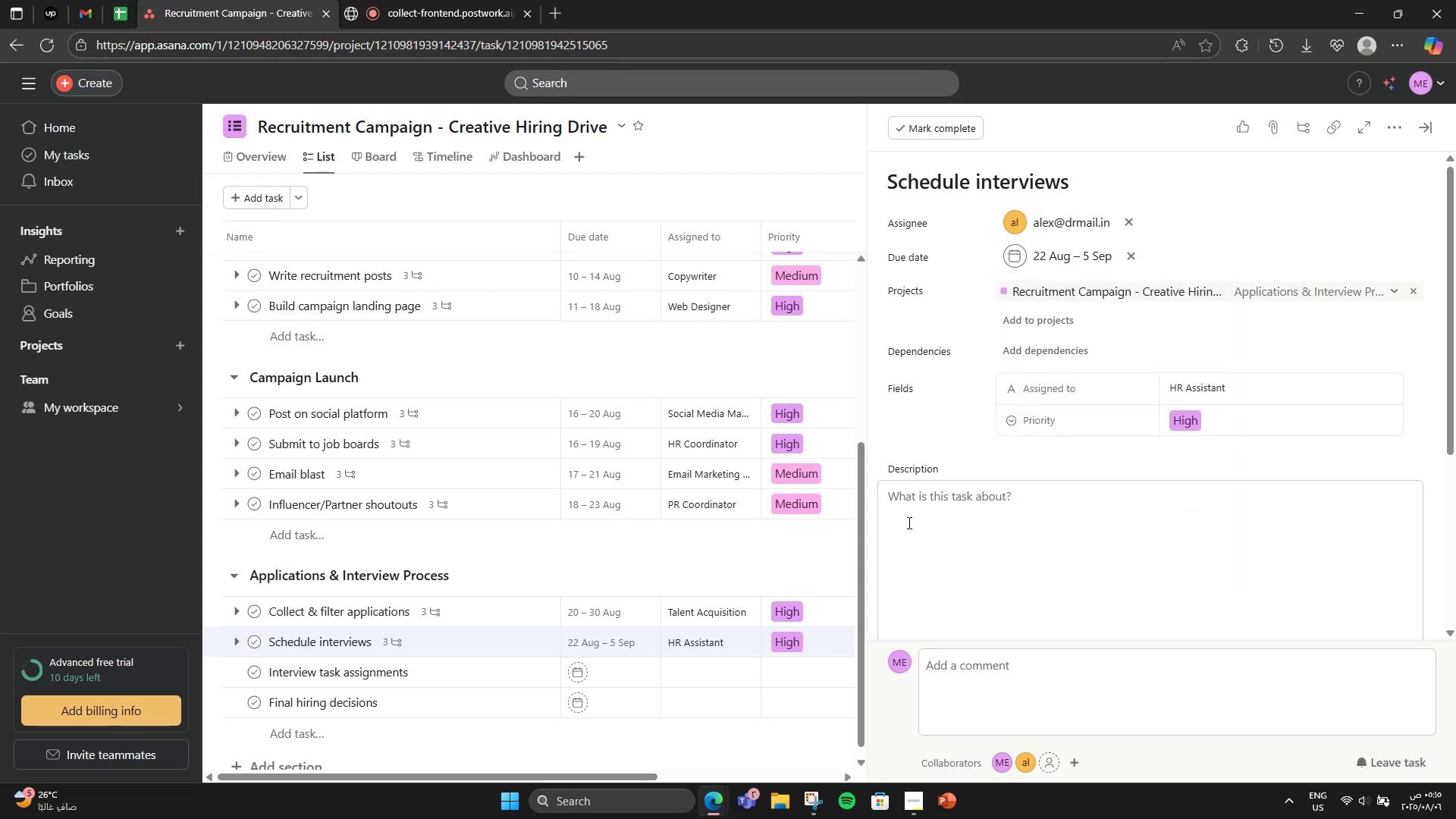 
wait(7.68)
 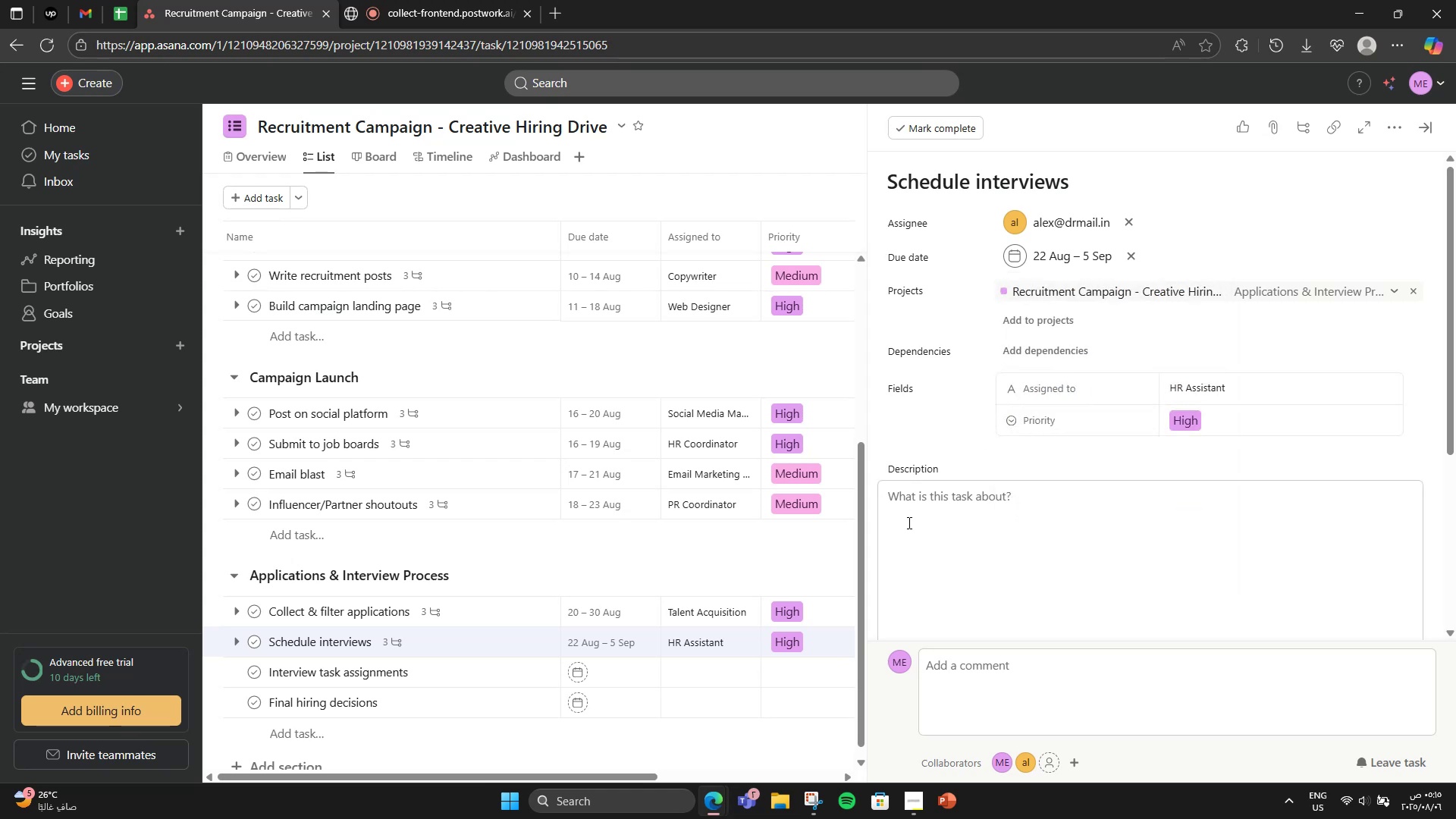 
scroll: coordinate [908, 522], scroll_direction: down, amount: 2.0
 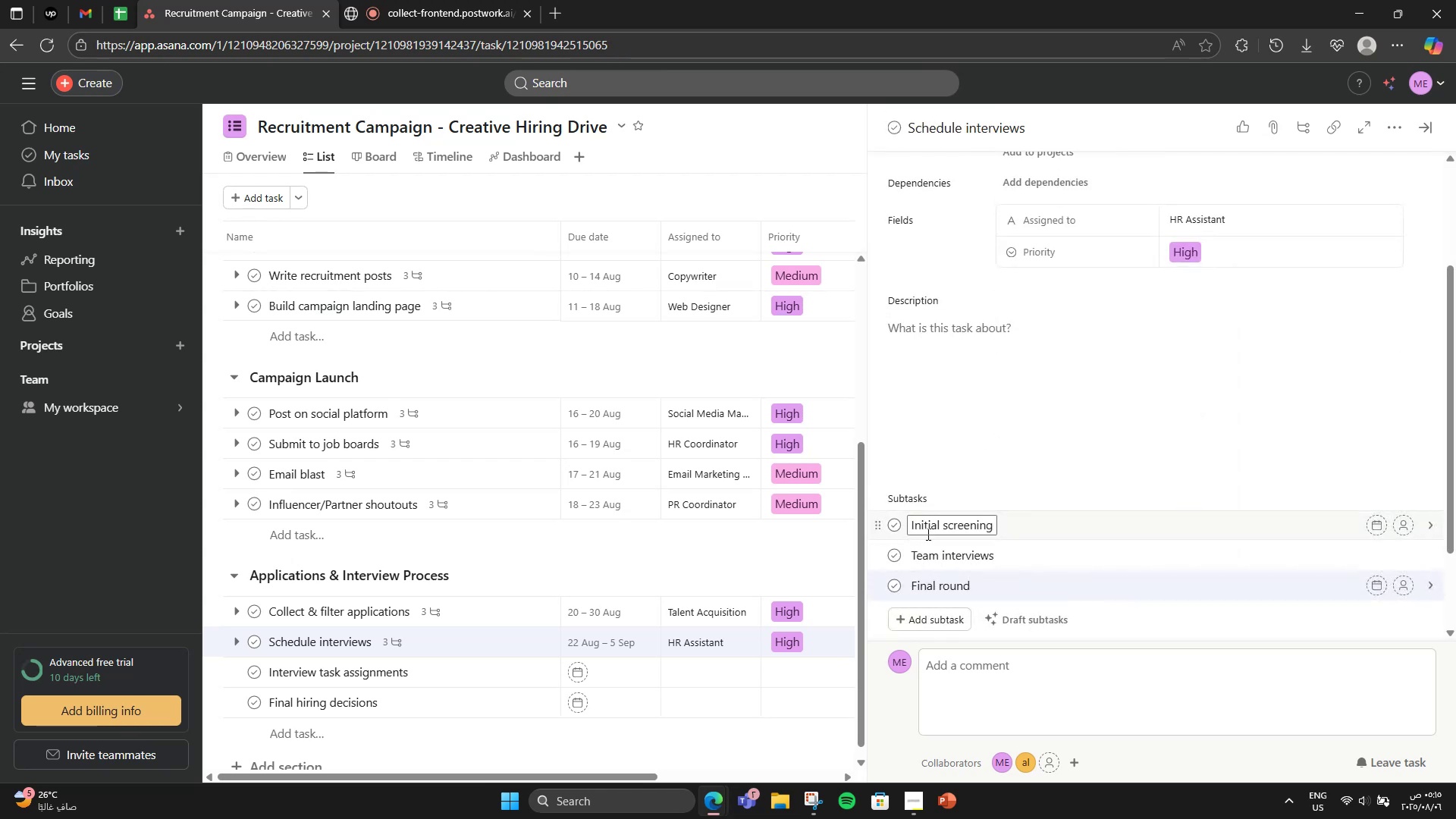 
scroll: coordinate [881, 531], scroll_direction: up, amount: 4.0
 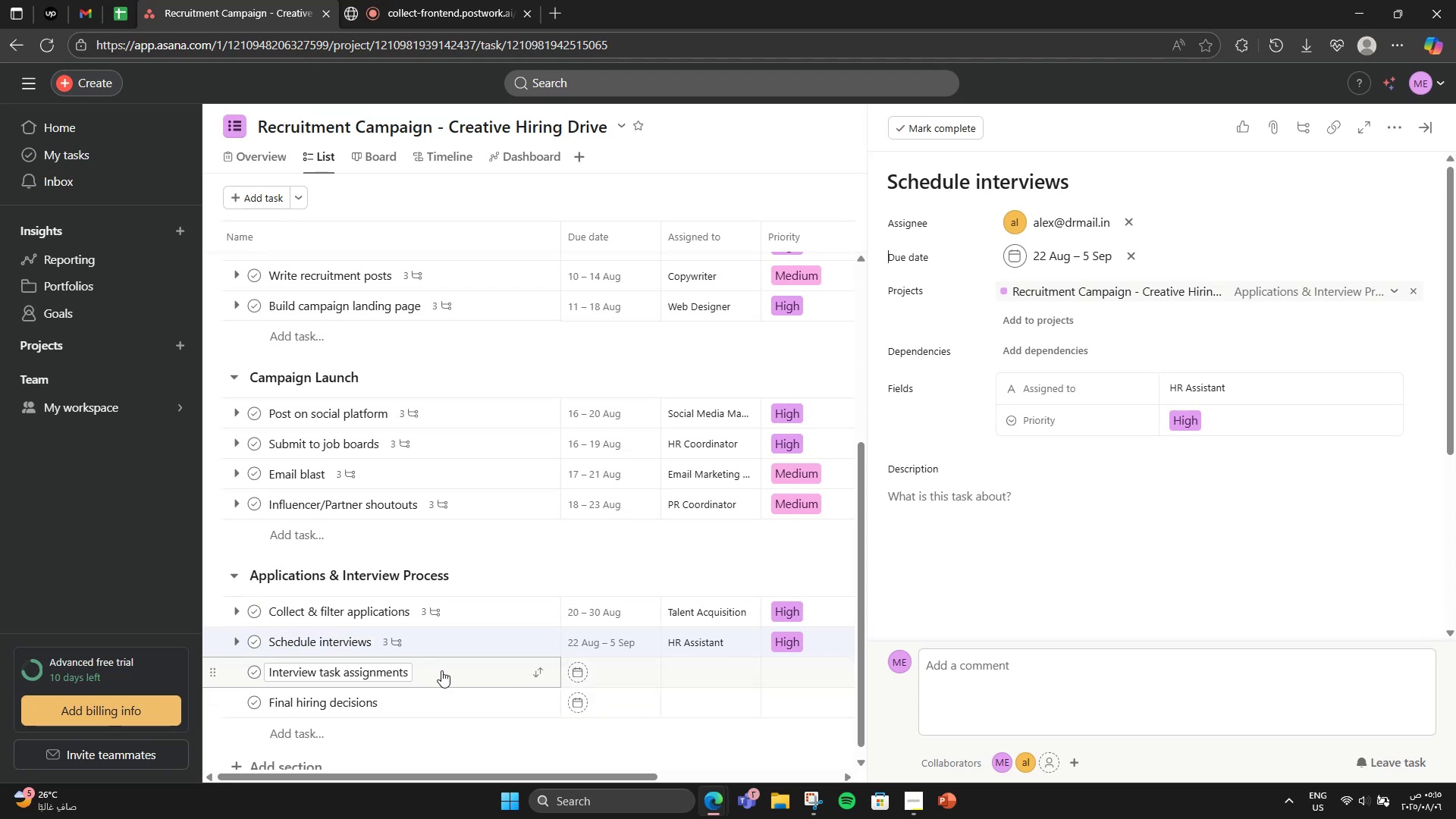 
left_click([441, 670])
 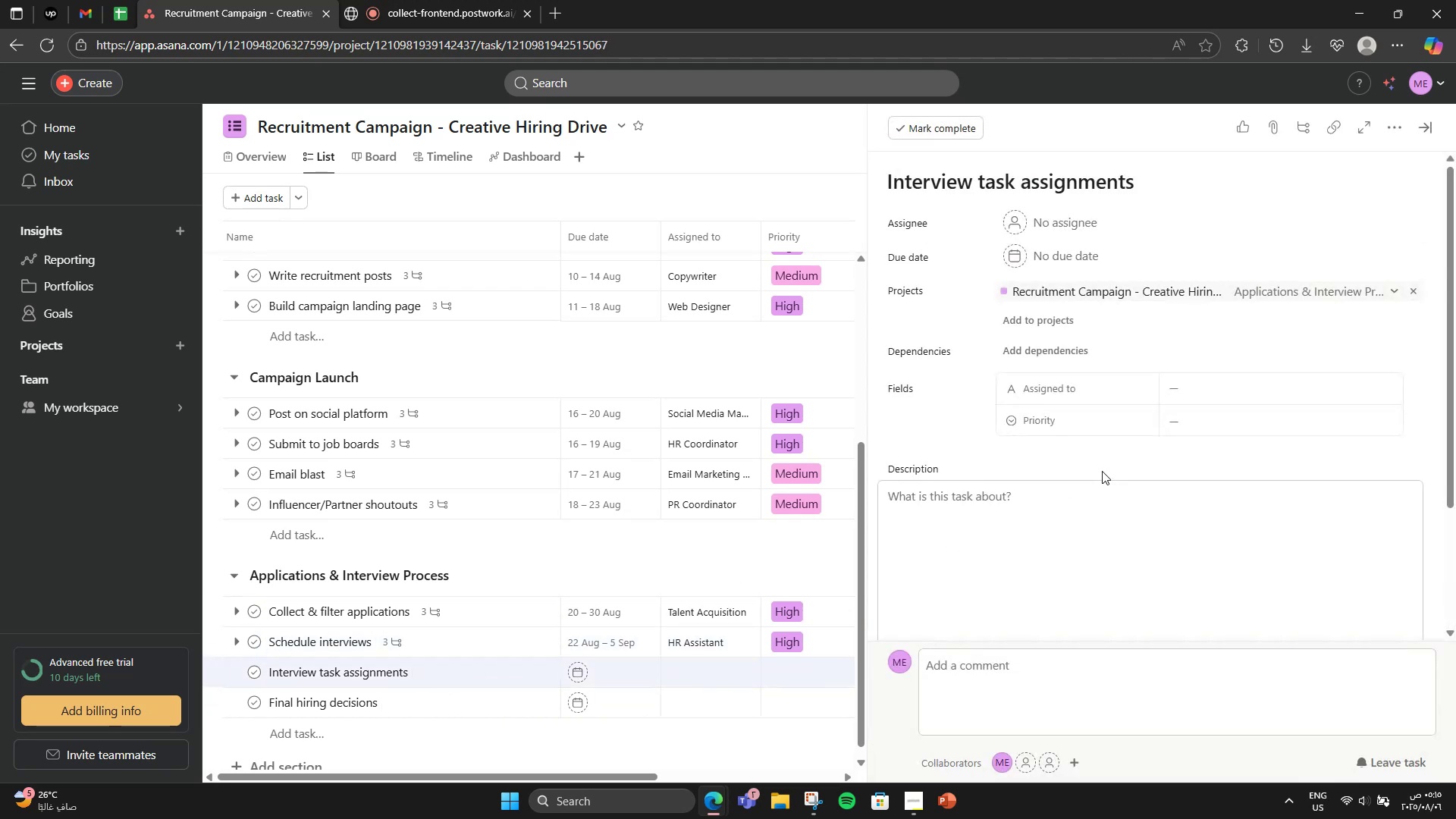 
scroll: coordinate [1117, 460], scroll_direction: down, amount: 5.0
 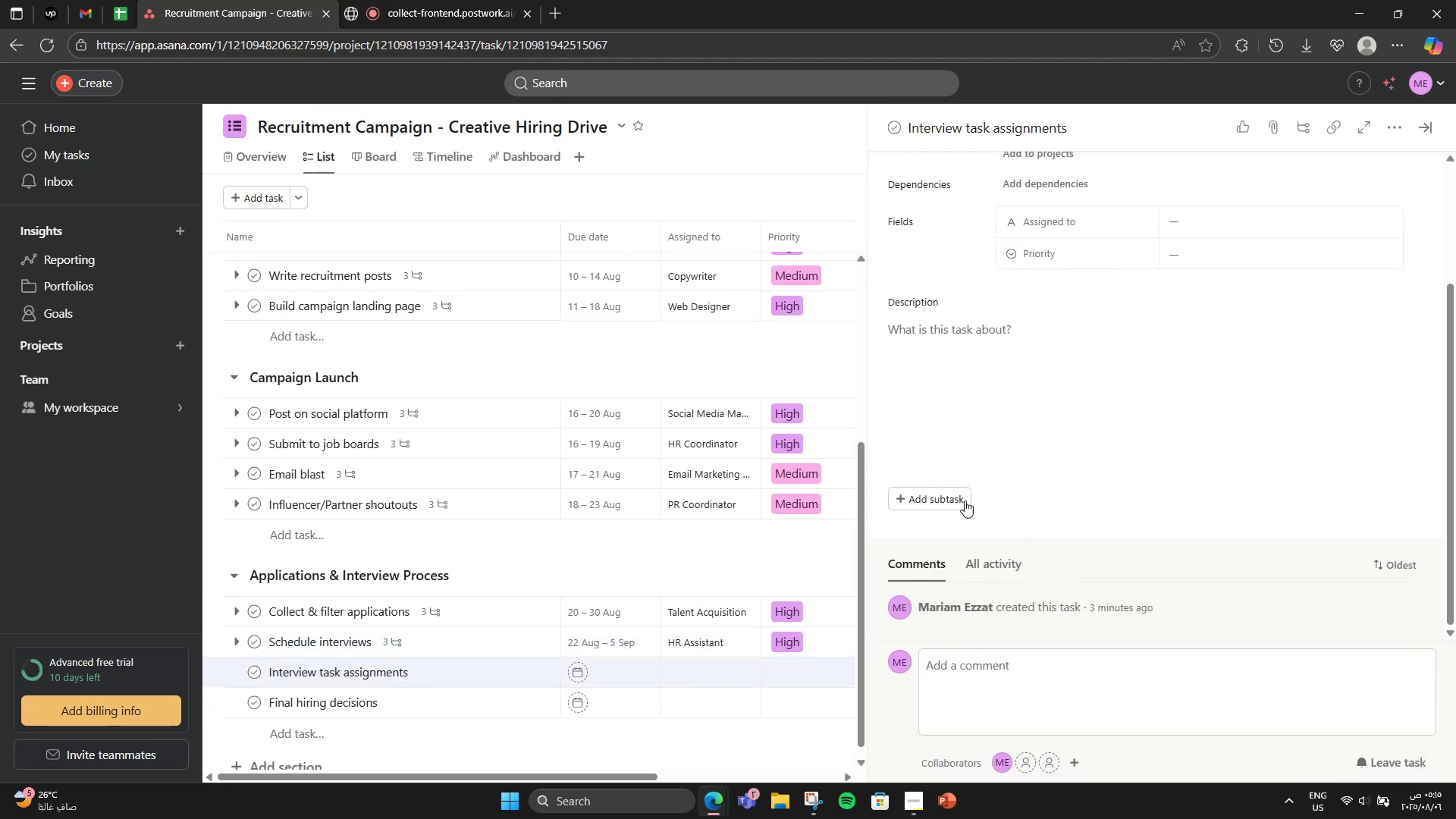 
left_click([940, 498])
 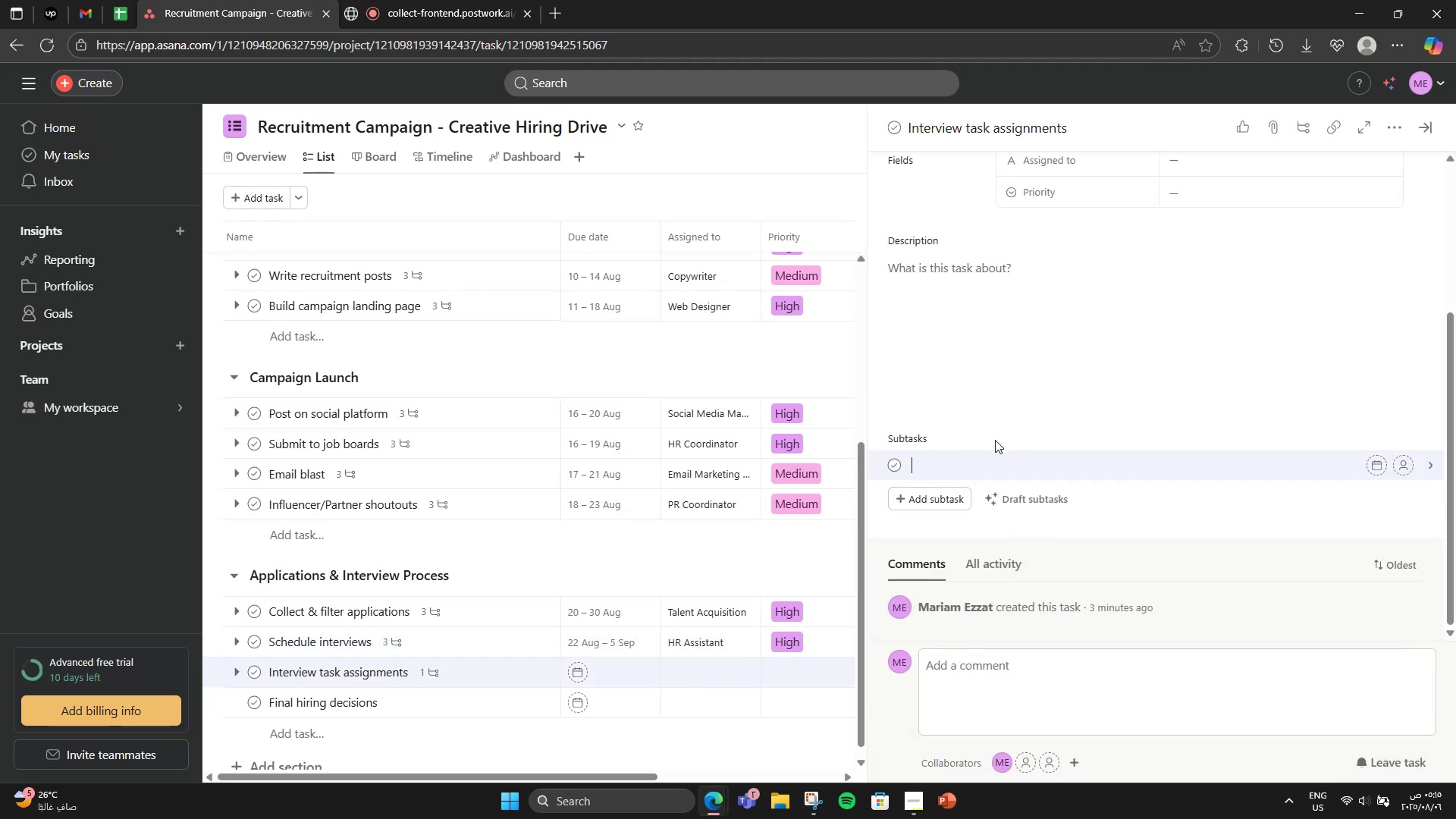 
key(Tab)
type(CCreate Design )
 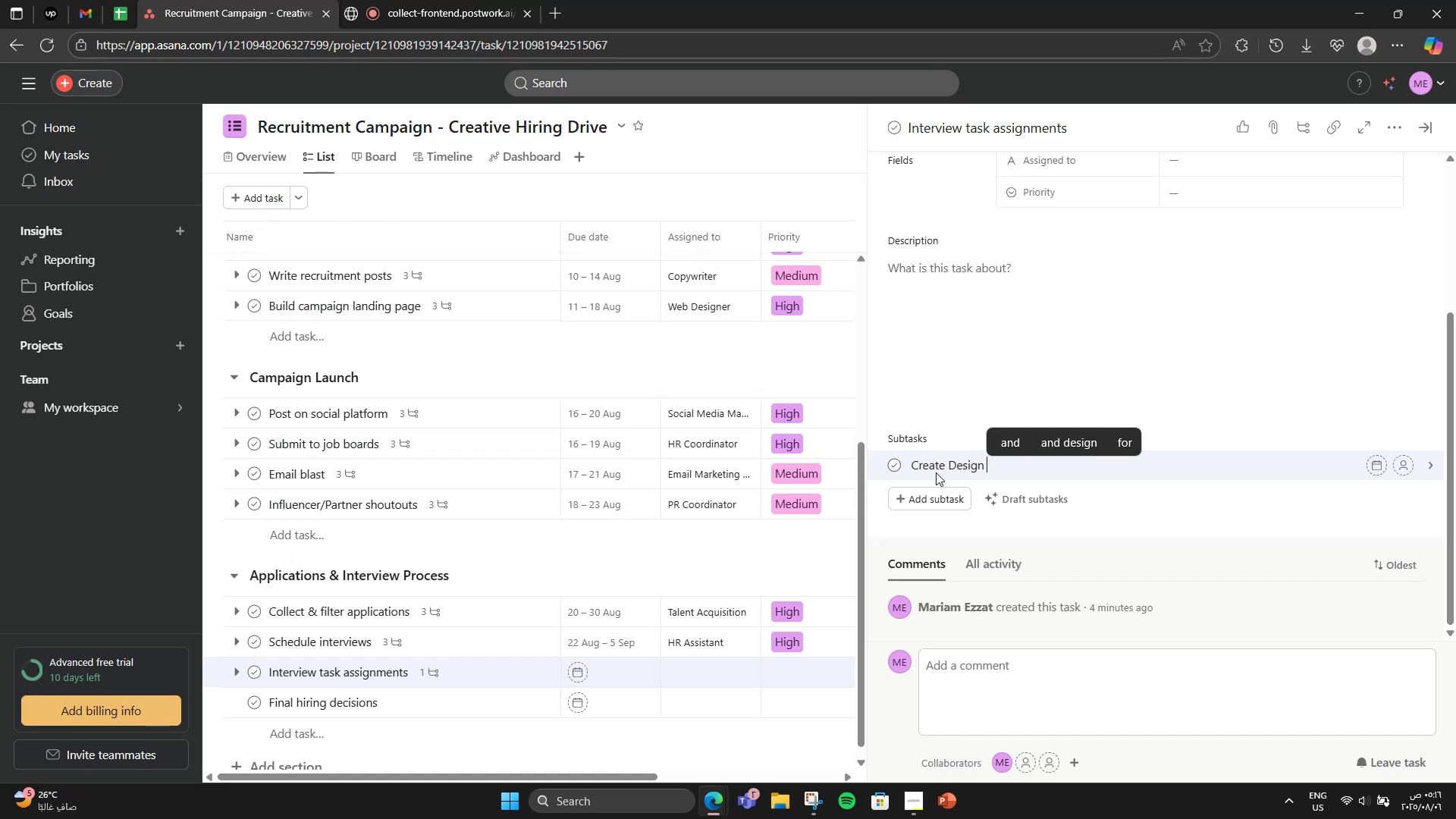 
hold_key(key=Backspace, duration=0.69)
 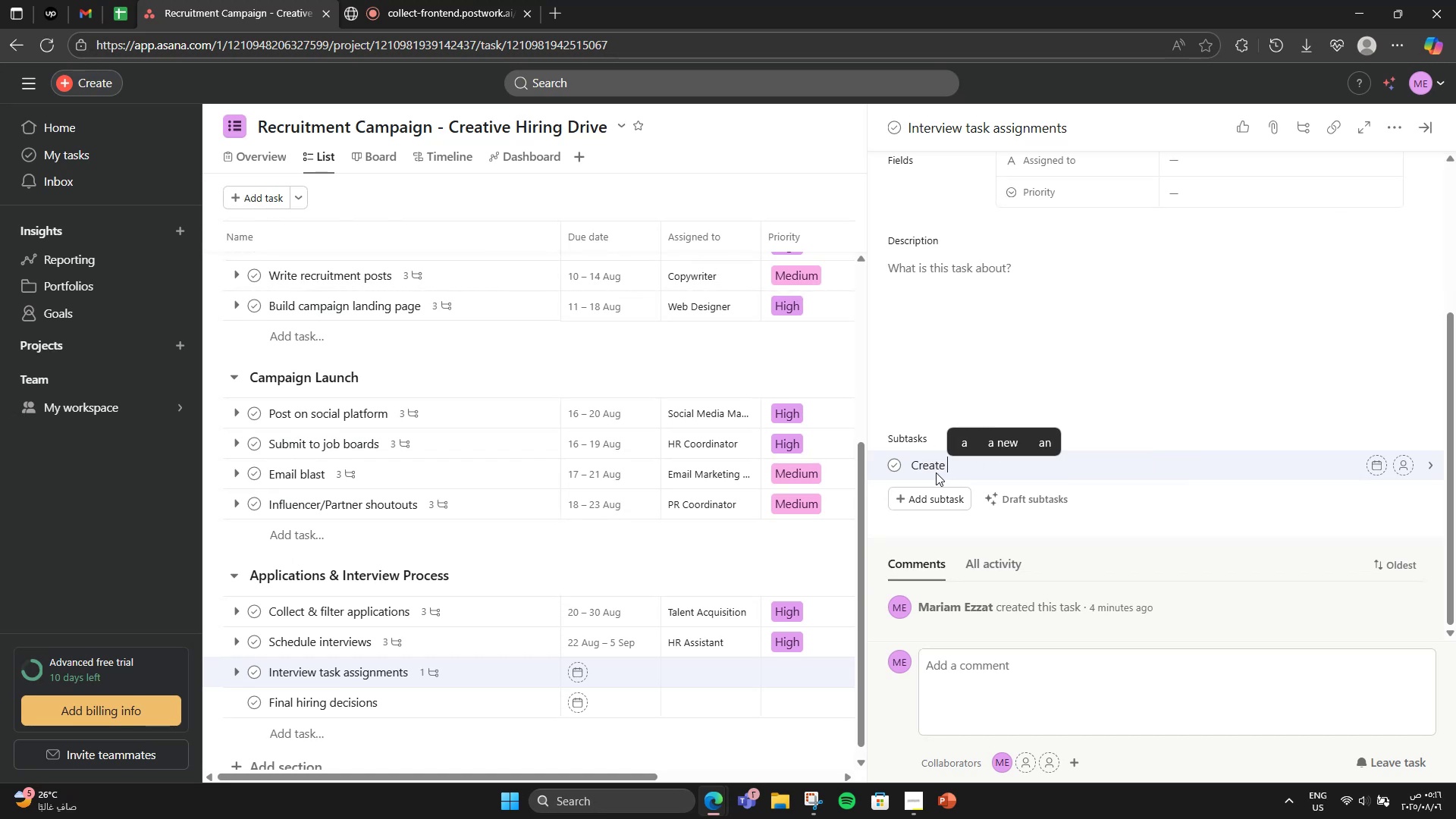 
type( )
key(Backspace)
type(design challenge)
 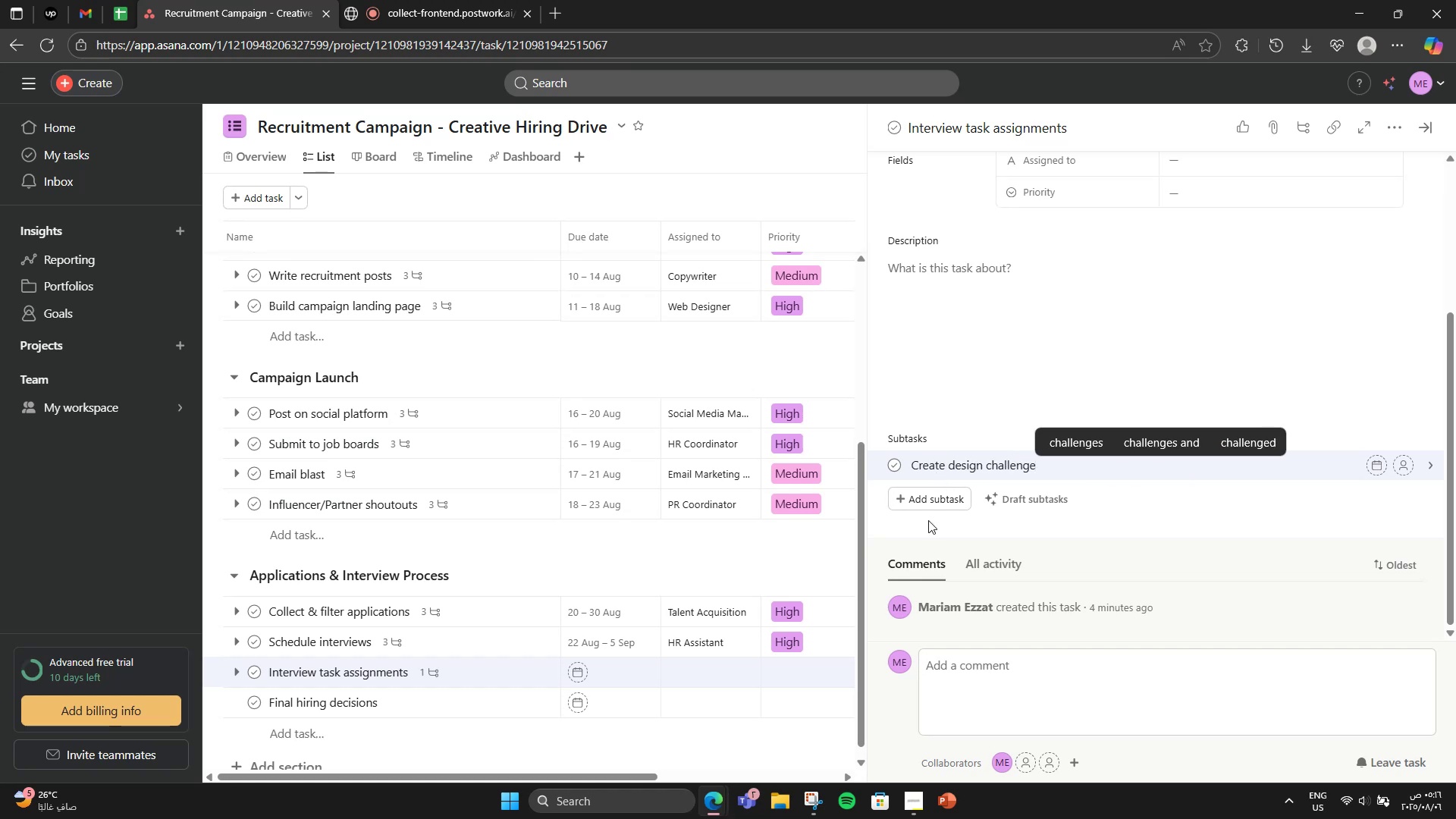 
key(Enter)
 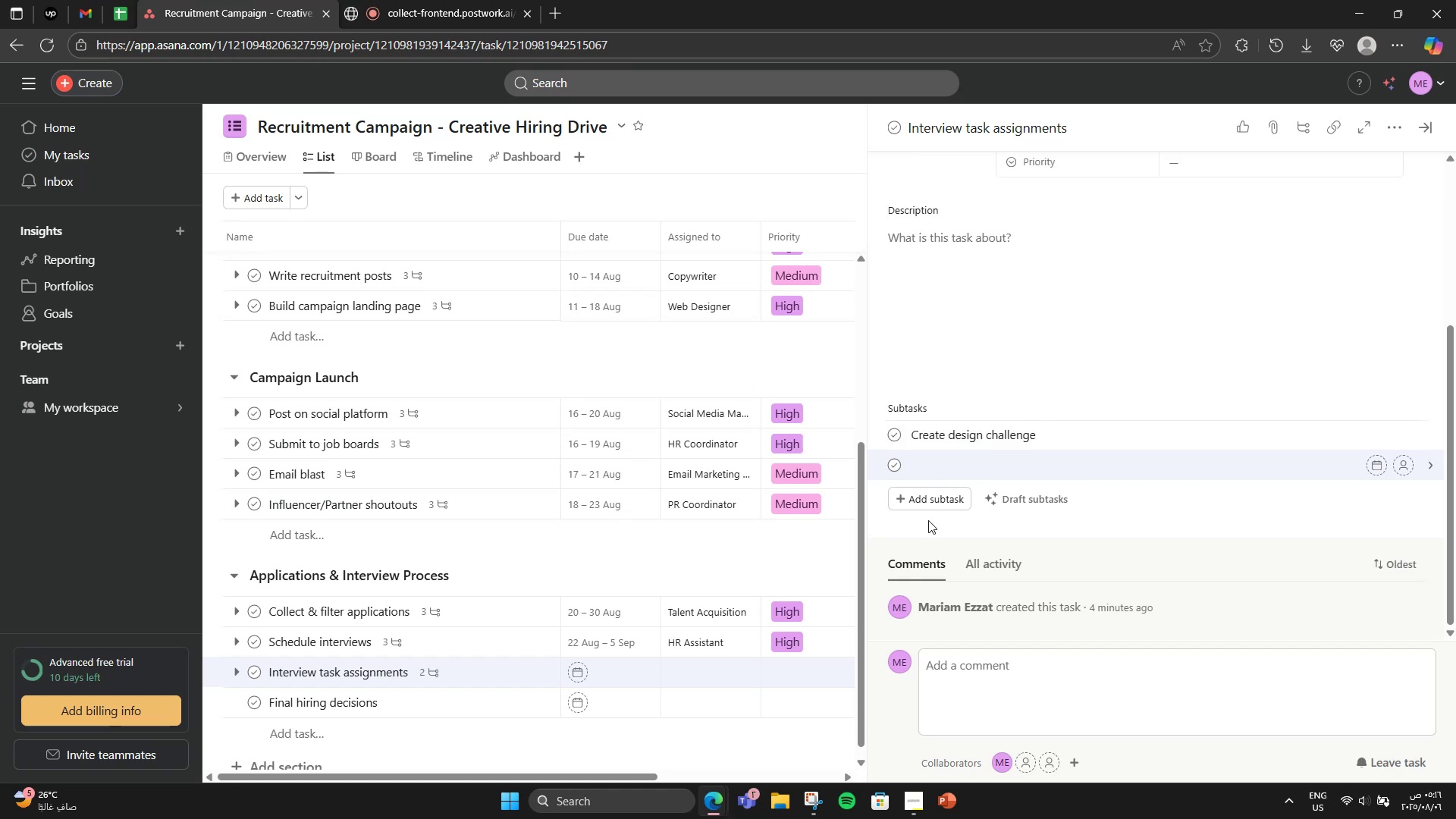 
type(Review )
 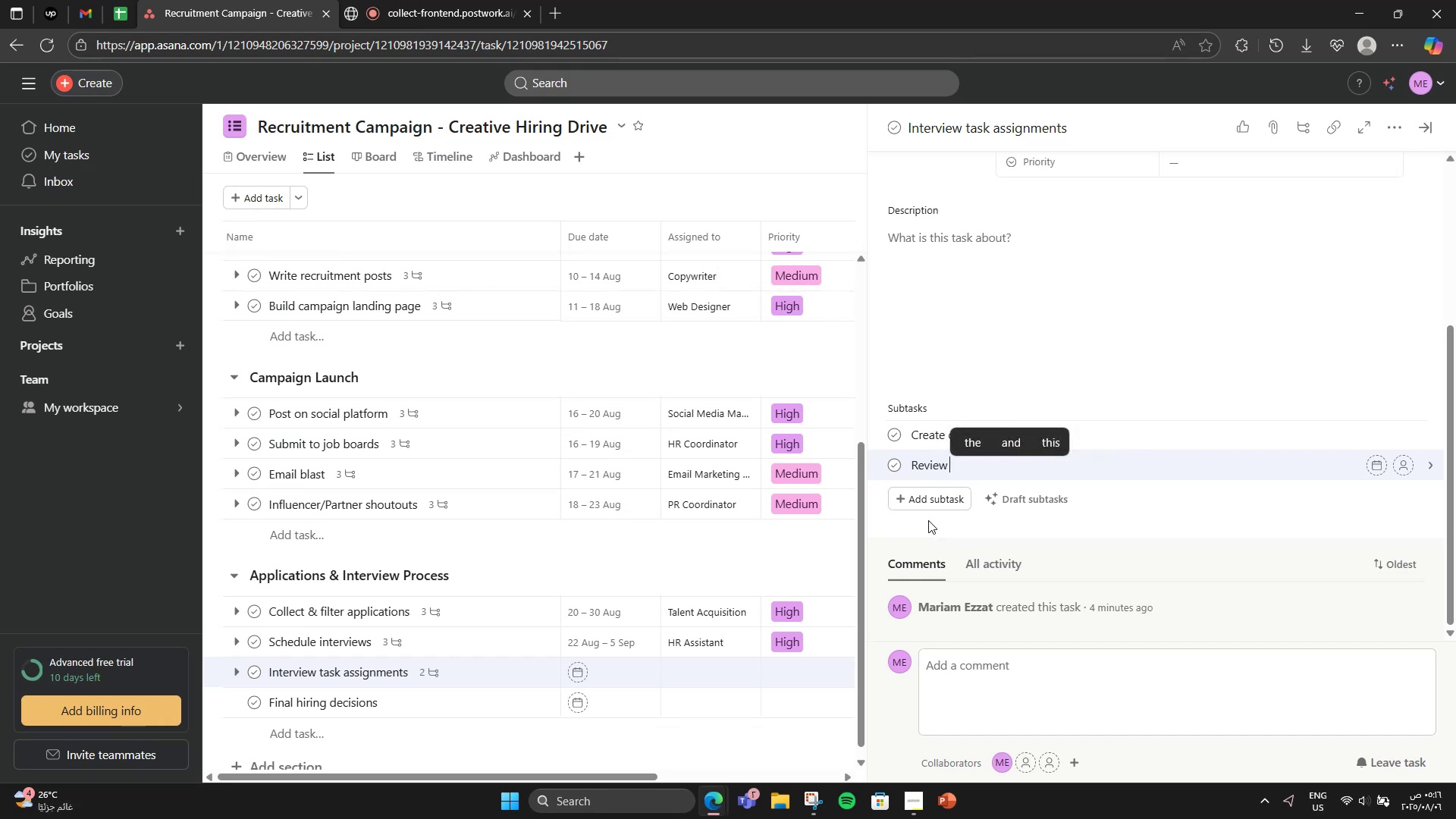 
type(submm)
key(Backspace)
type(os)
key(Backspace)
key(Backspace)
type(ission )
key(Backspace)
 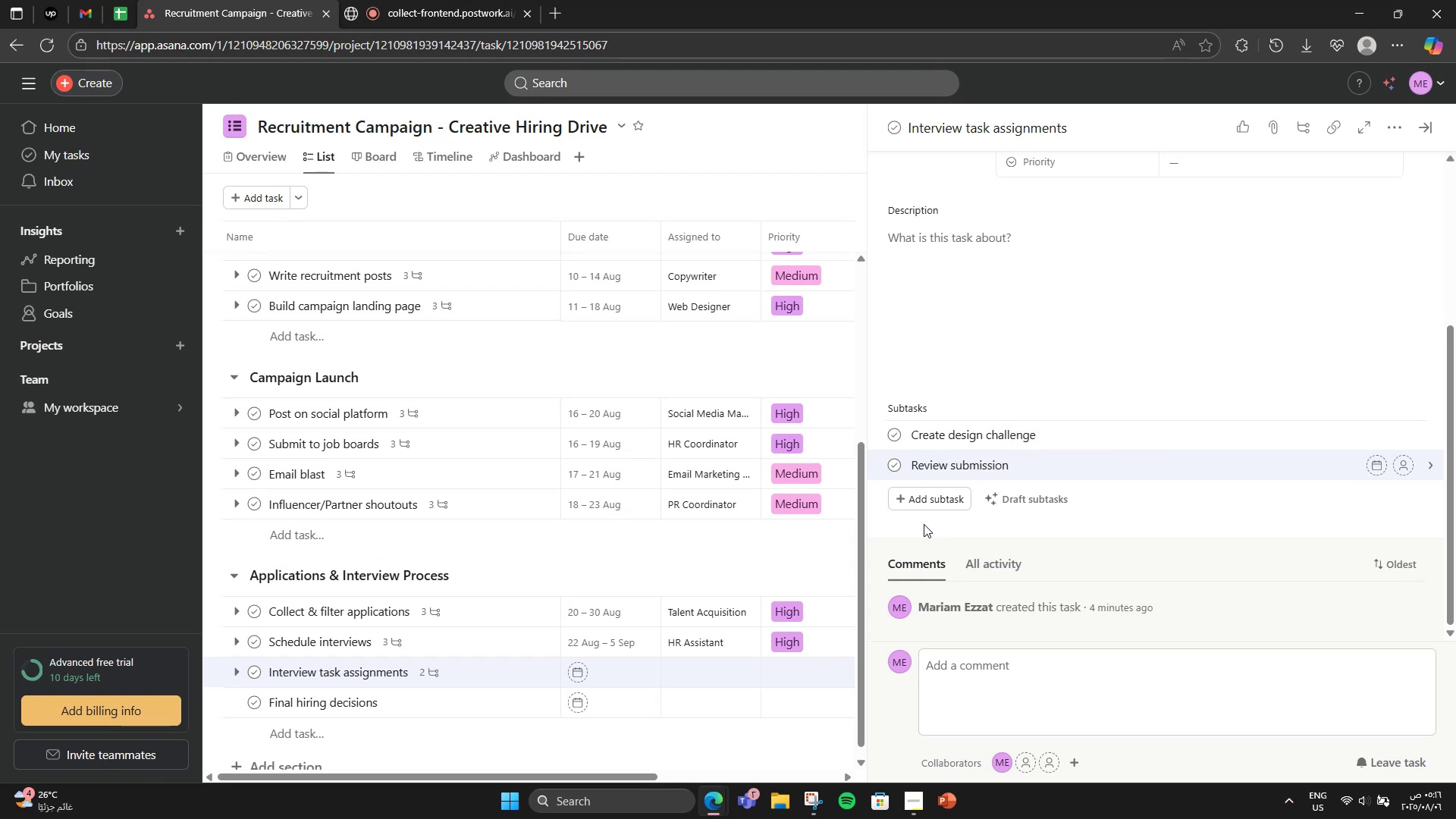 
key(Enter)
 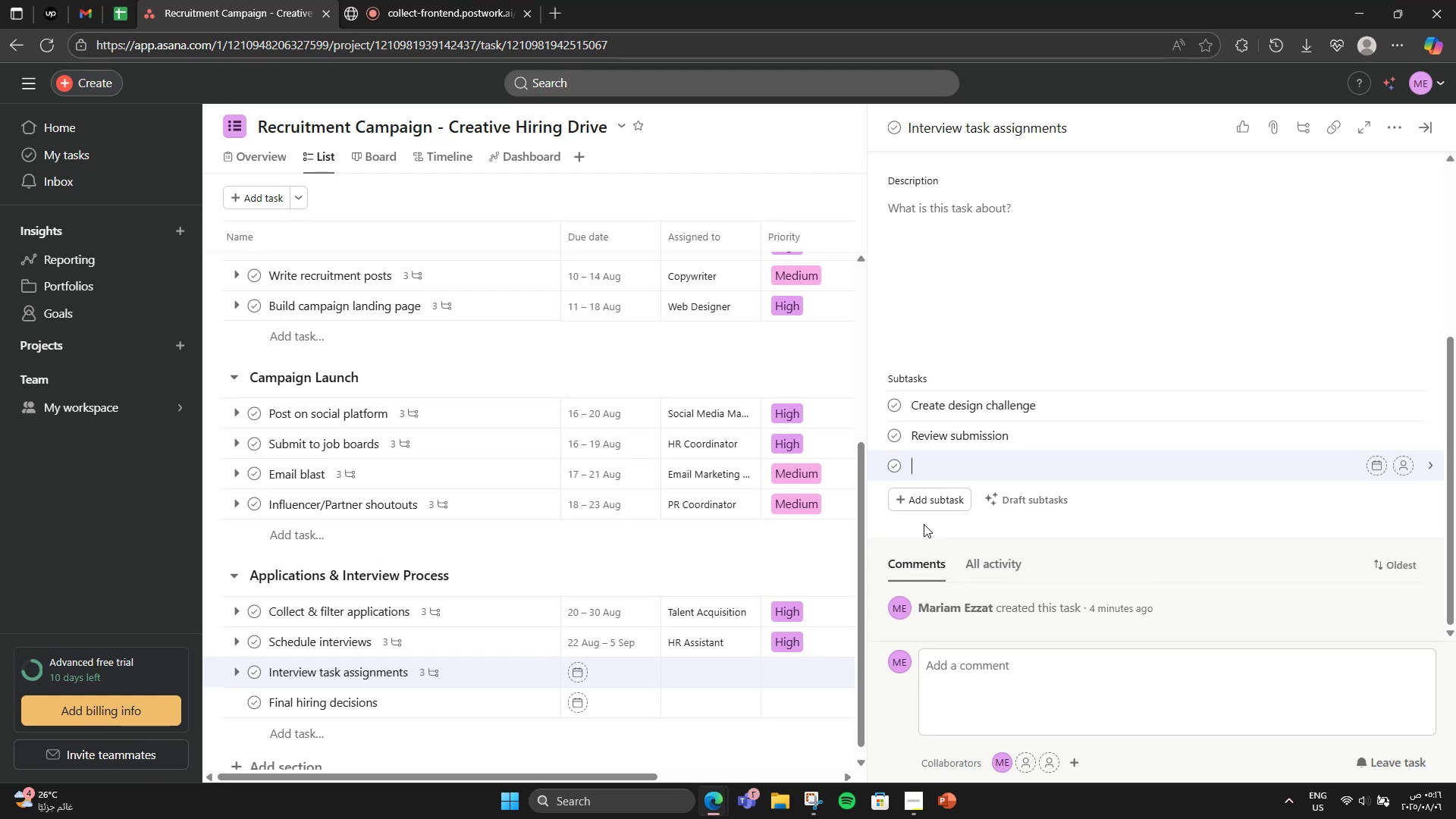 
type(Evalute )
key(Backspace)
key(Backspace)
key(Backspace)
type(ate results)
 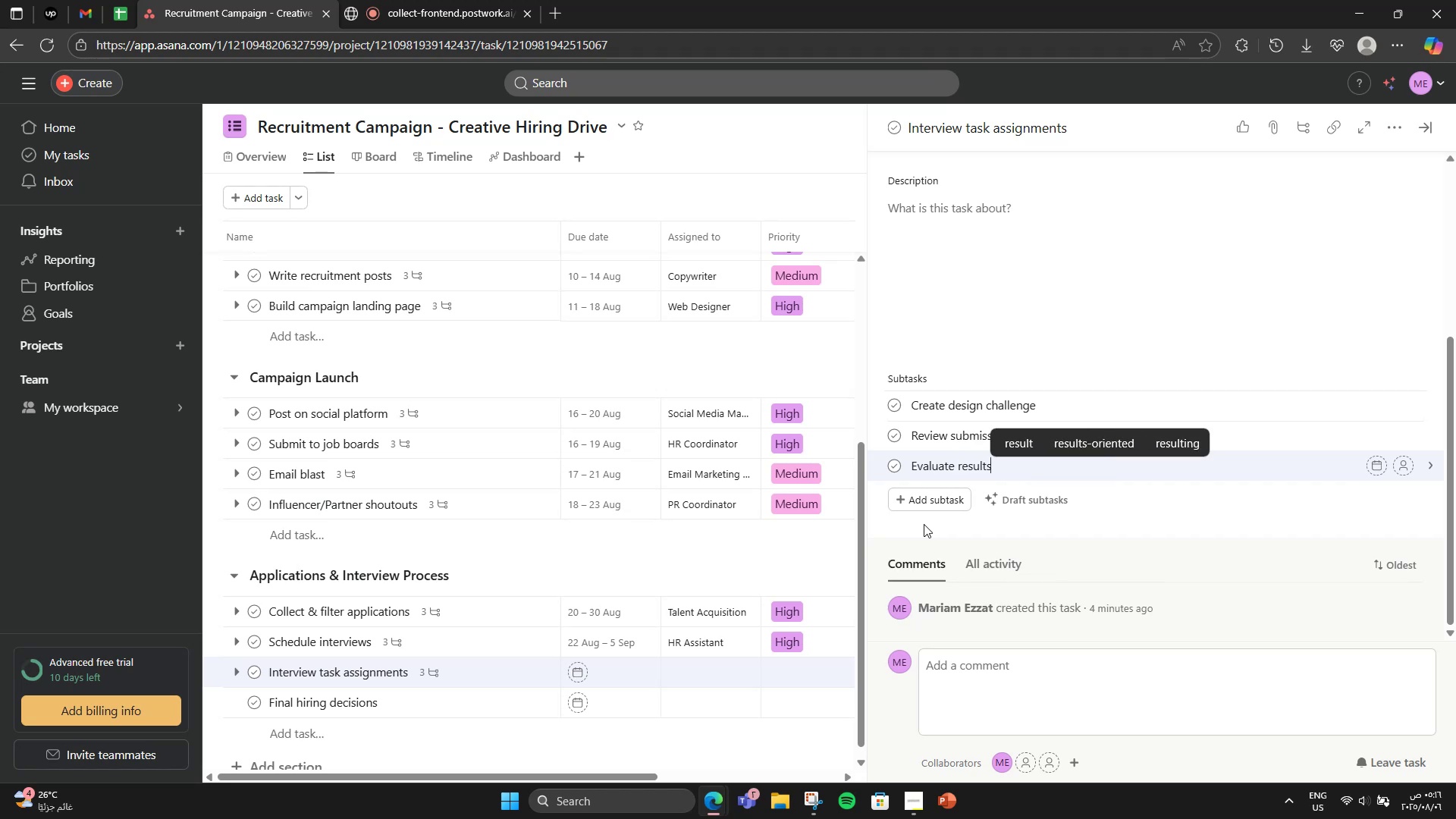 
scroll: coordinate [1329, 208], scroll_direction: up, amount: 6.0
 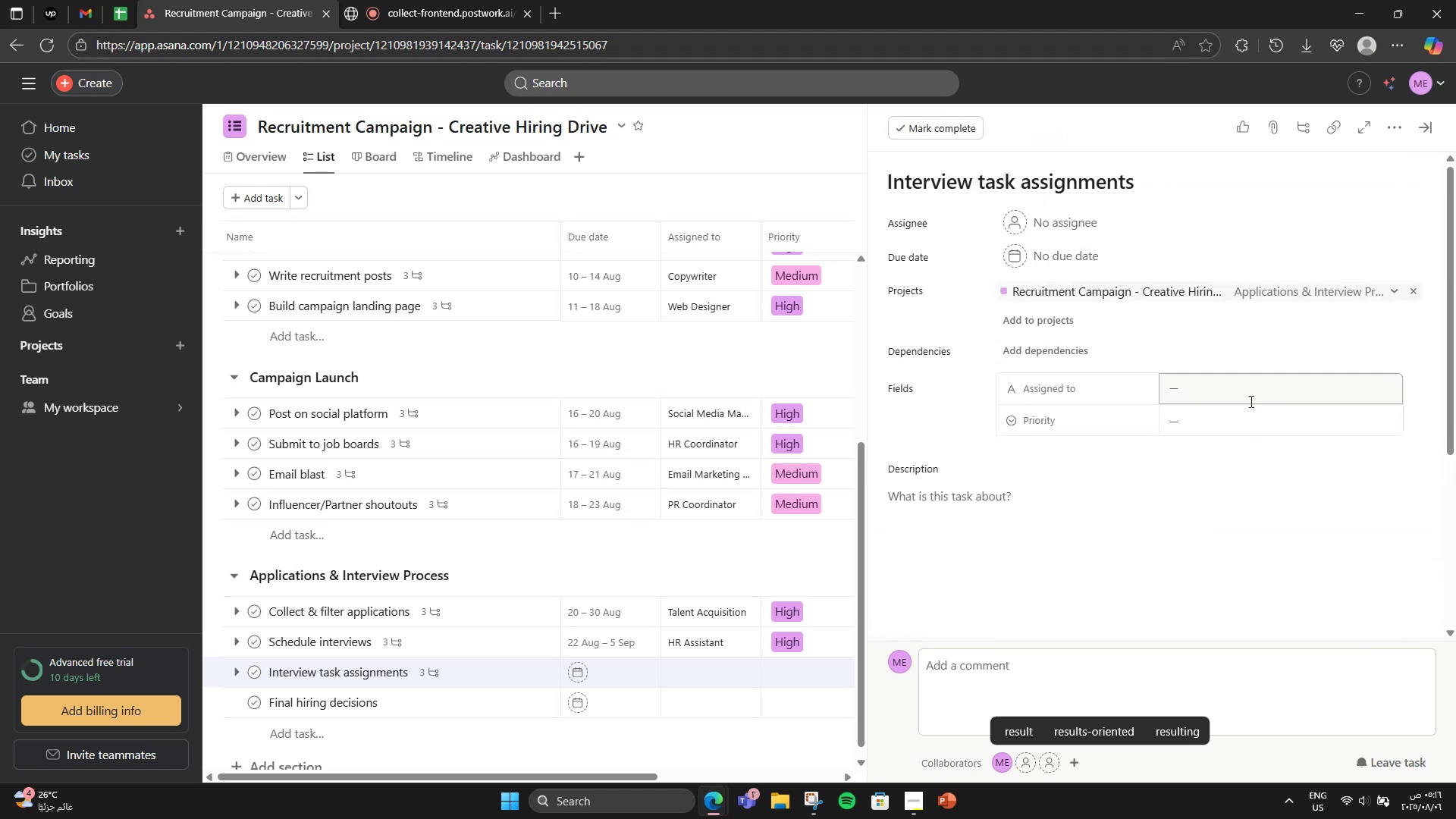 
left_click([1250, 400])
 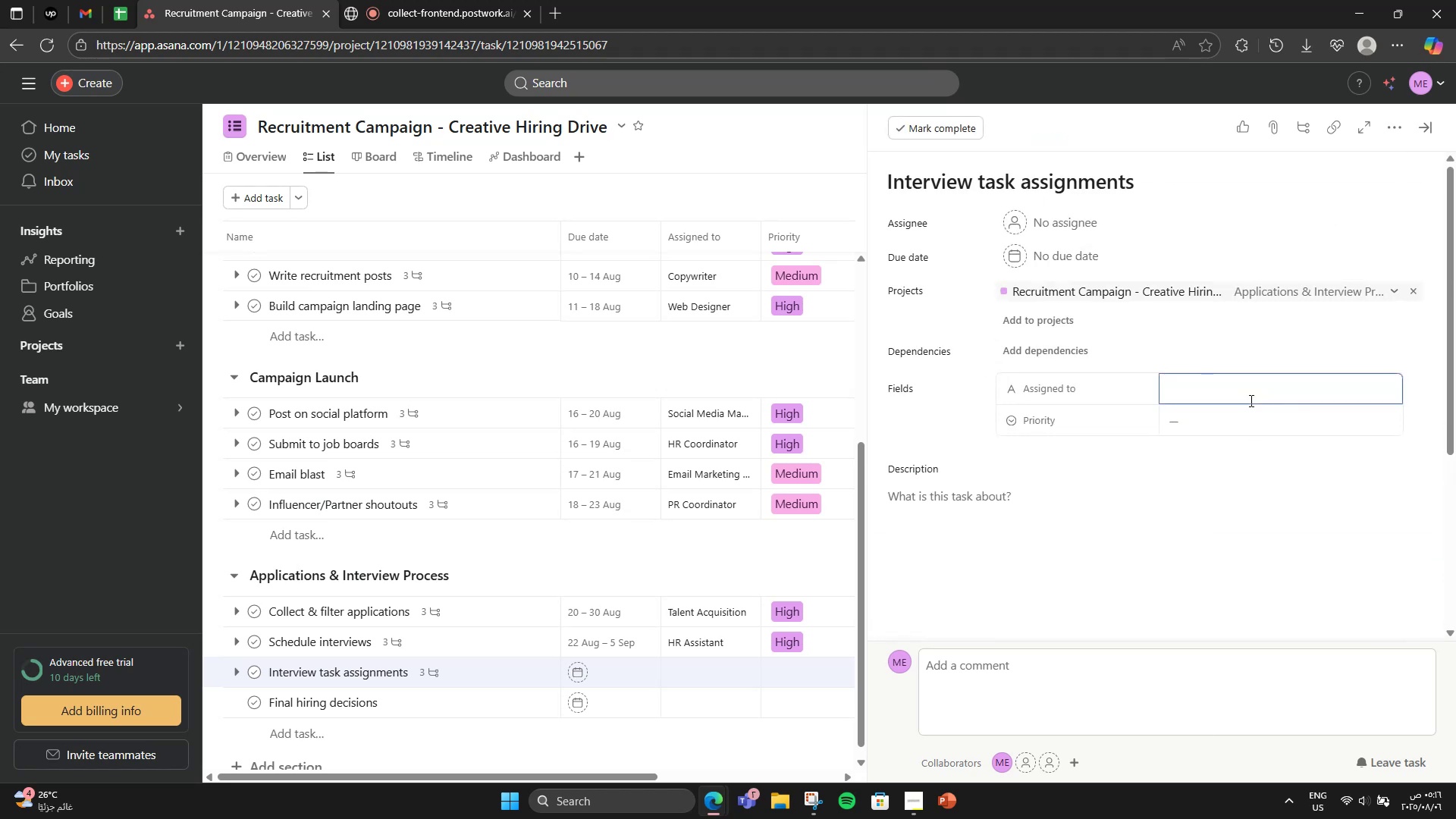 
type(Design Lead)
 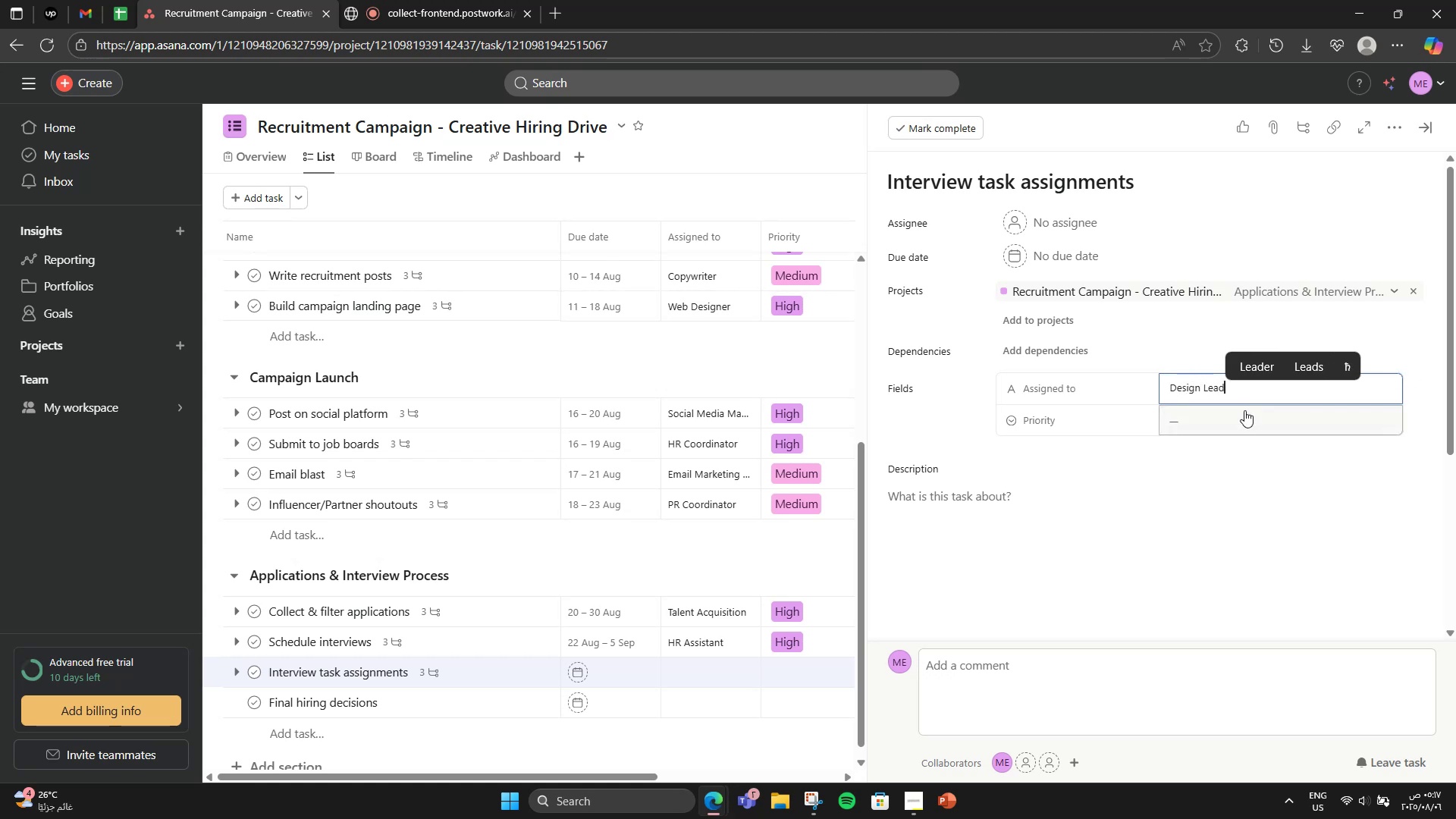 
left_click([1244, 412])
 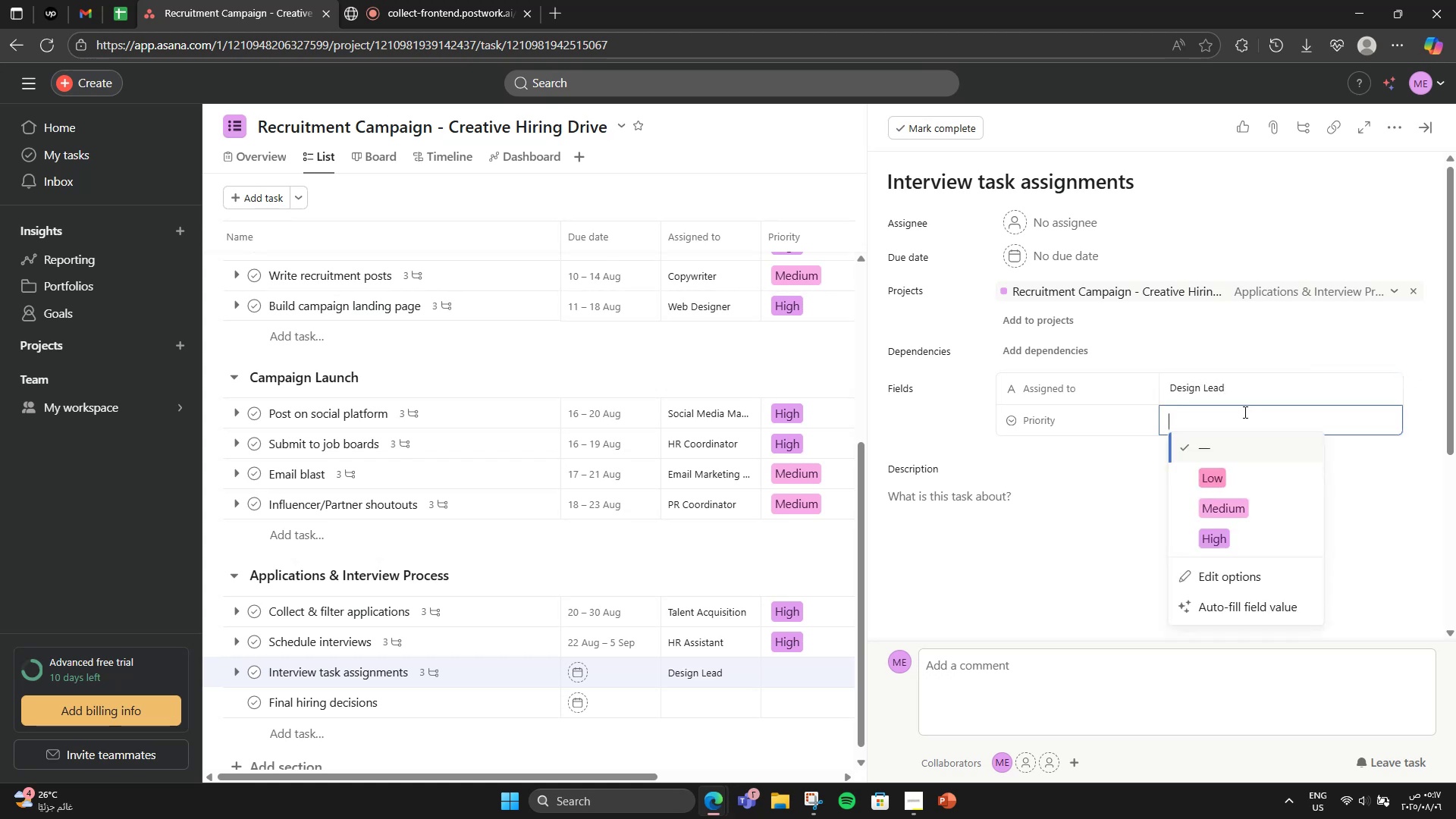 
left_click([1261, 541])
 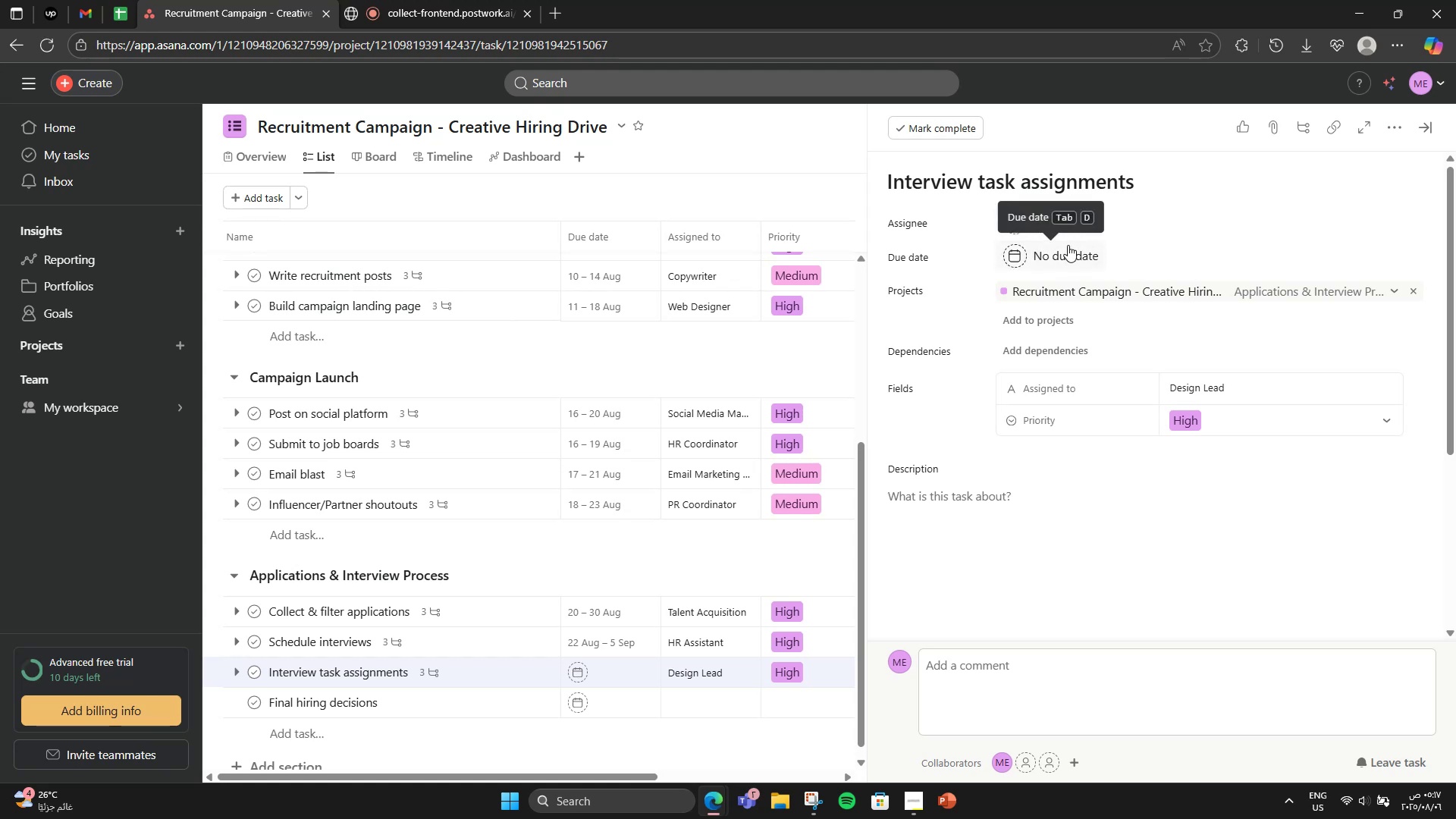 
left_click([1063, 253])
 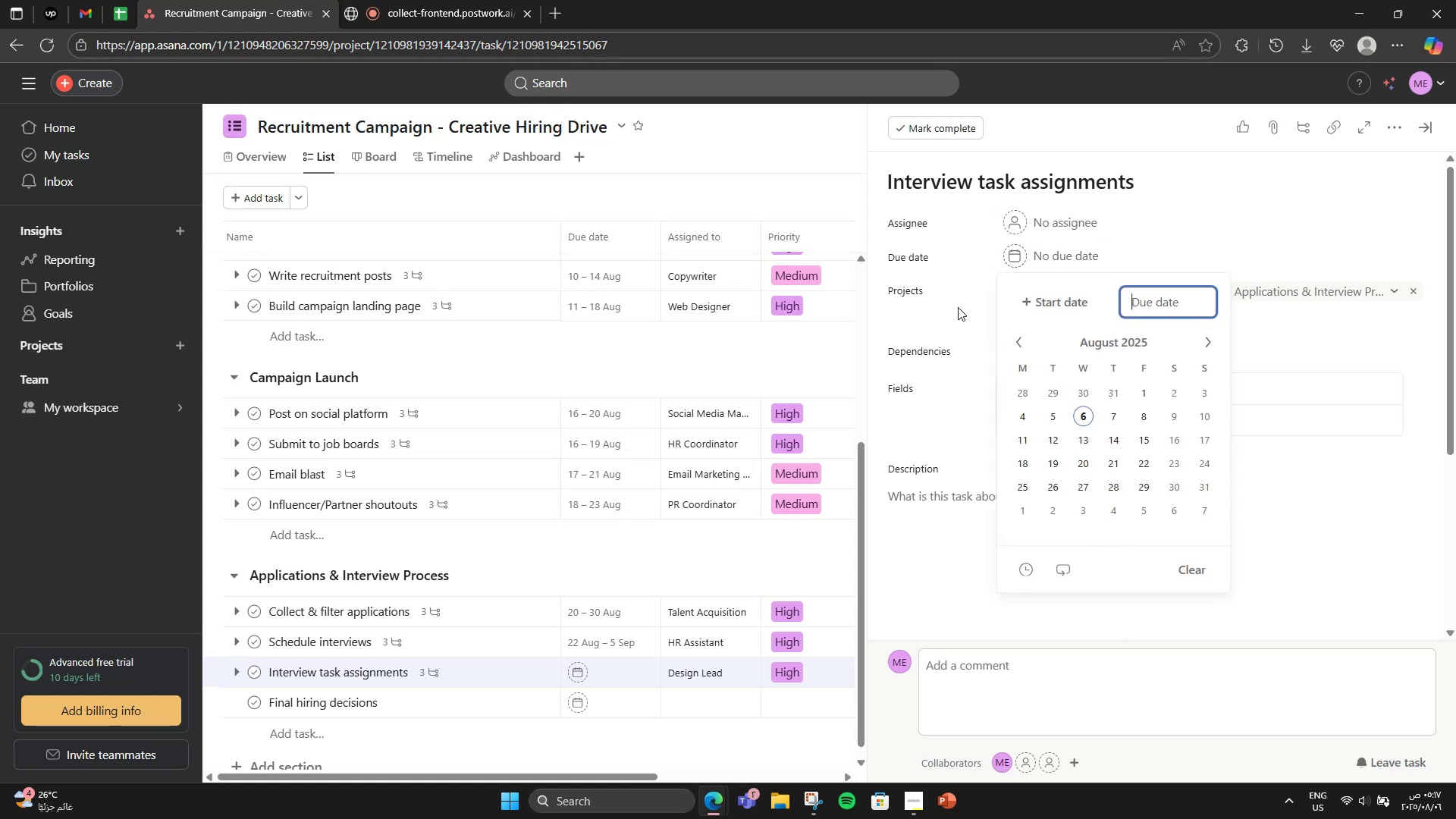 
left_click([1050, 303])
 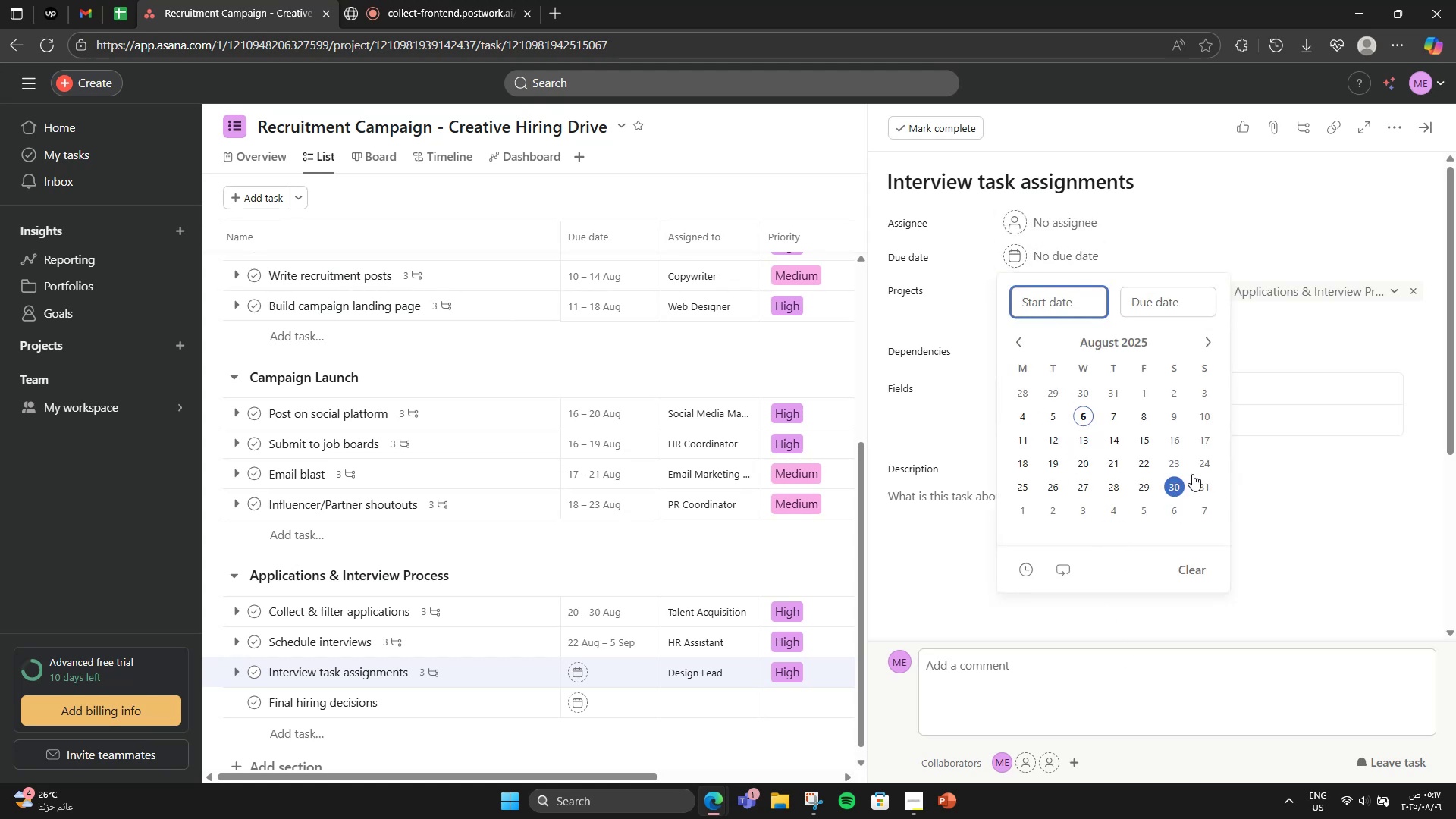 
left_click([1202, 469])
 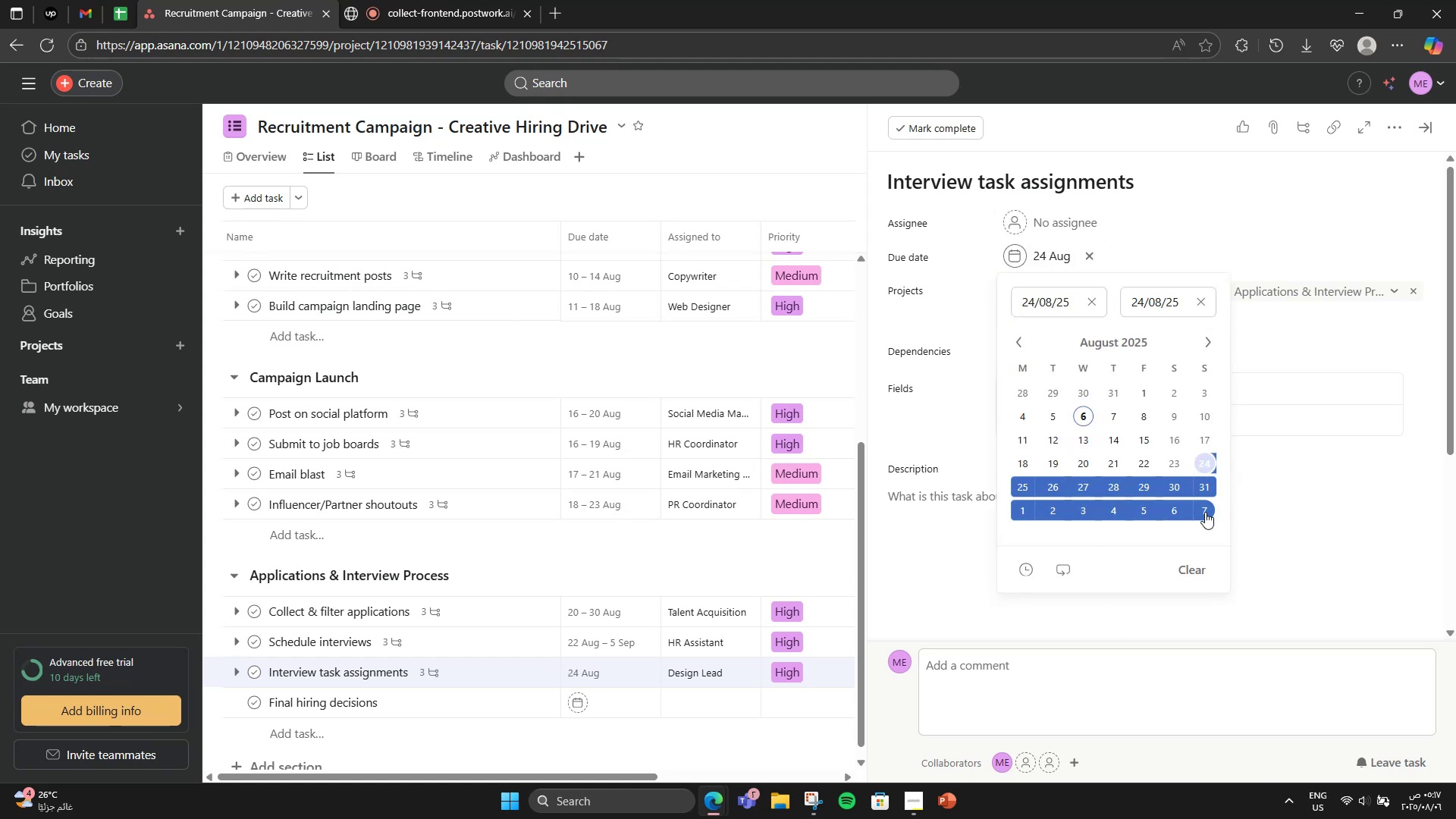 
left_click([1205, 512])
 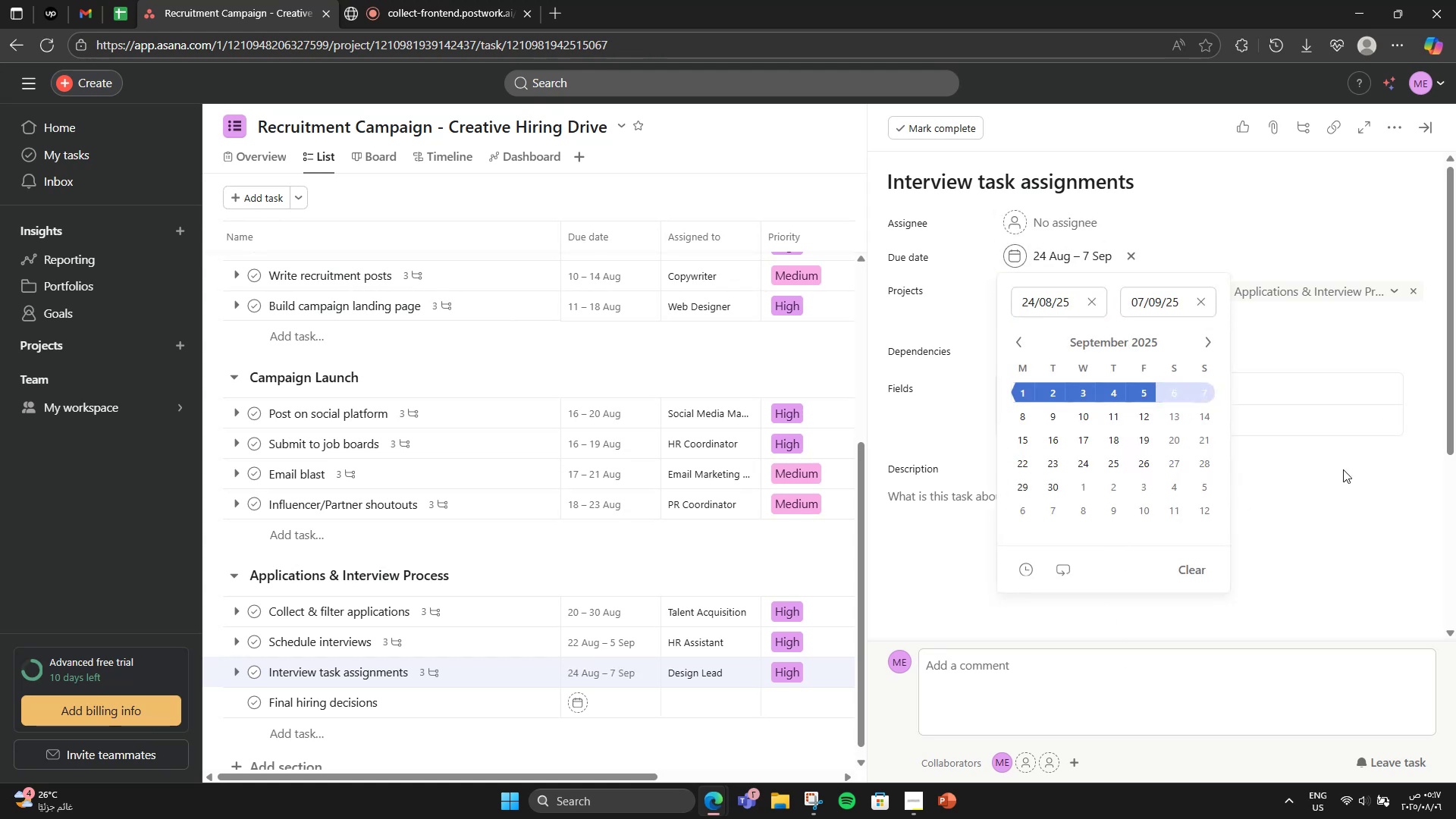 
left_click([1343, 469])
 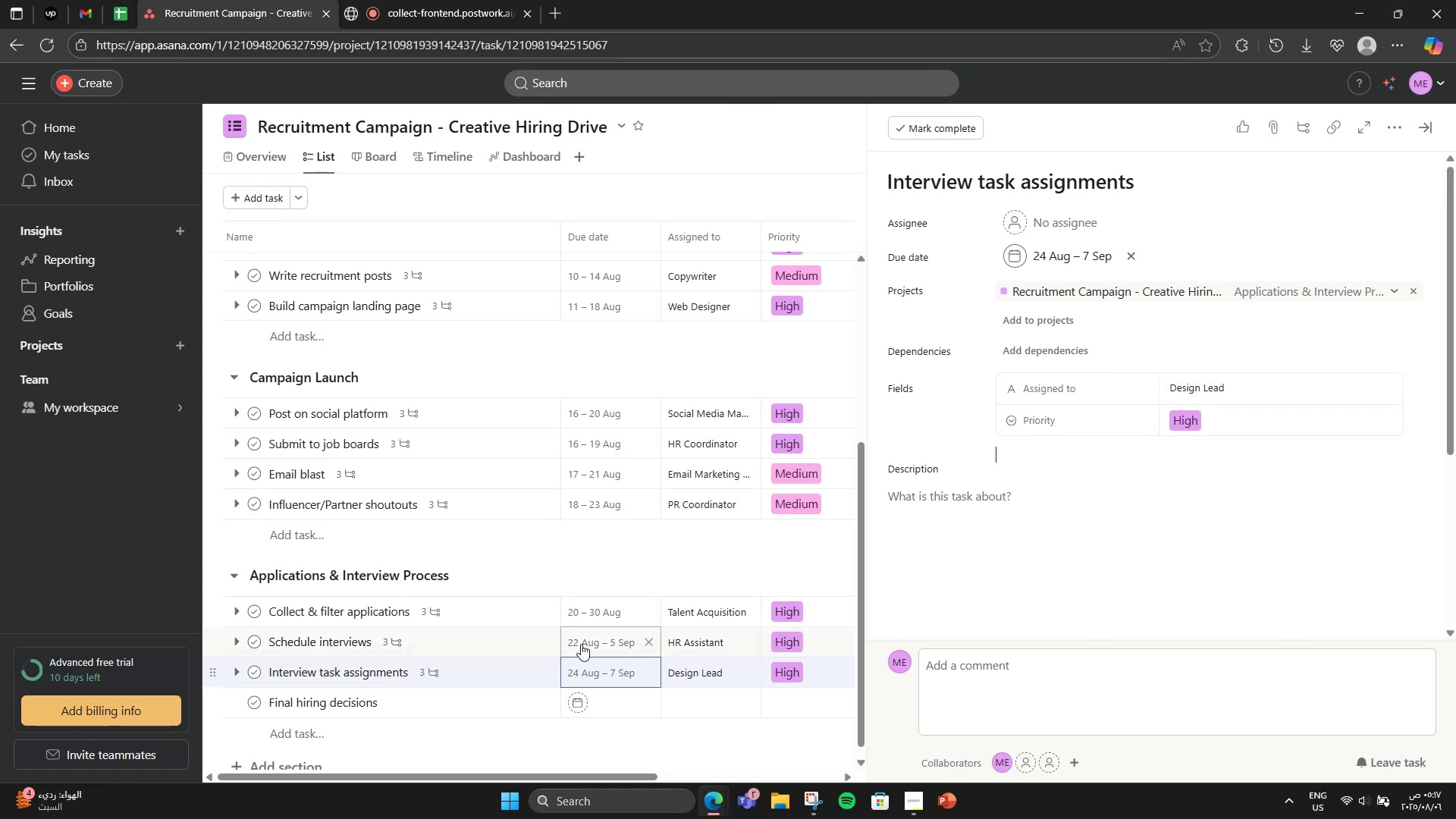 
wait(5.9)
 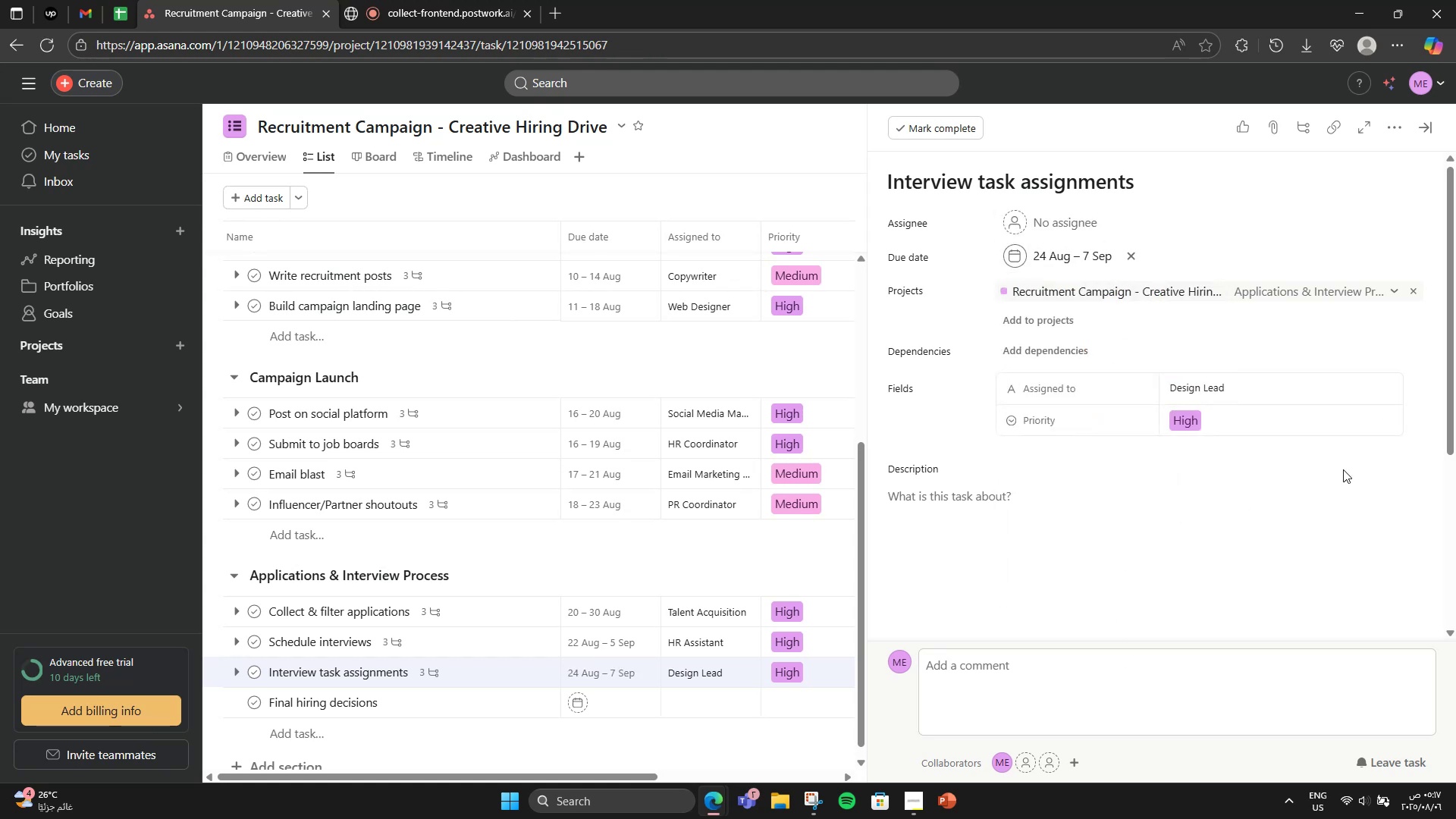 
left_click([780, 567])
 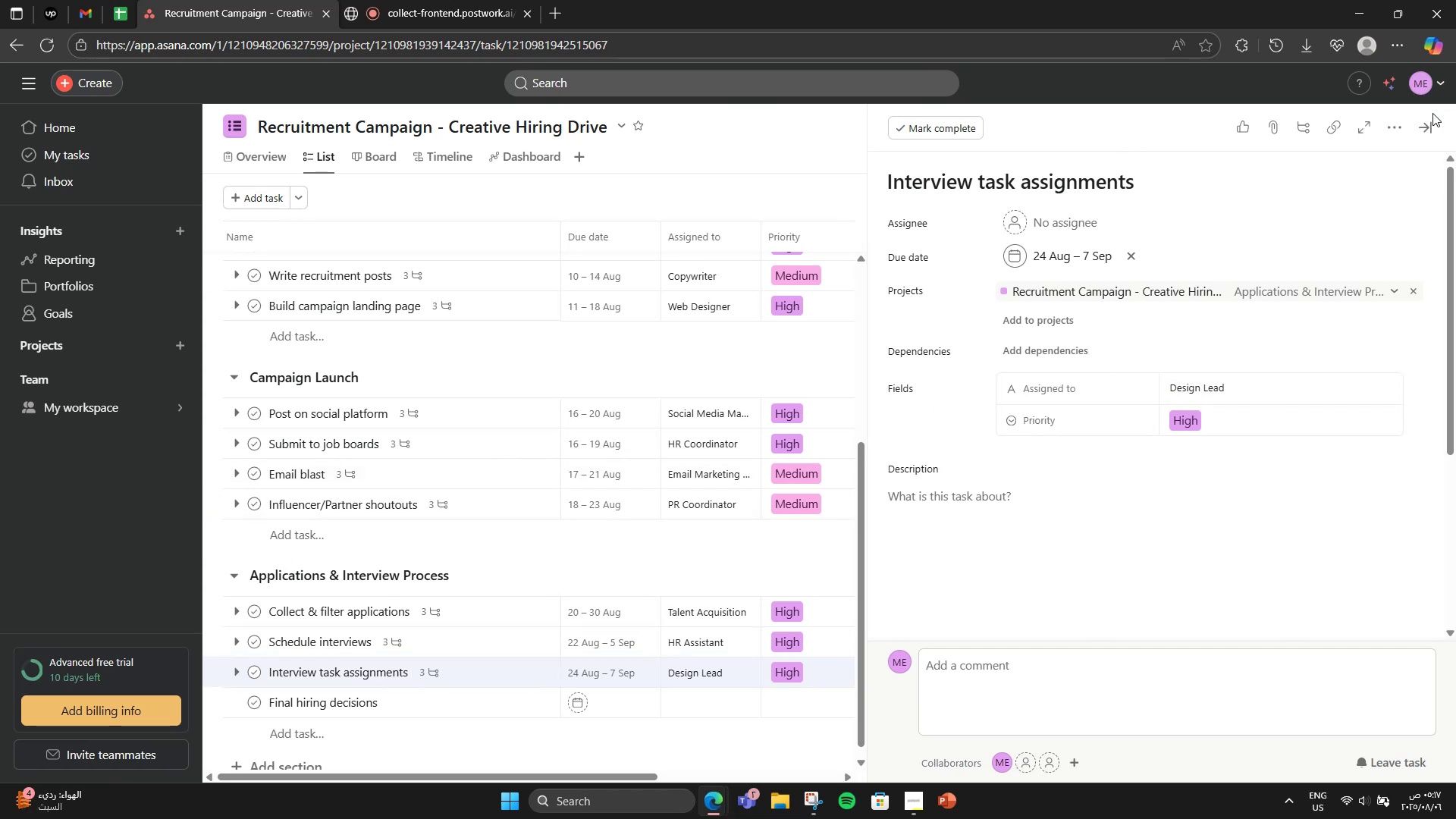 
left_click([1432, 121])
 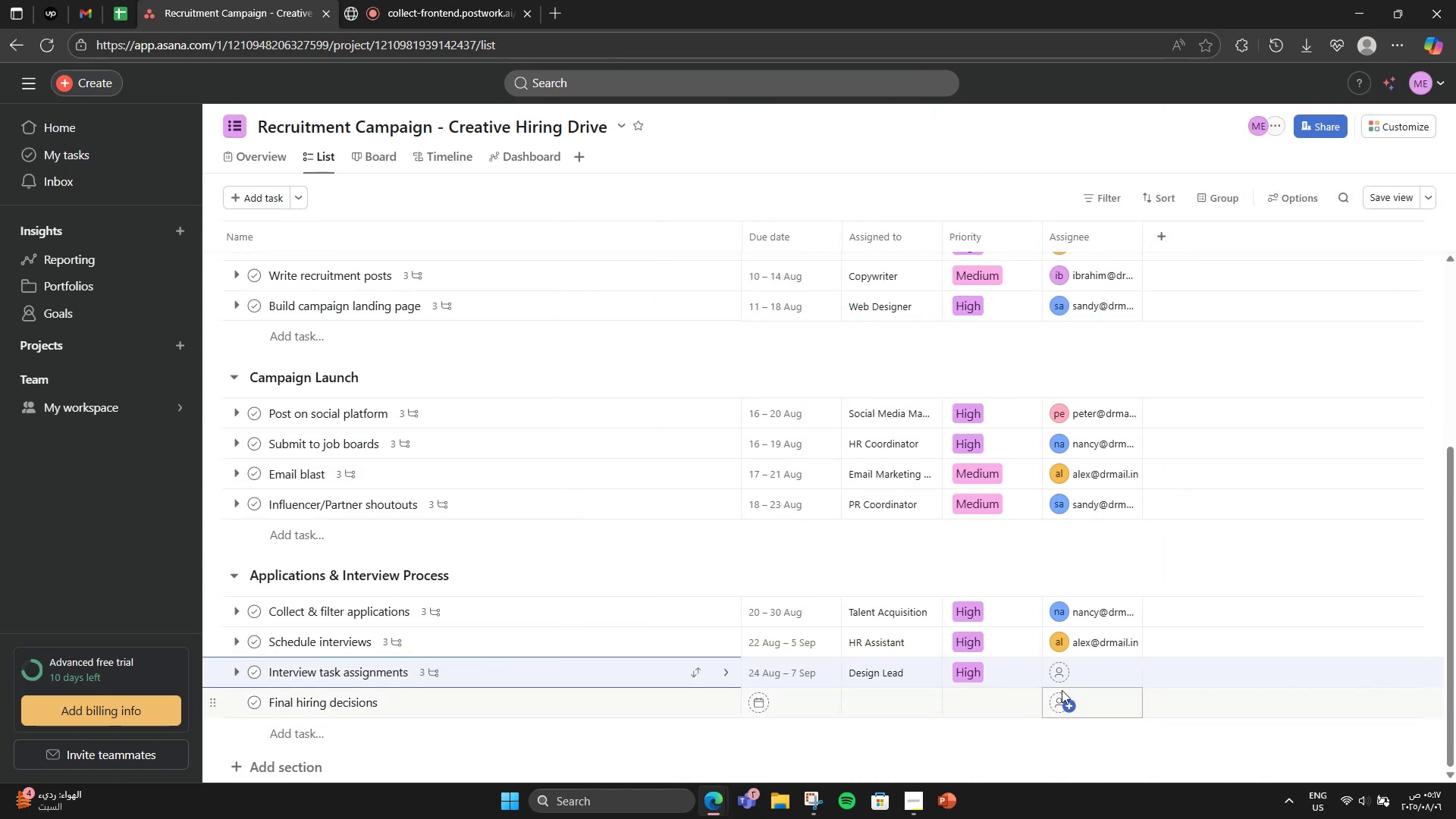 
left_click([1086, 676])
 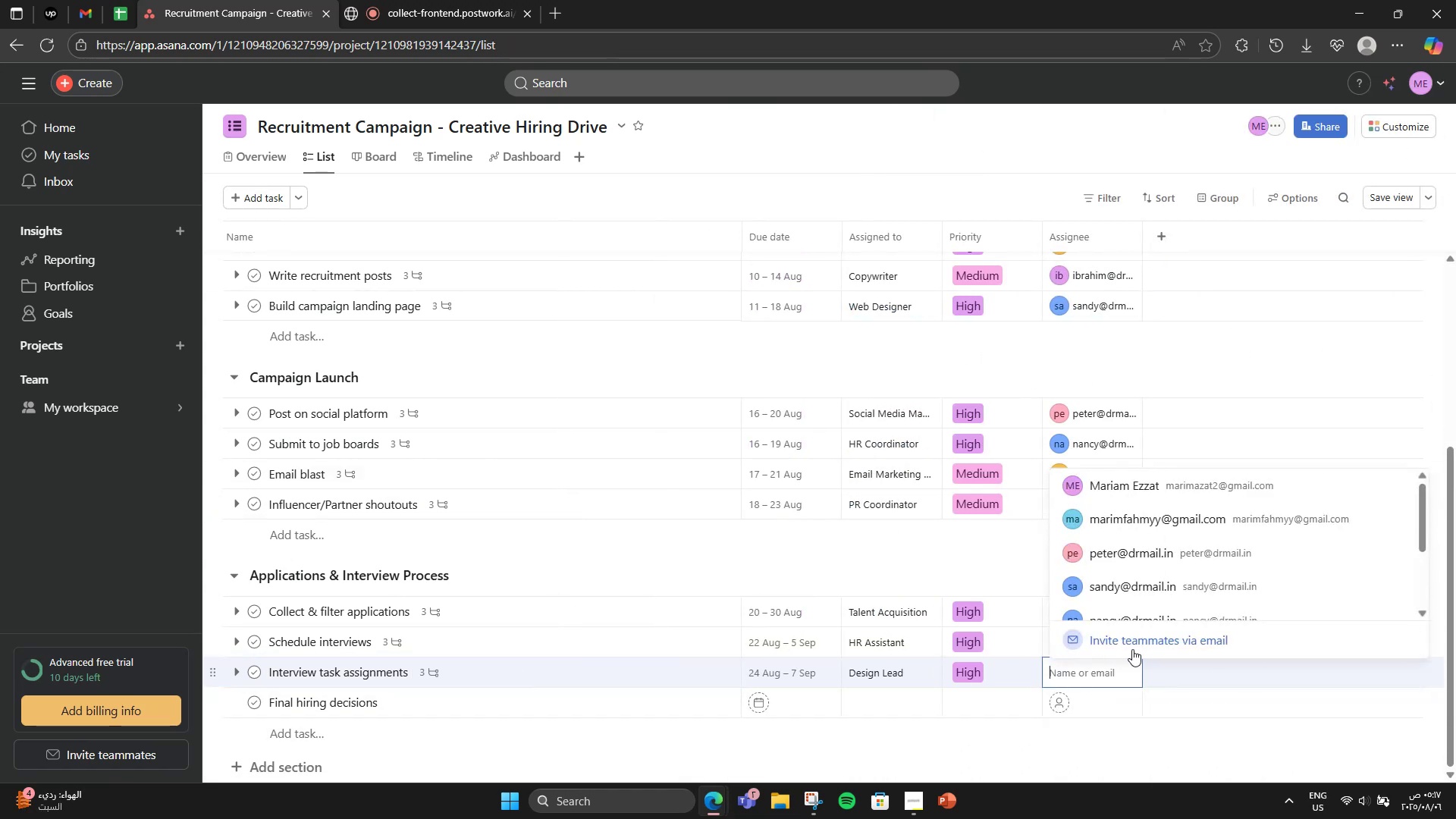 
scroll: coordinate [1141, 475], scroll_direction: down, amount: 4.0
 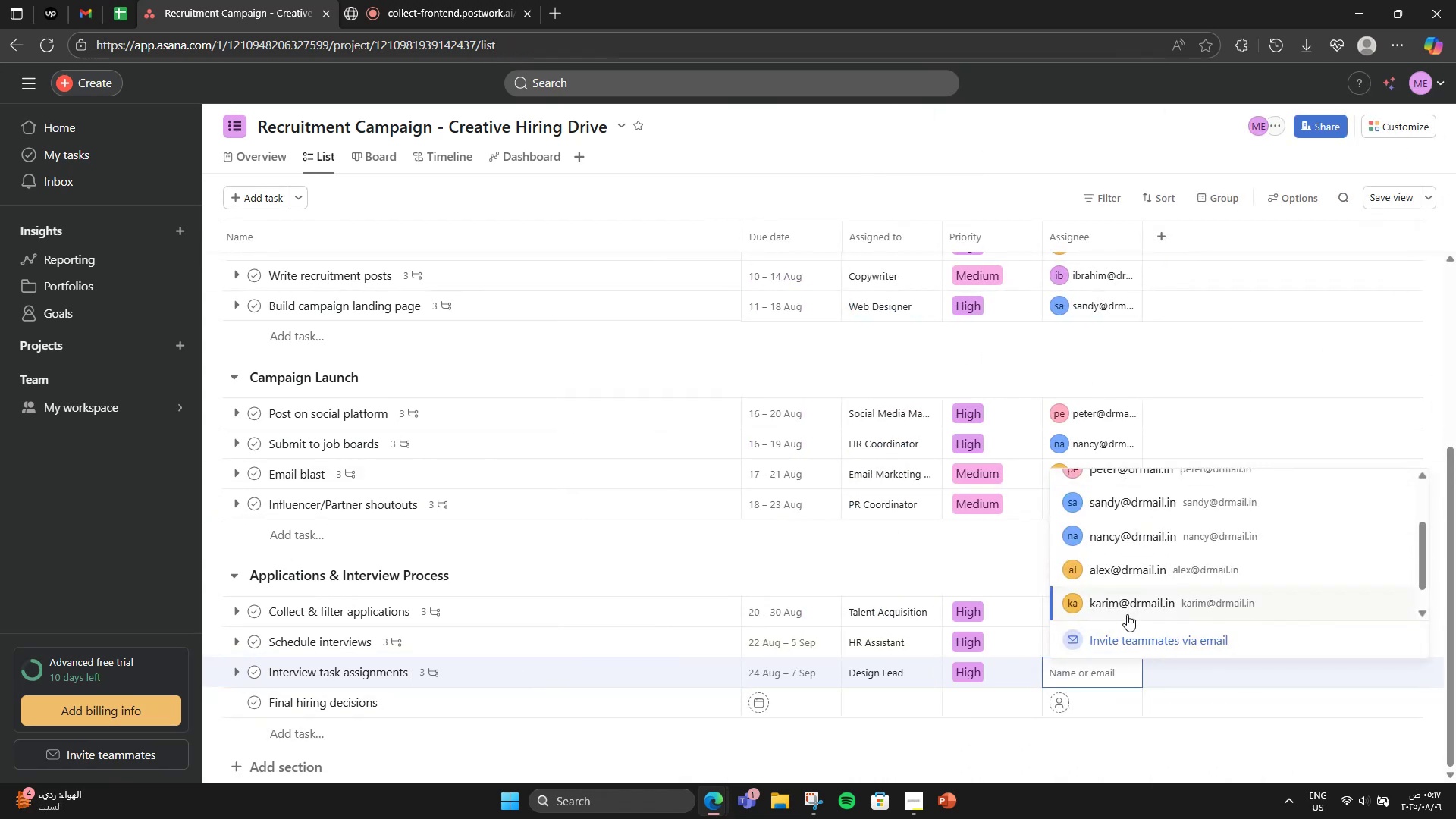 
left_click([1127, 614])
 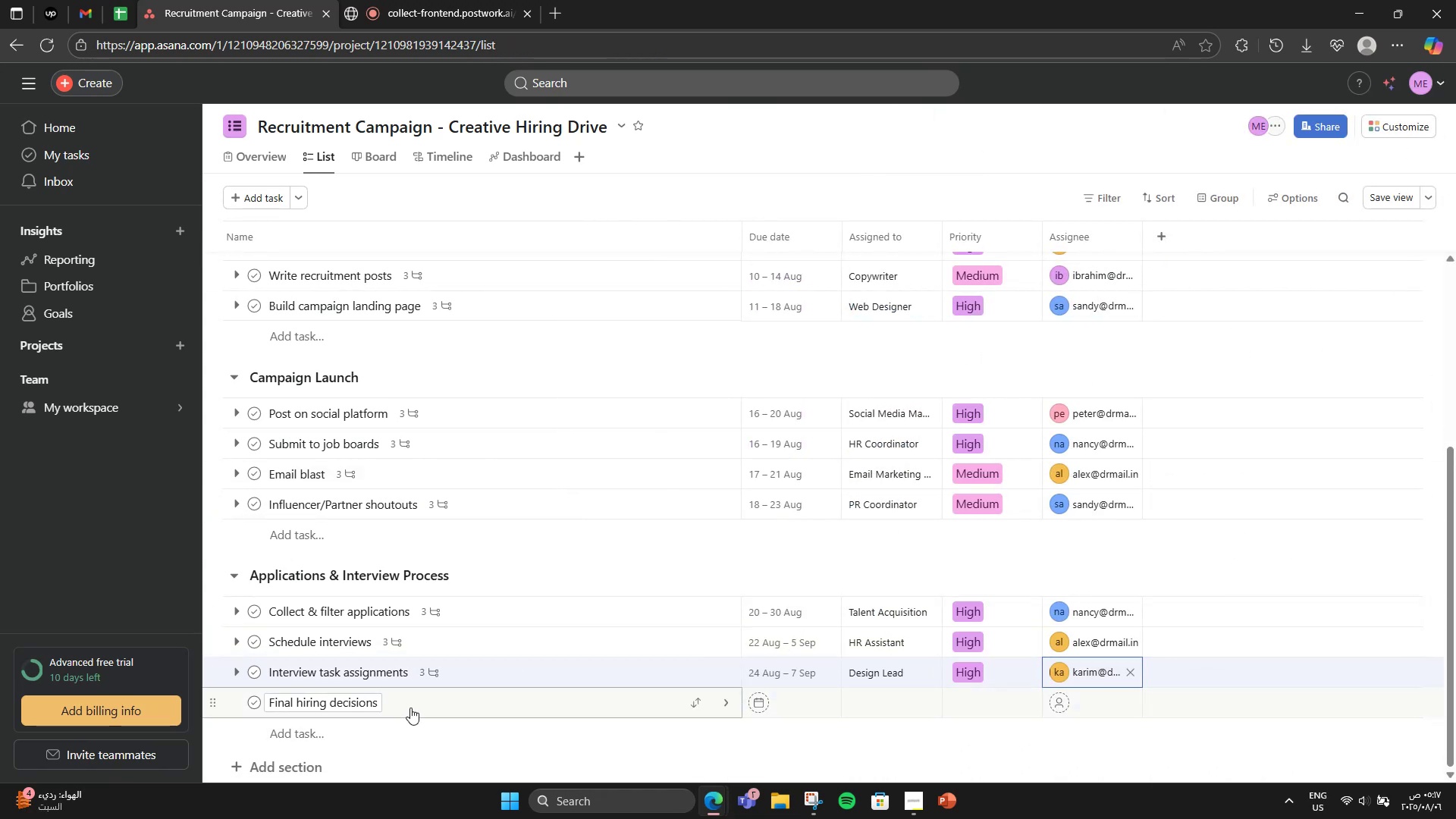 
left_click([516, 697])
 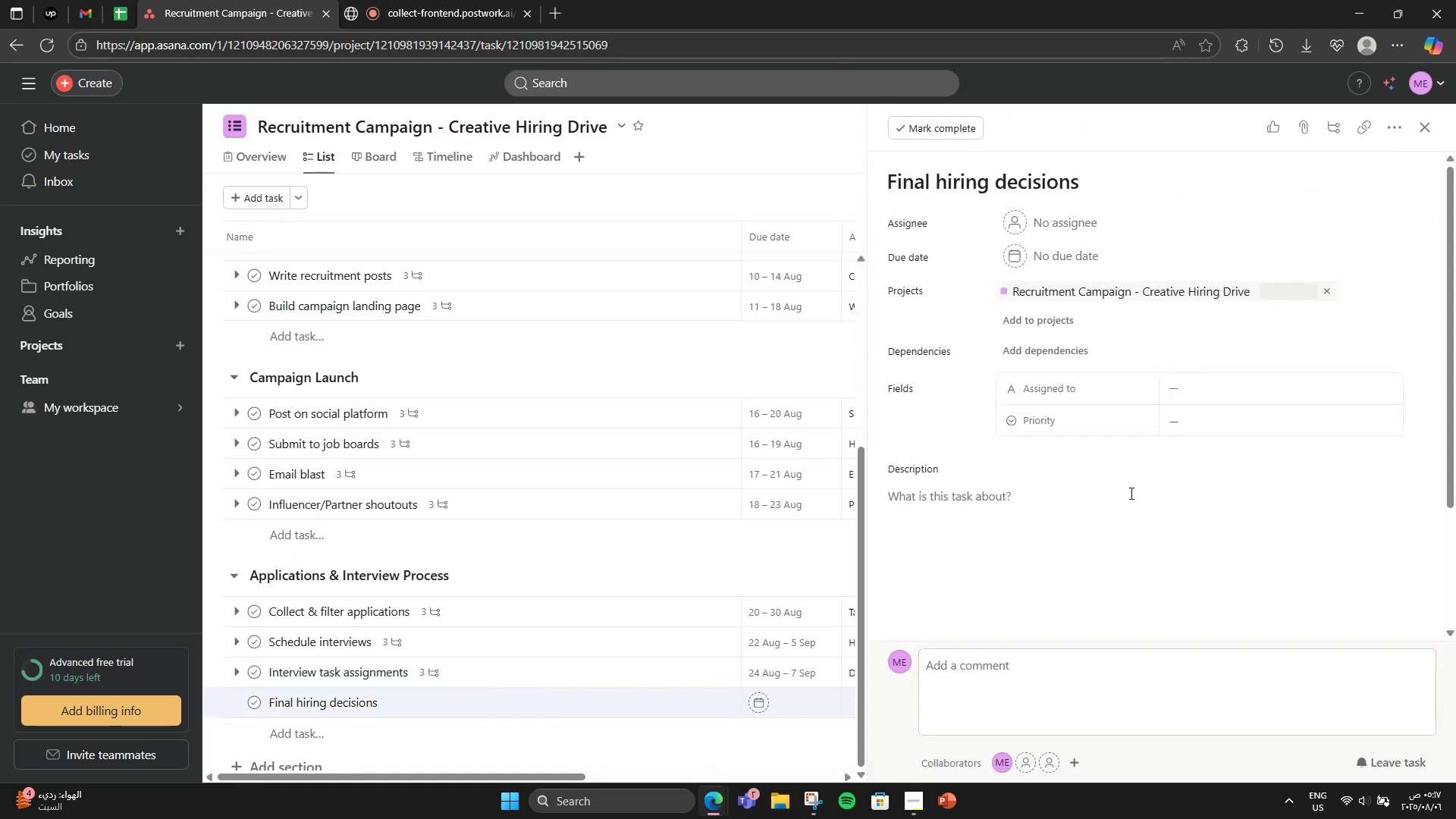 
scroll: coordinate [1149, 490], scroll_direction: down, amount: 5.0
 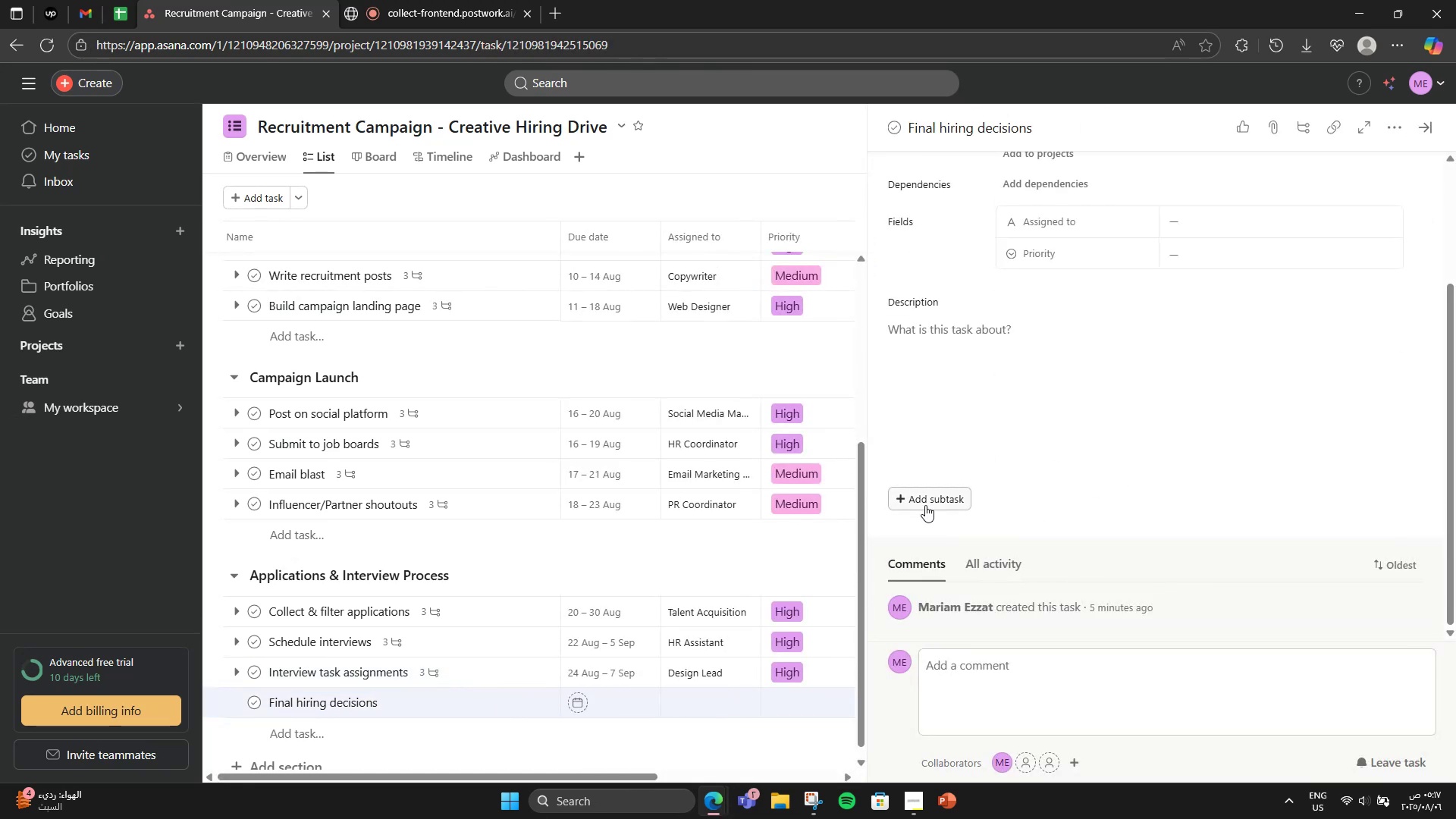 
left_click([925, 505])
 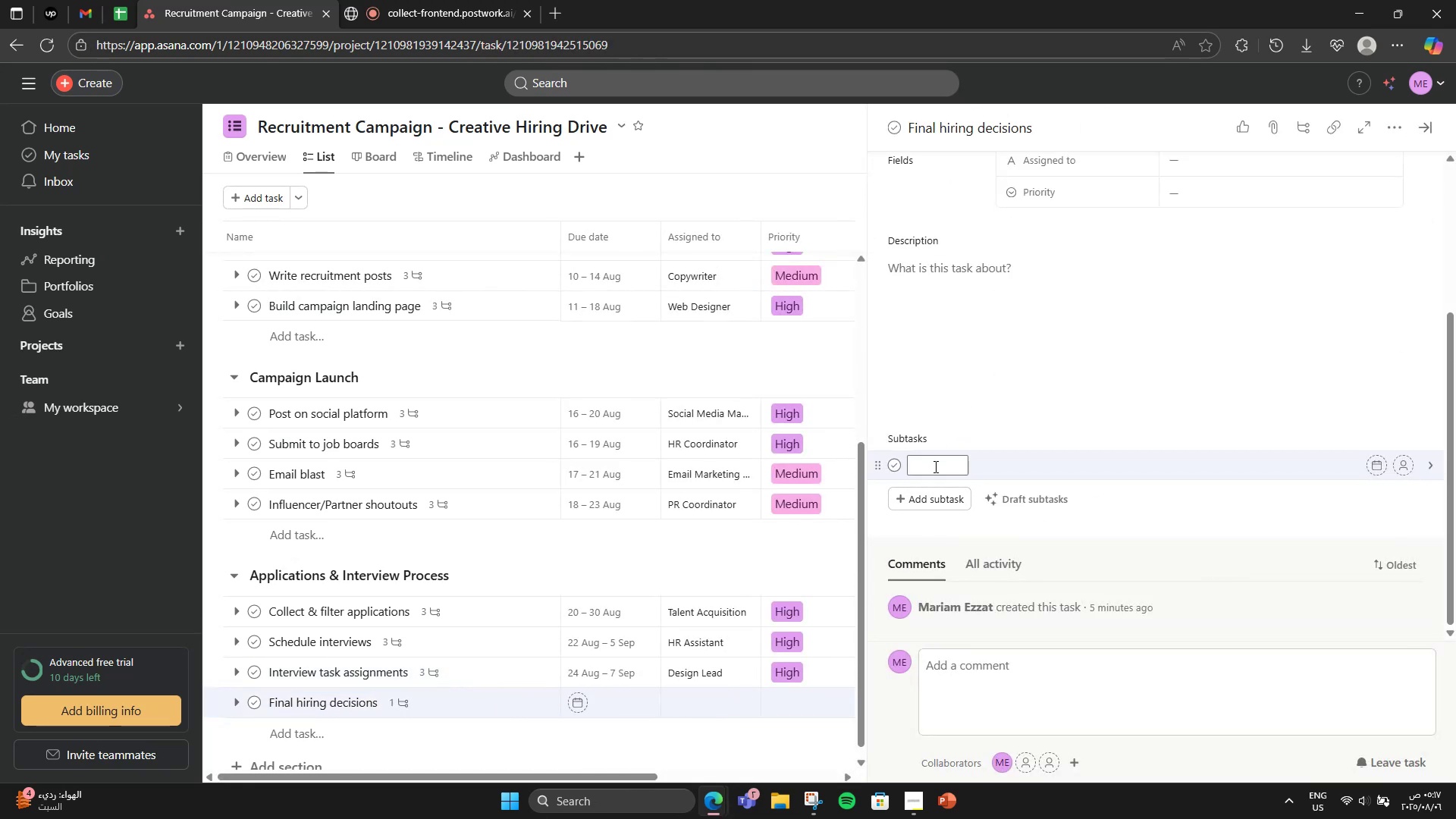 
type(Compare candidates)
 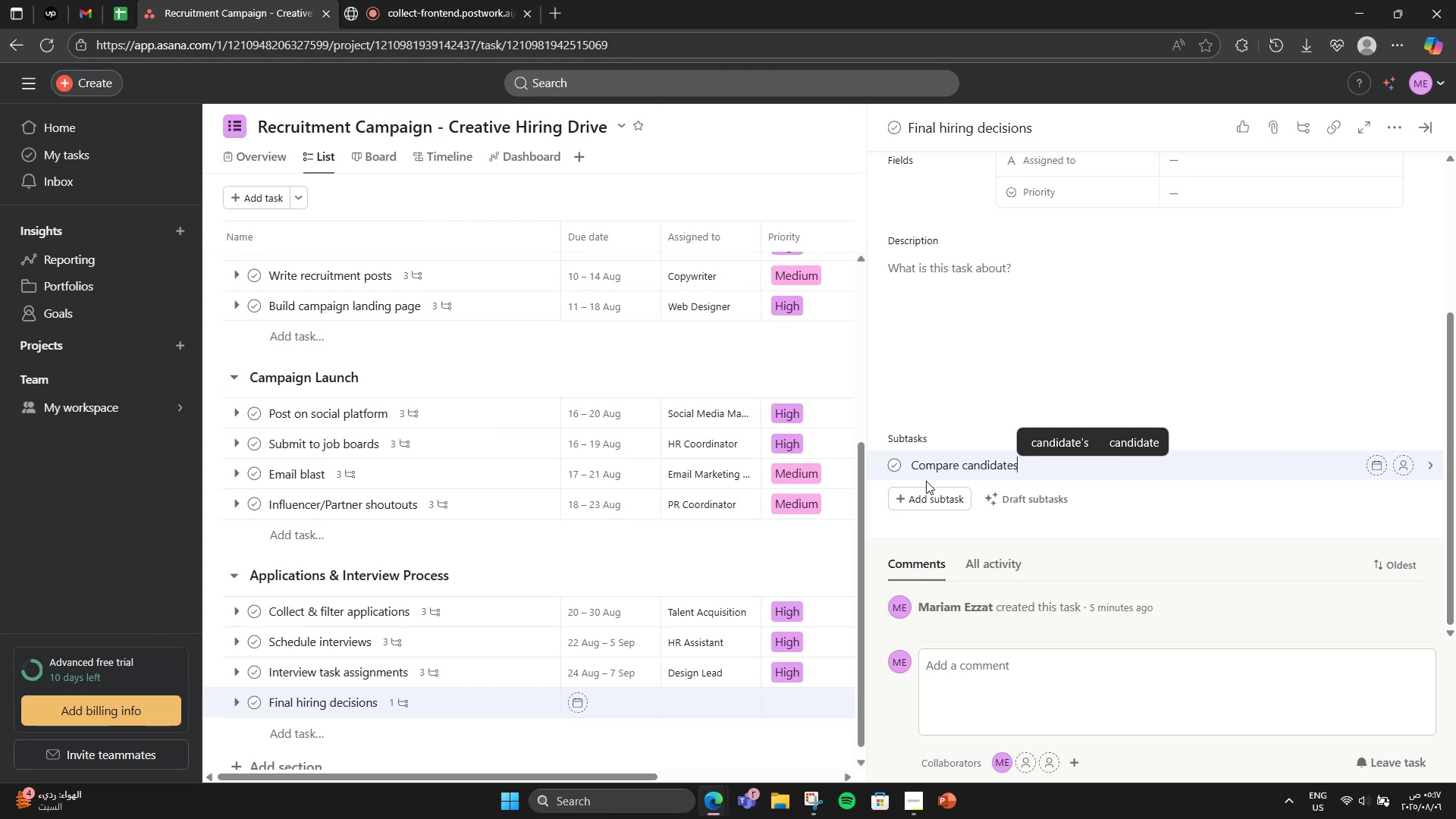 
key(Enter)
 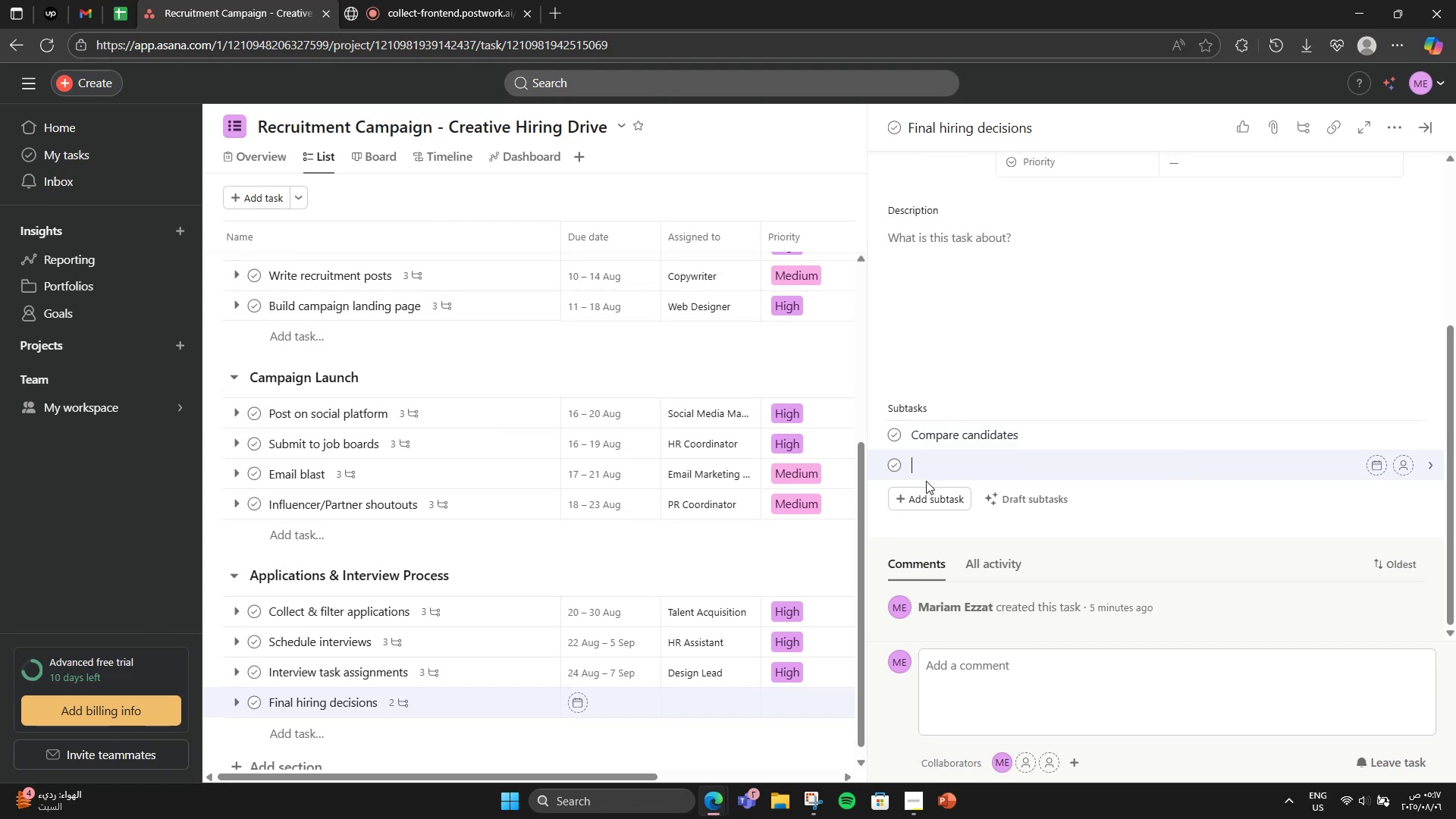 
type(Negotiate offers)
 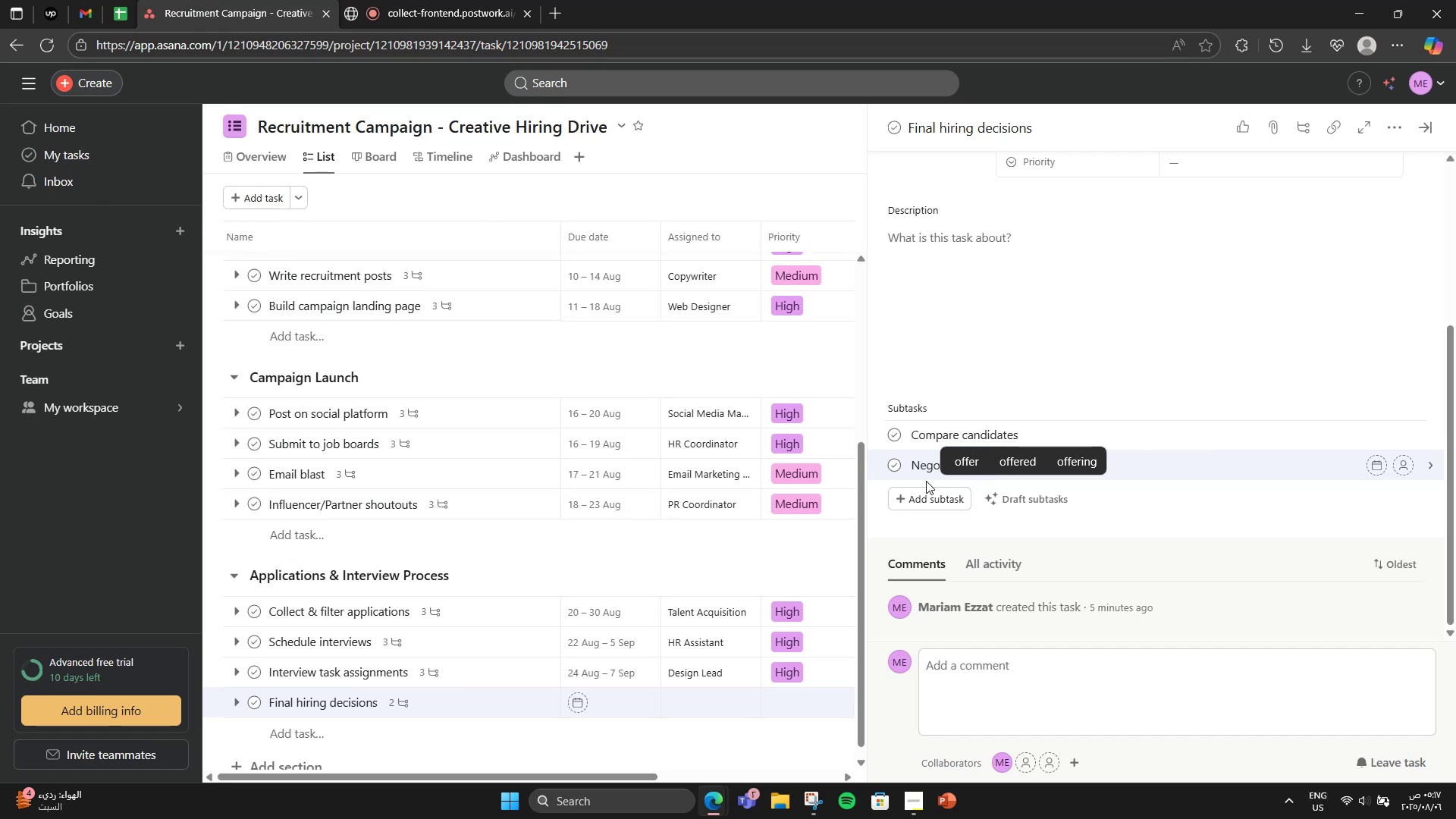 
key(Enter)
 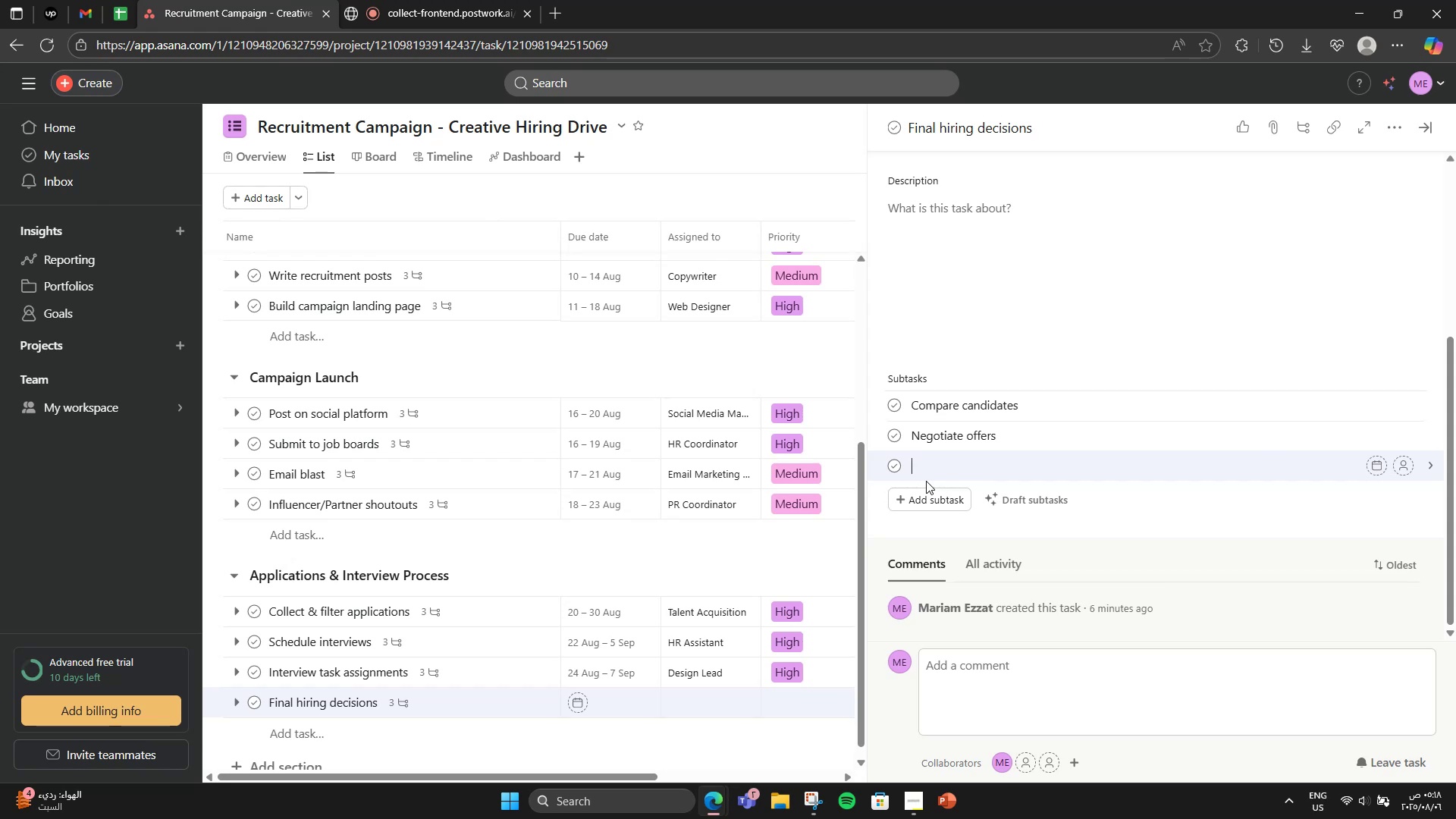 
type(Sen confirmation)
 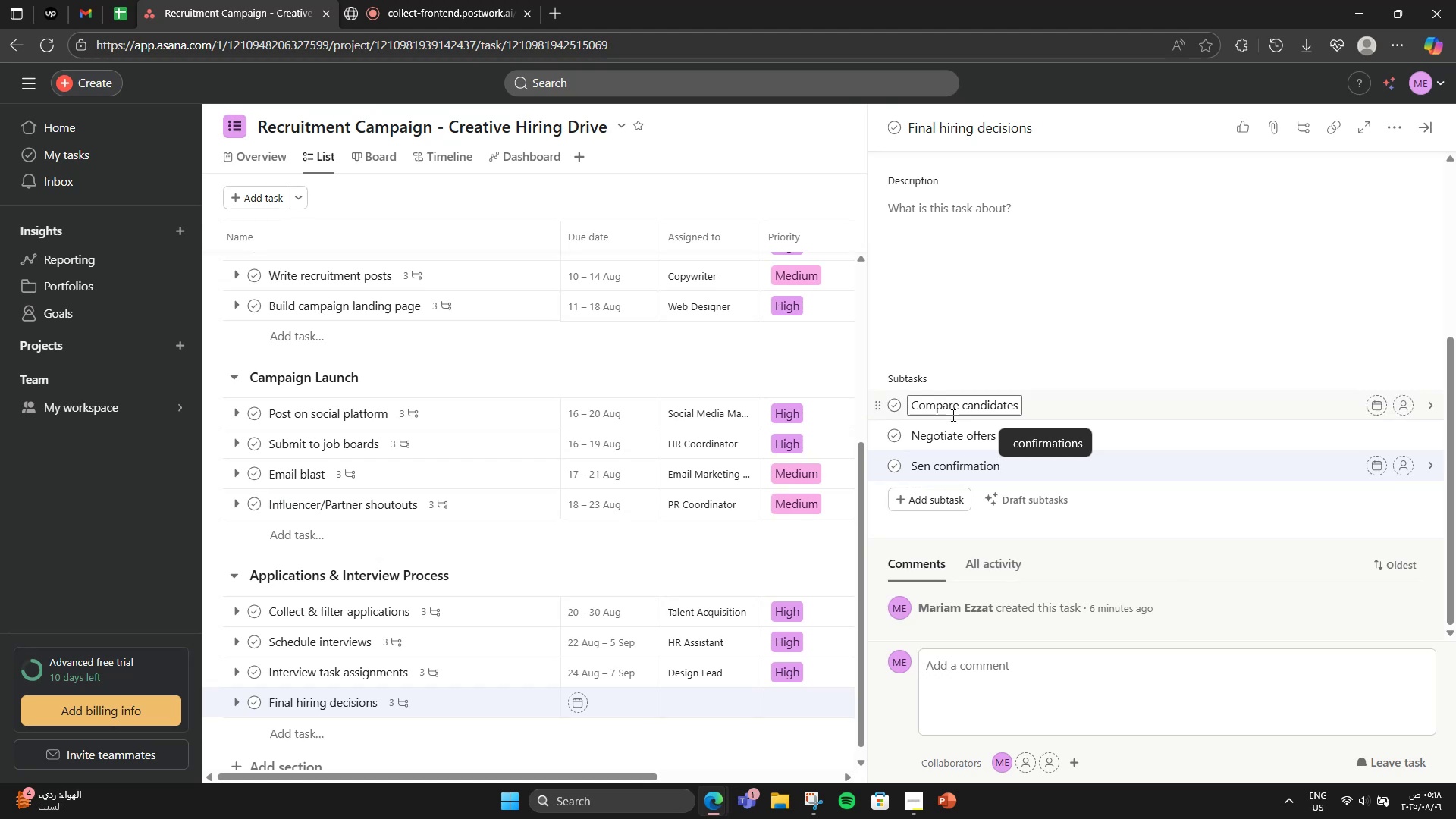 
scroll: coordinate [1248, 476], scroll_direction: up, amount: 7.0
 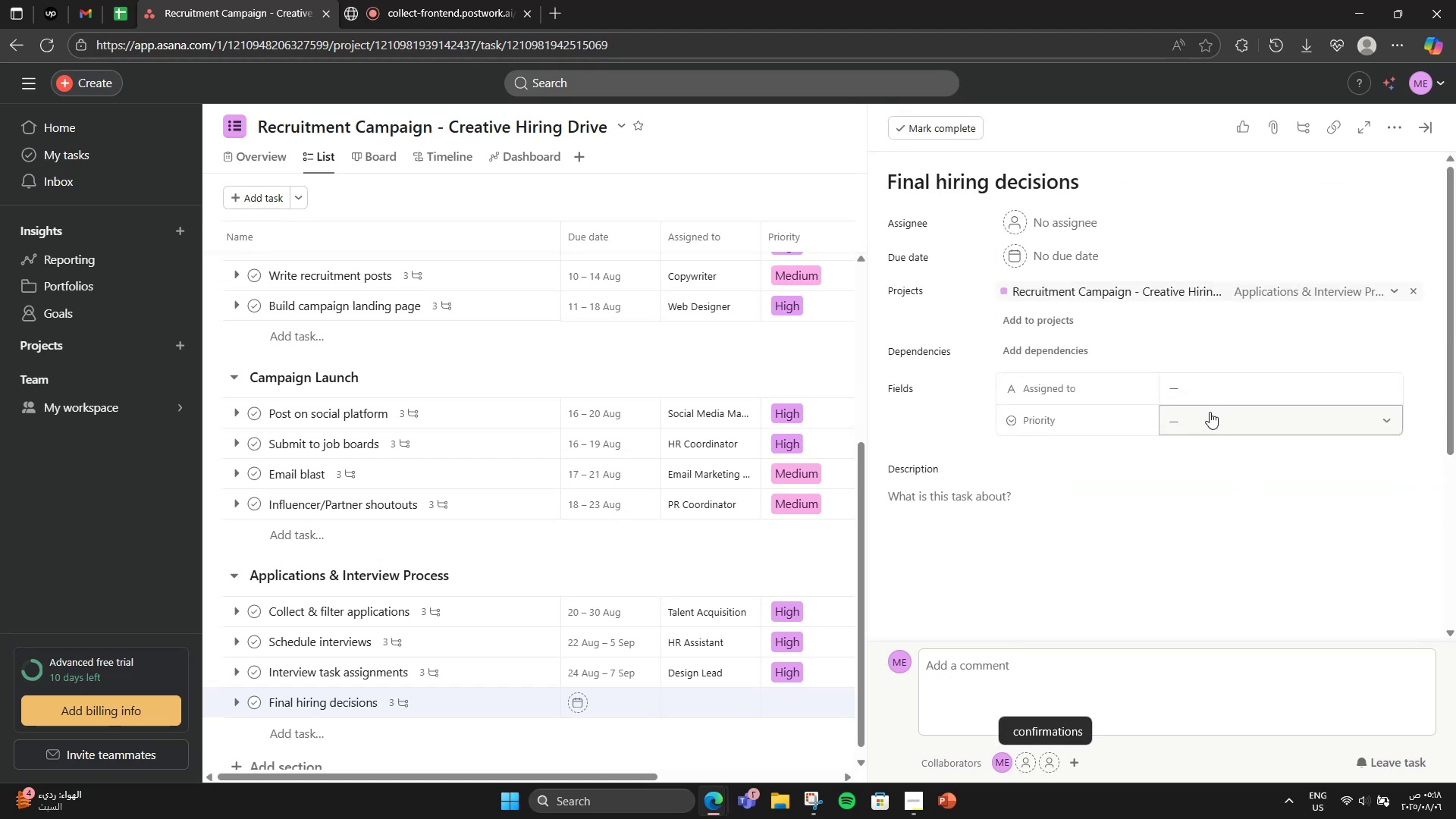 
left_click([1210, 412])
 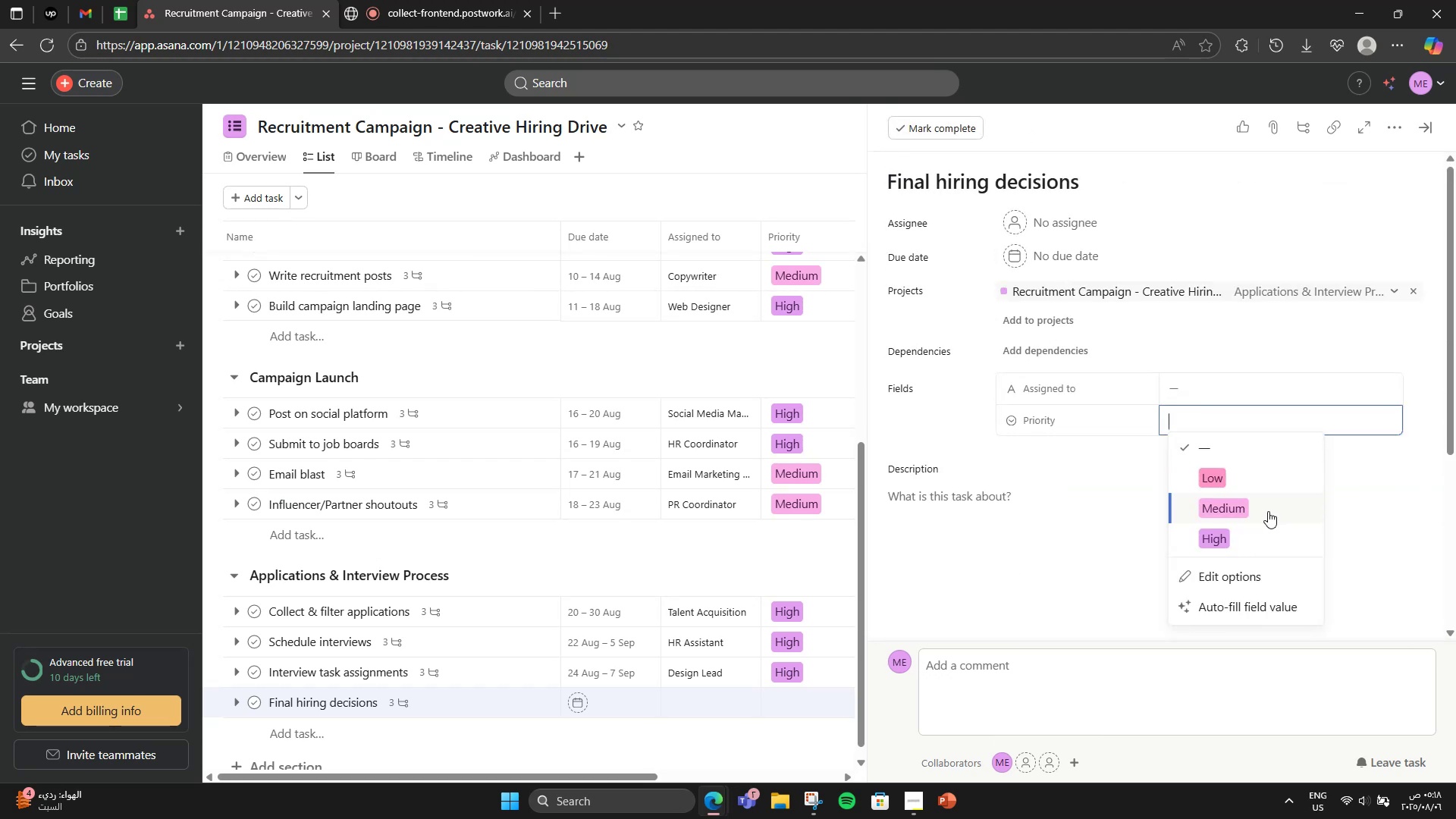 
left_click([1241, 542])
 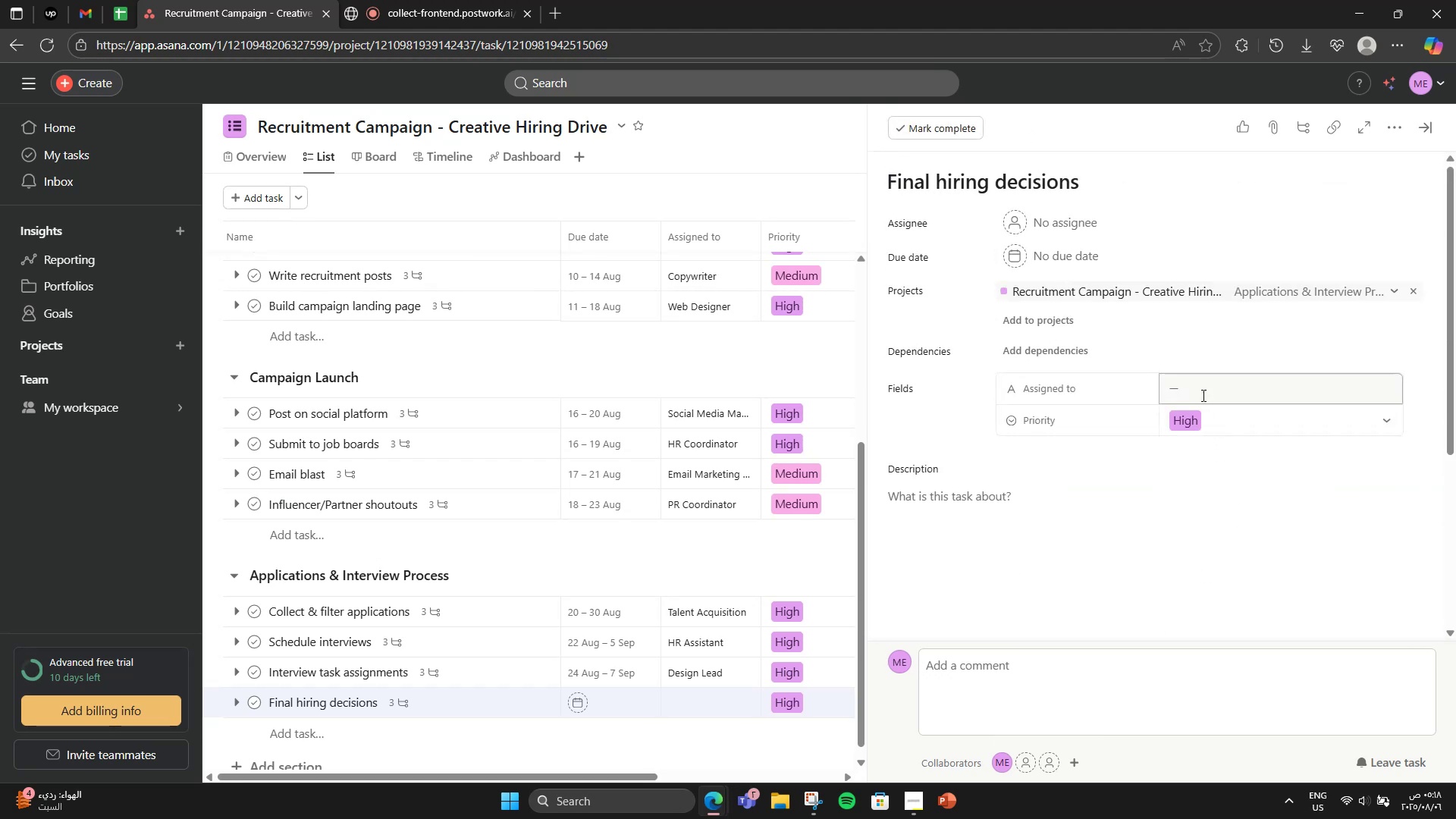 
left_click([1202, 388])
 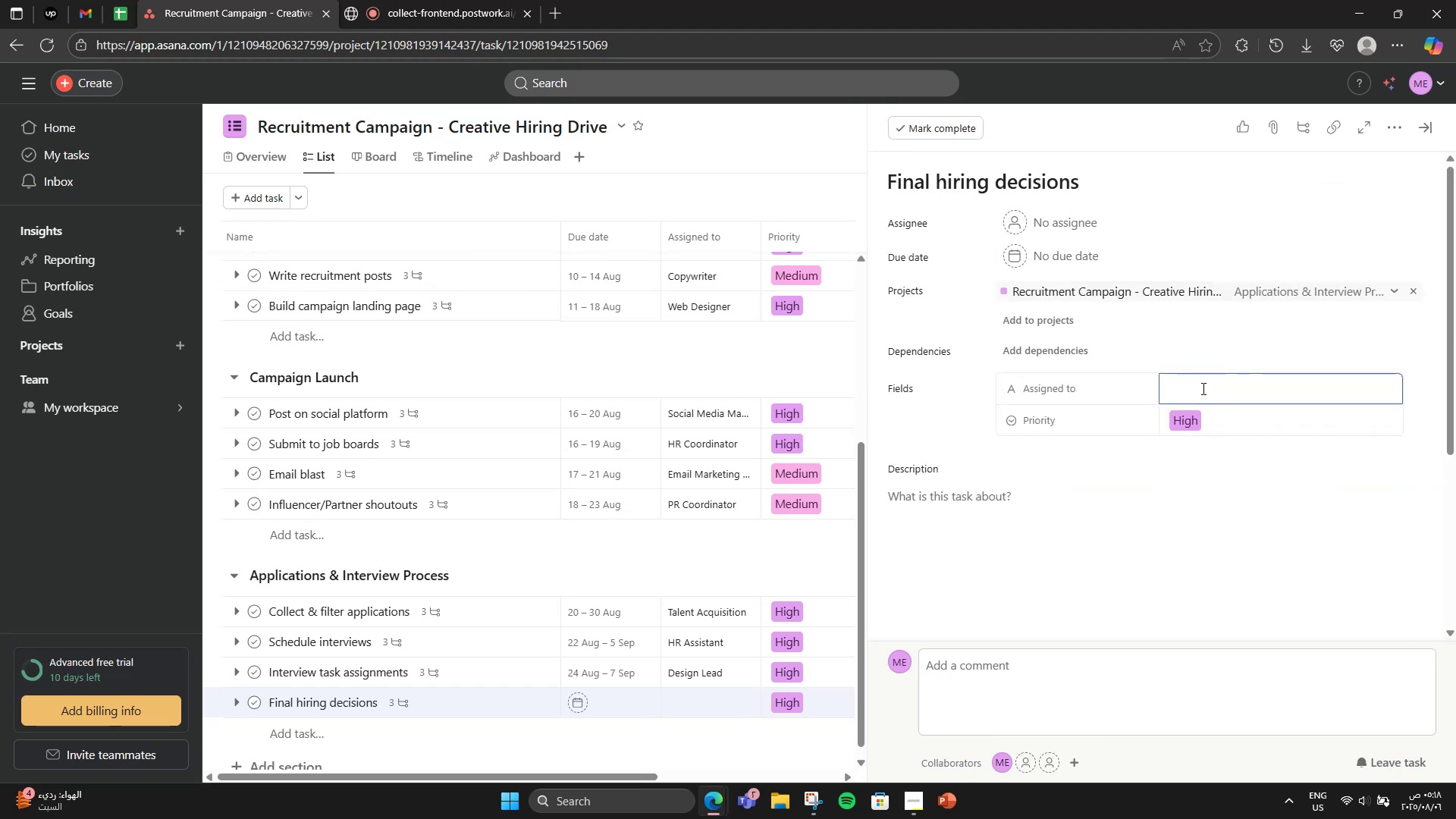 
type(Hiring Mna)
key(Backspace)
key(Backspace)
type(anager)
 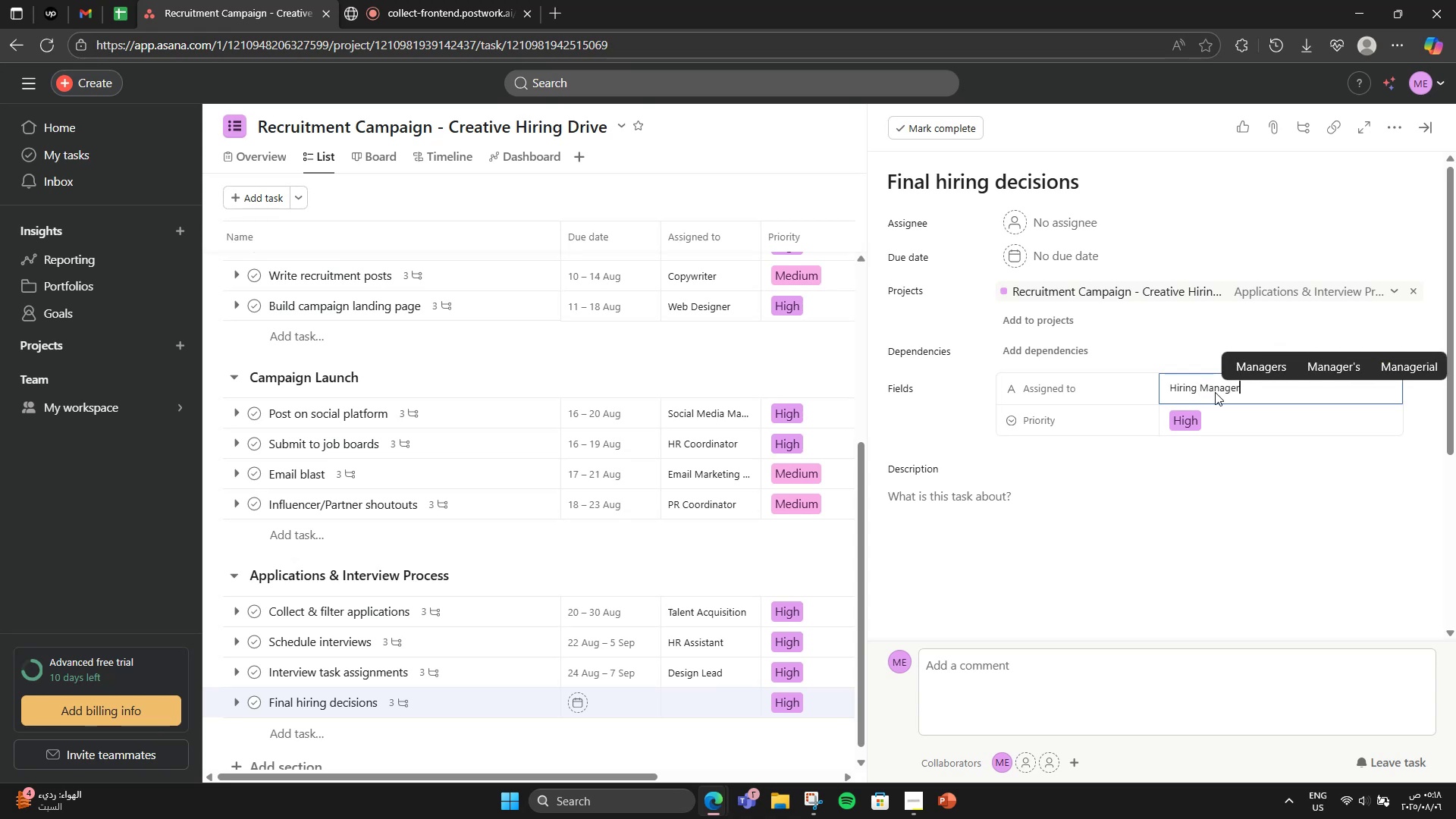 
scroll: coordinate [1215, 392], scroll_direction: down, amount: 3.0
 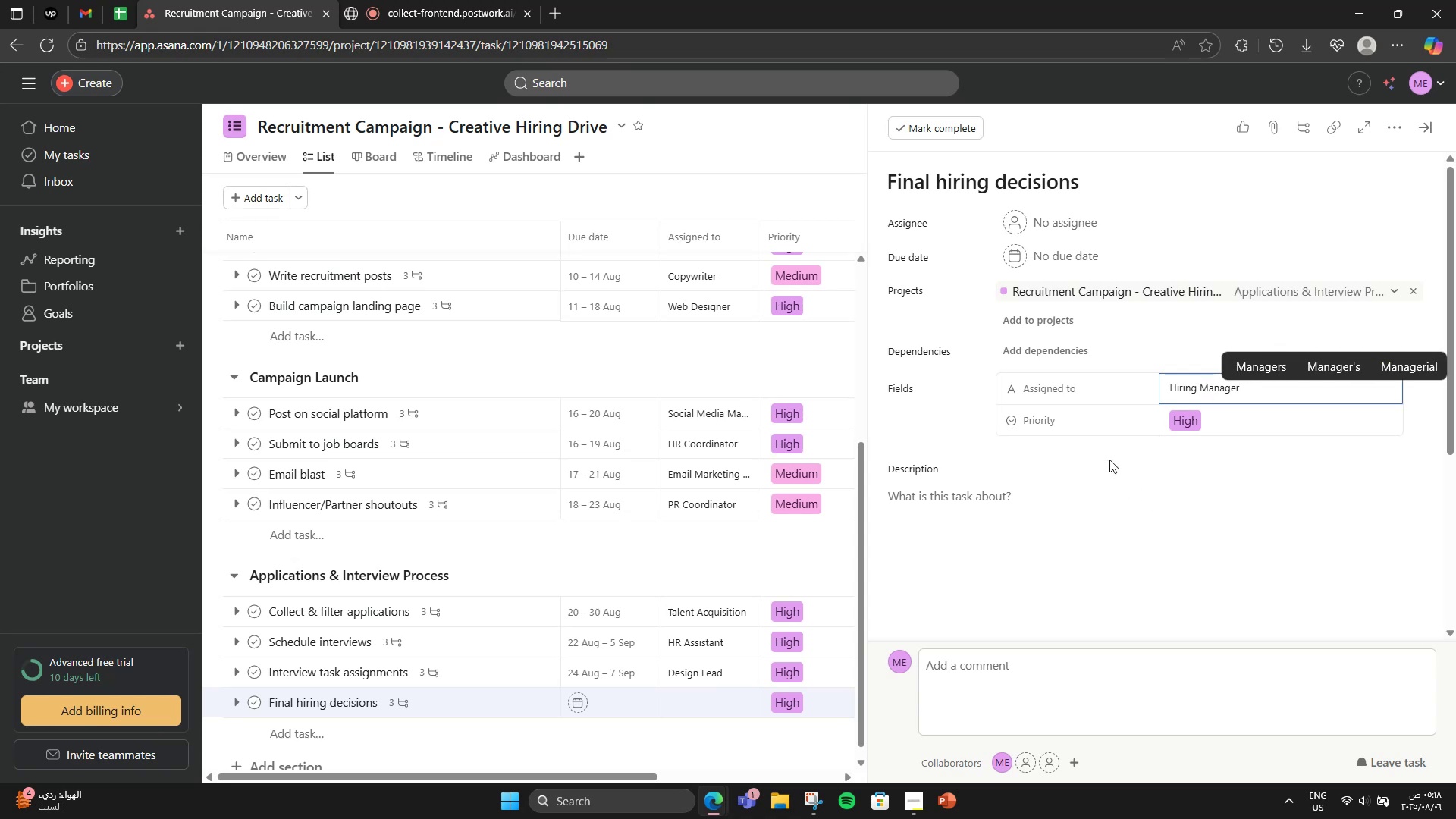 
left_click([1111, 447])
 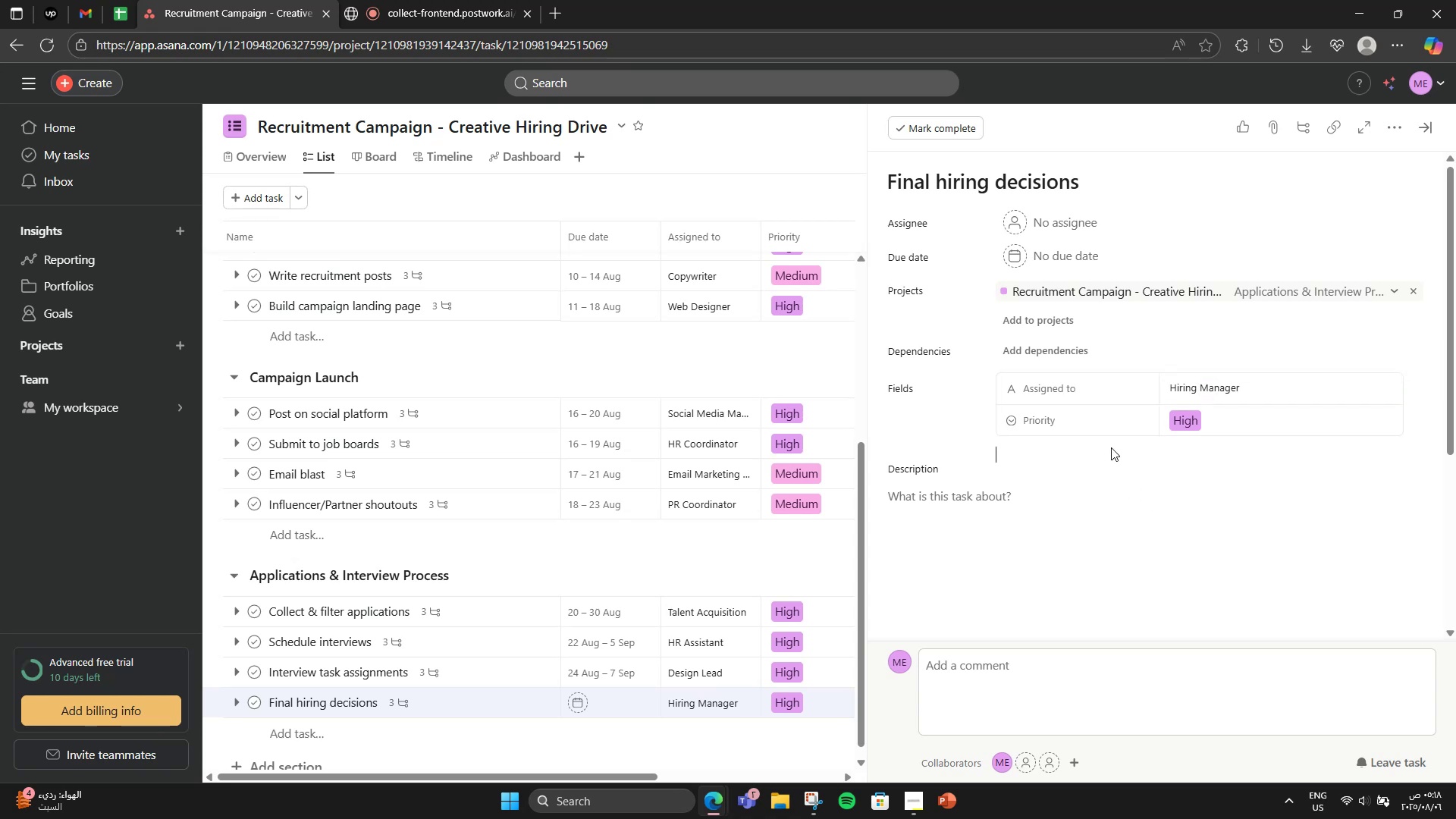 
scroll: coordinate [1111, 447], scroll_direction: down, amount: 5.0
 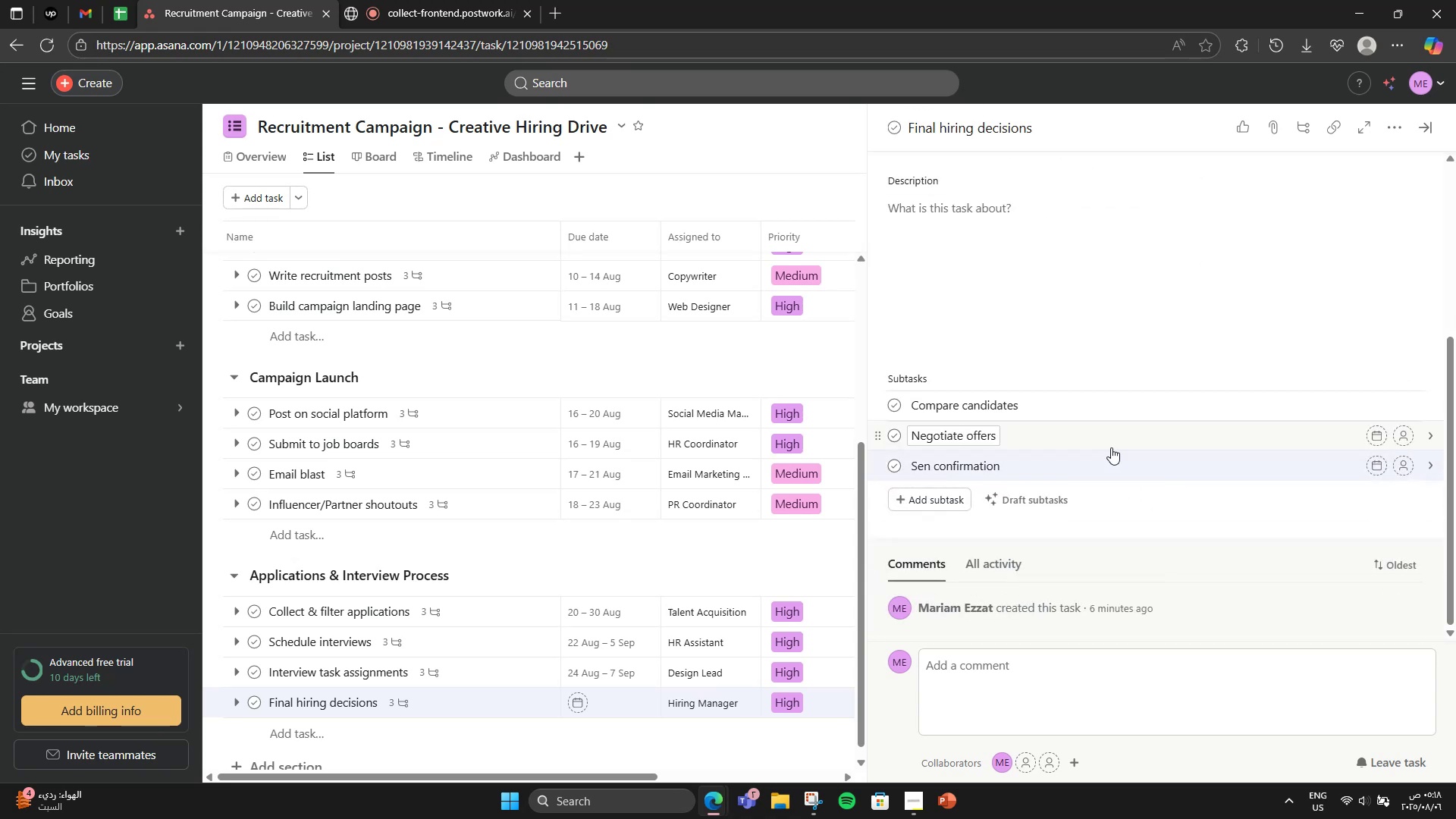 
scroll: coordinate [1111, 447], scroll_direction: up, amount: 3.0
 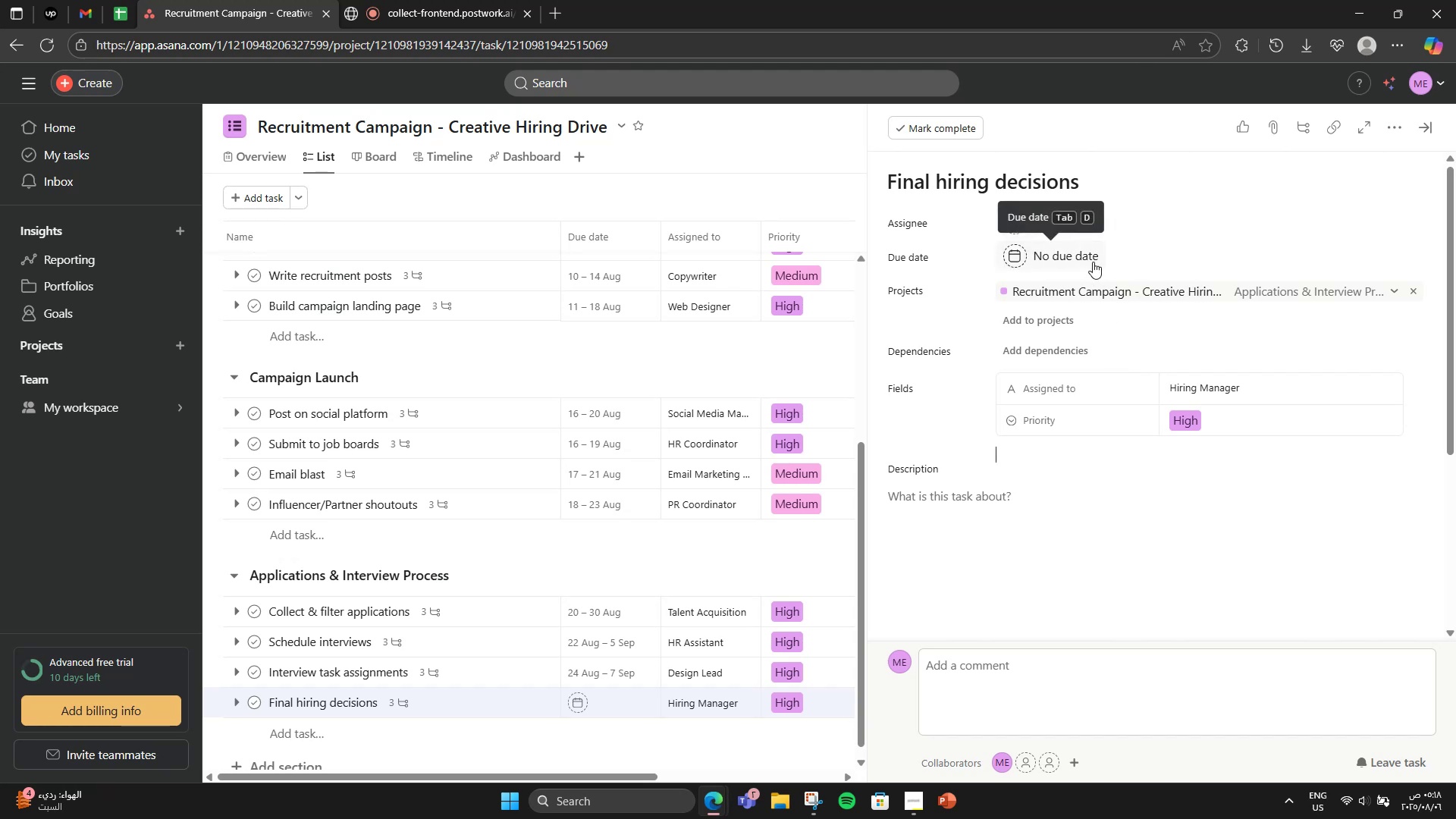 
left_click([1093, 262])
 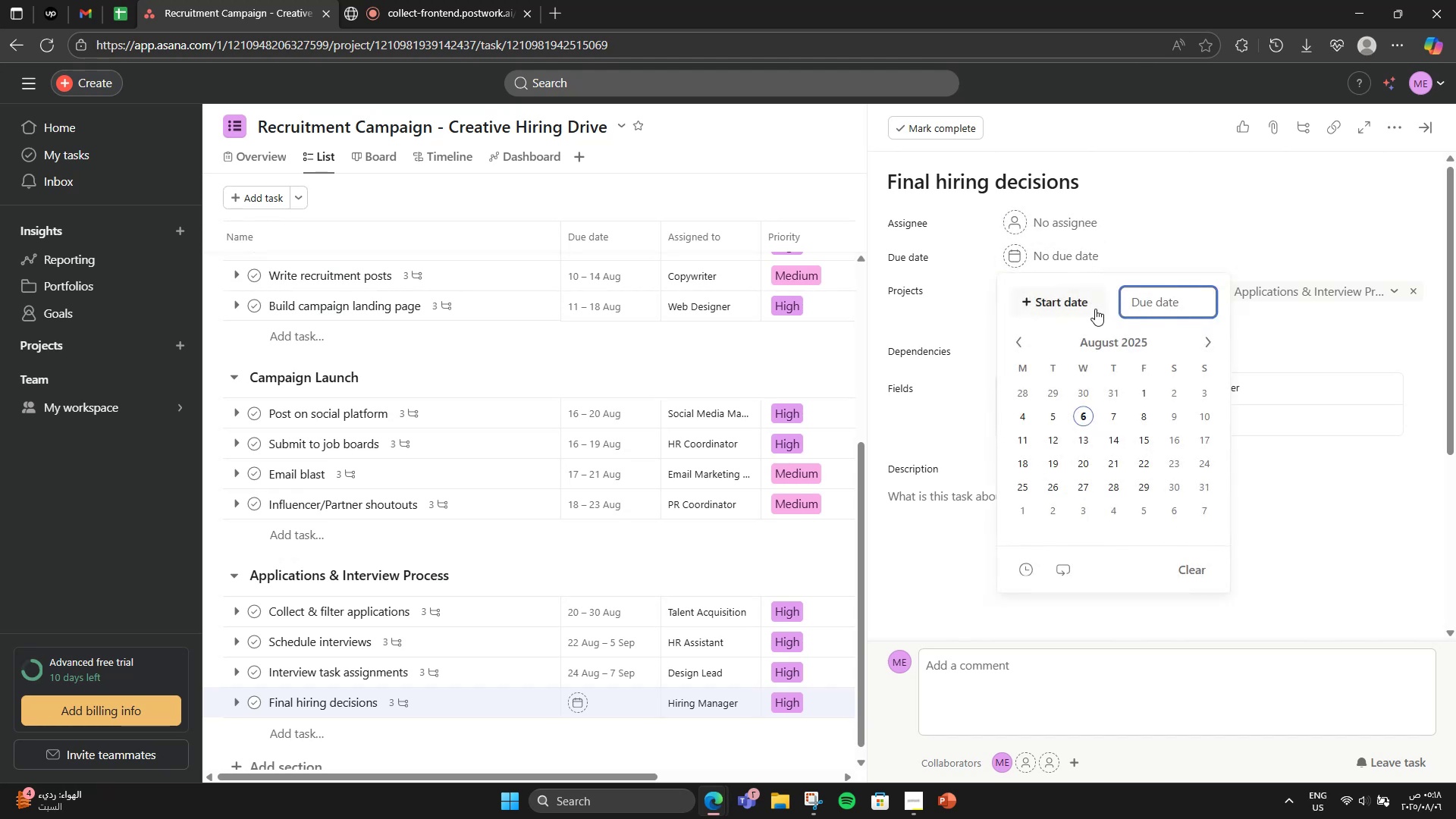 
left_click([1044, 307])
 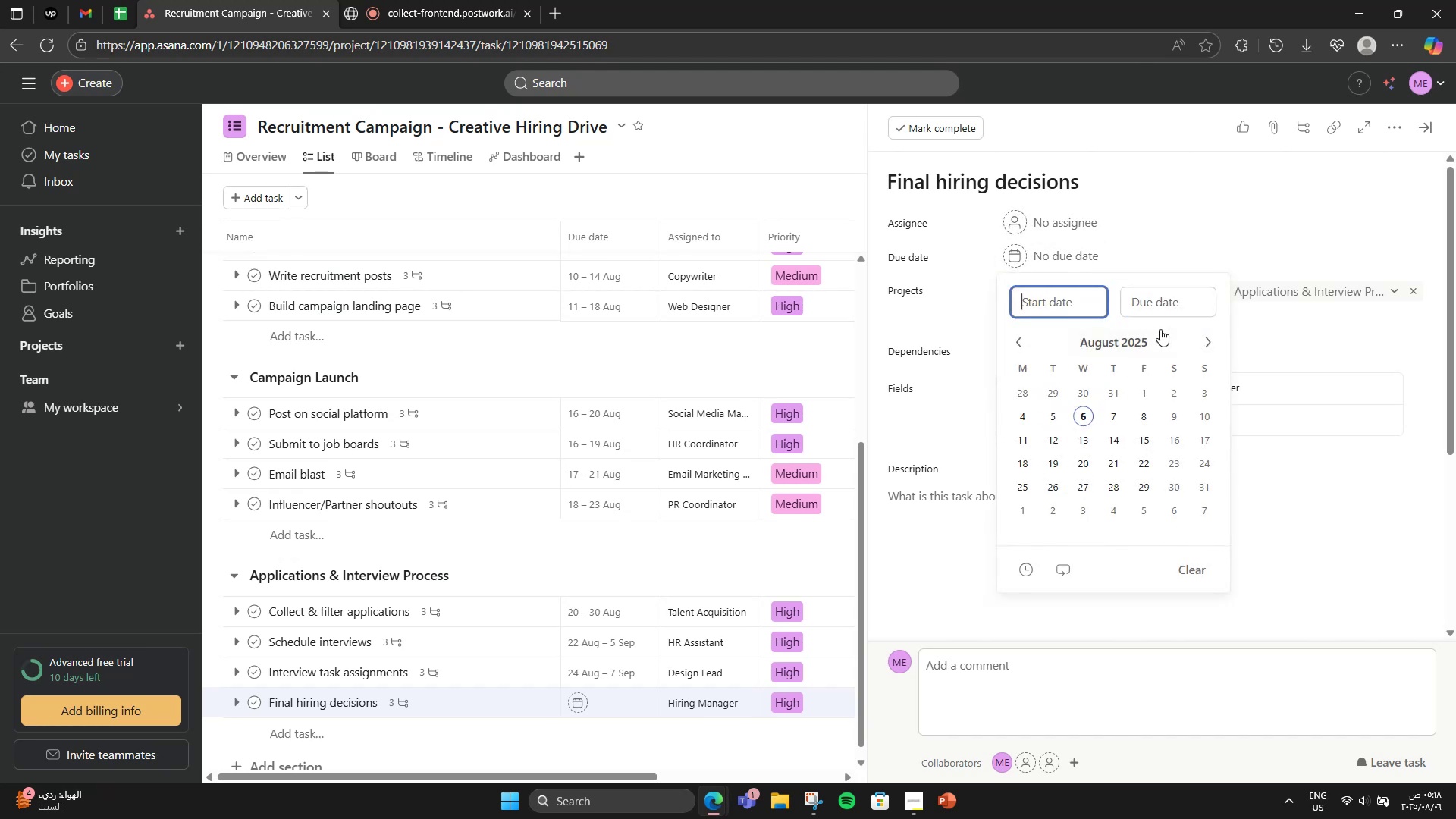 
left_click([1212, 334])
 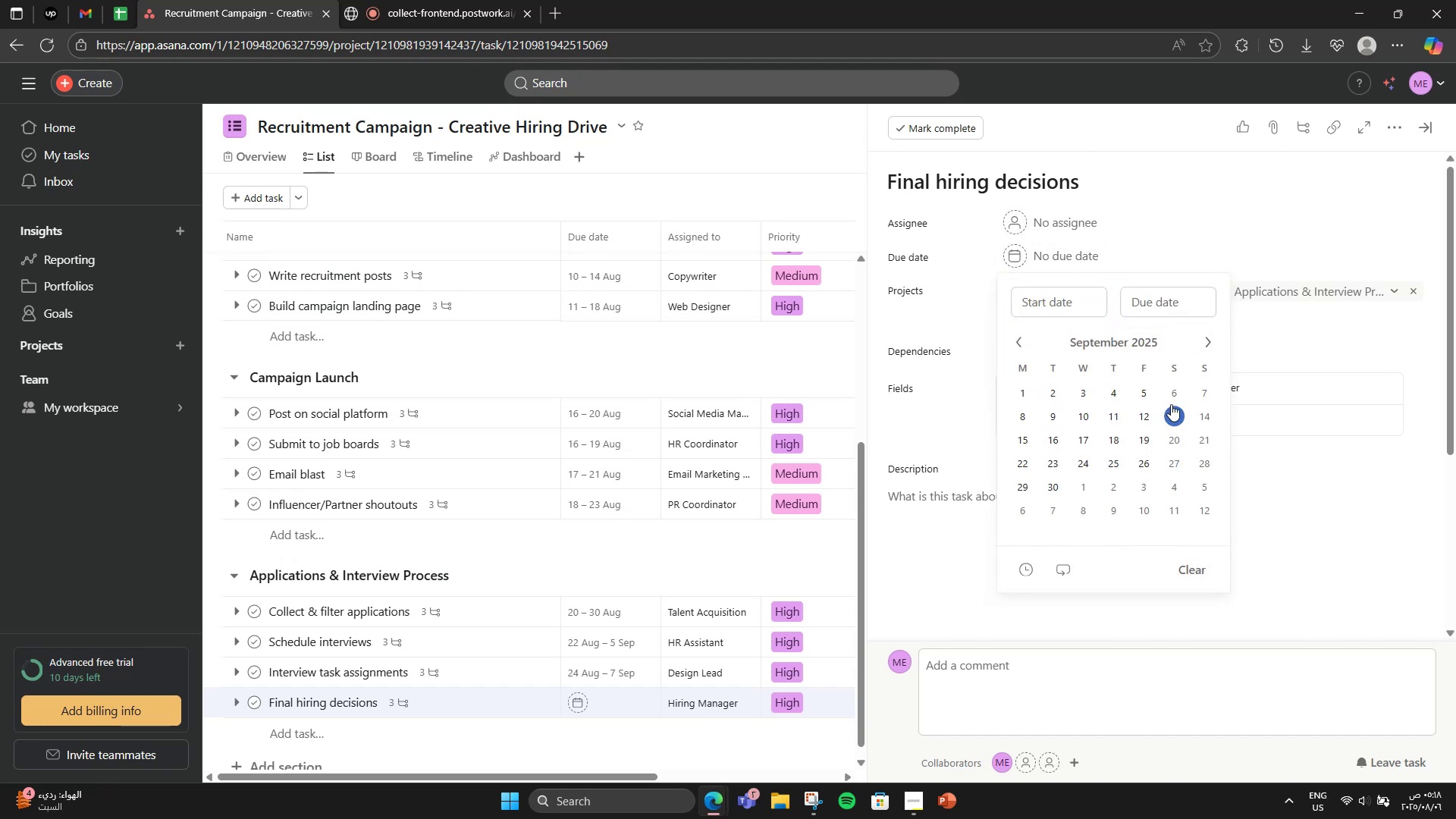 
left_click([1164, 397])
 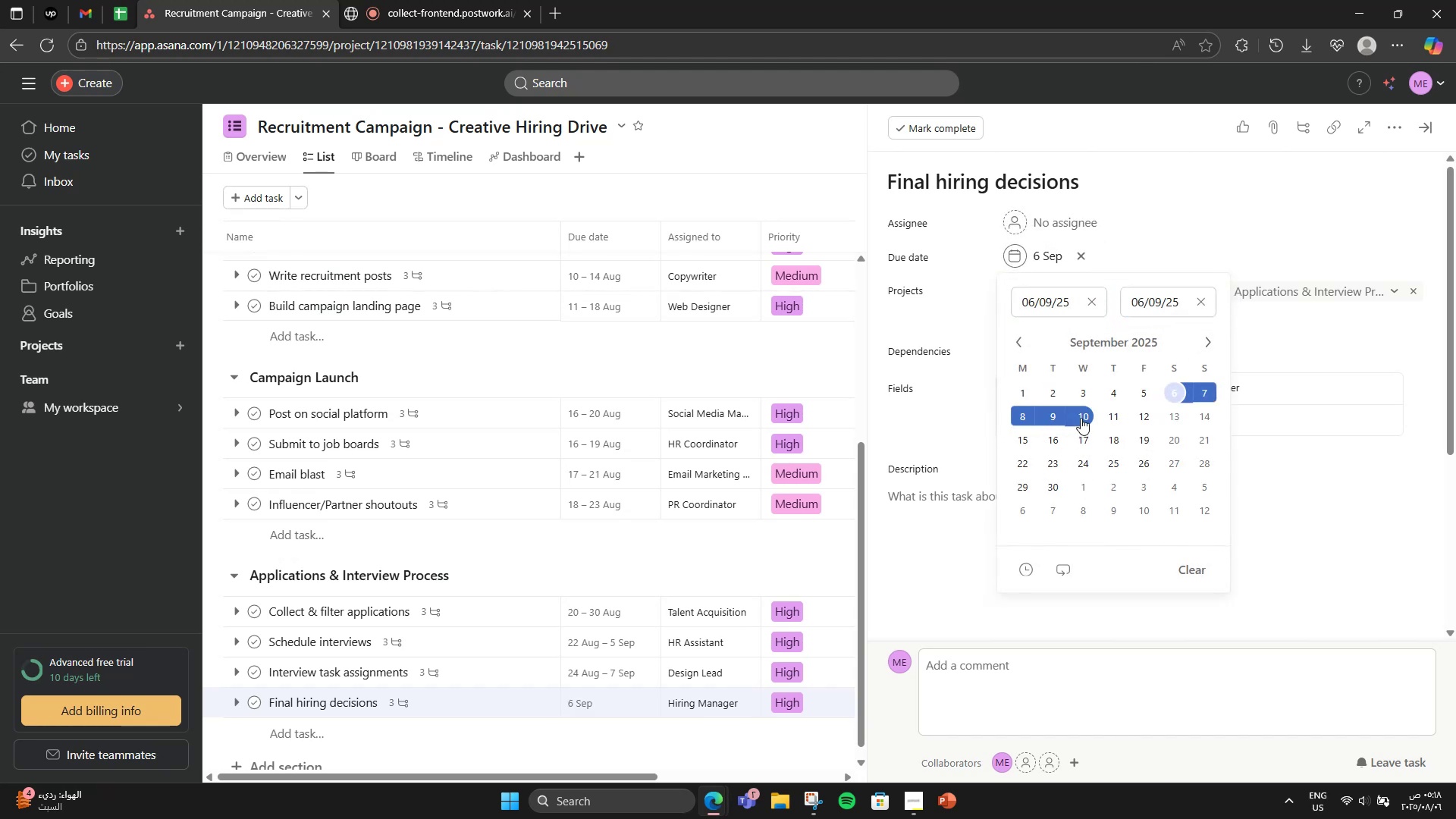 
left_click([1082, 418])
 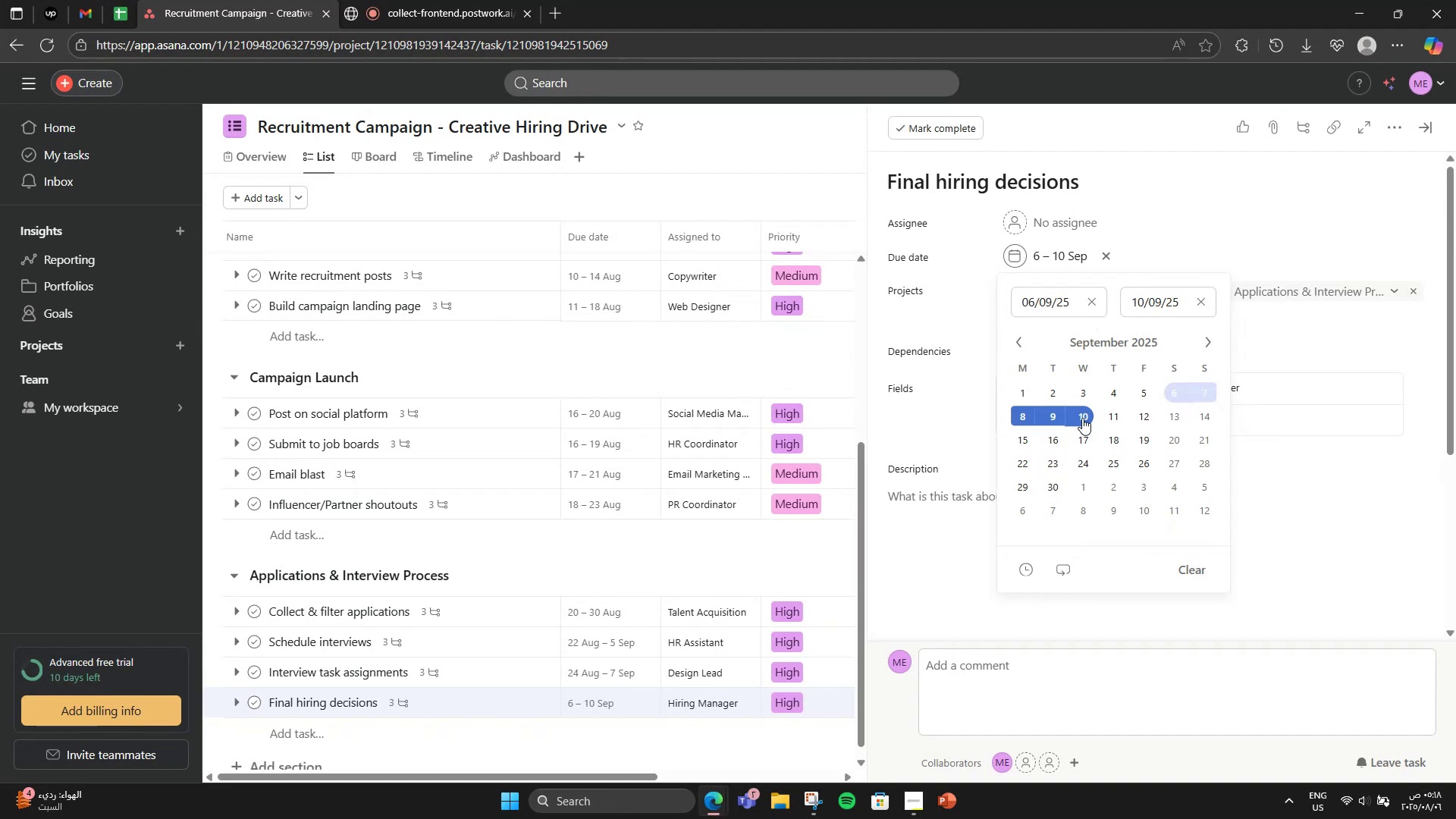 
left_click([1144, 243])
 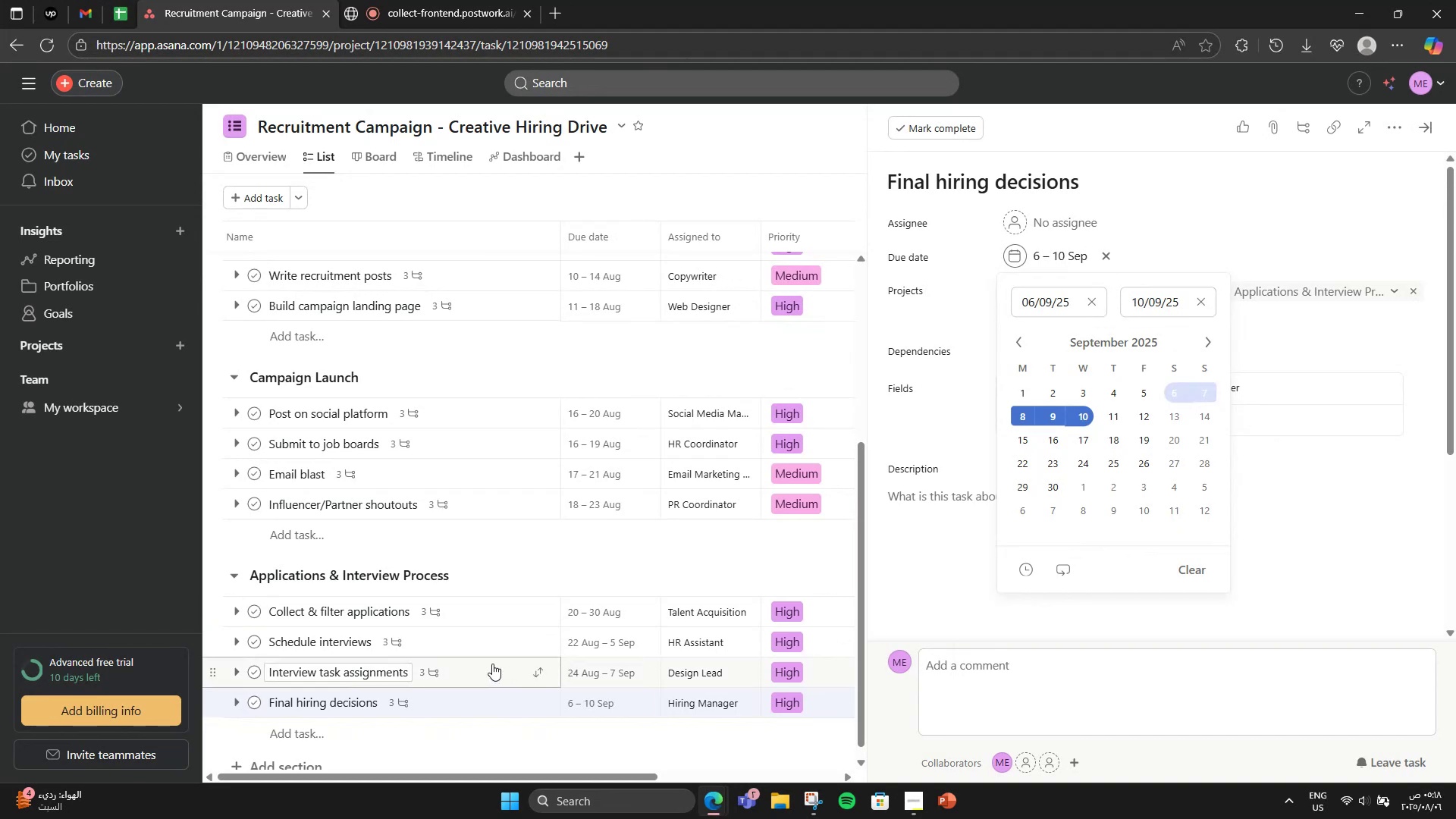 
left_click([492, 664])
 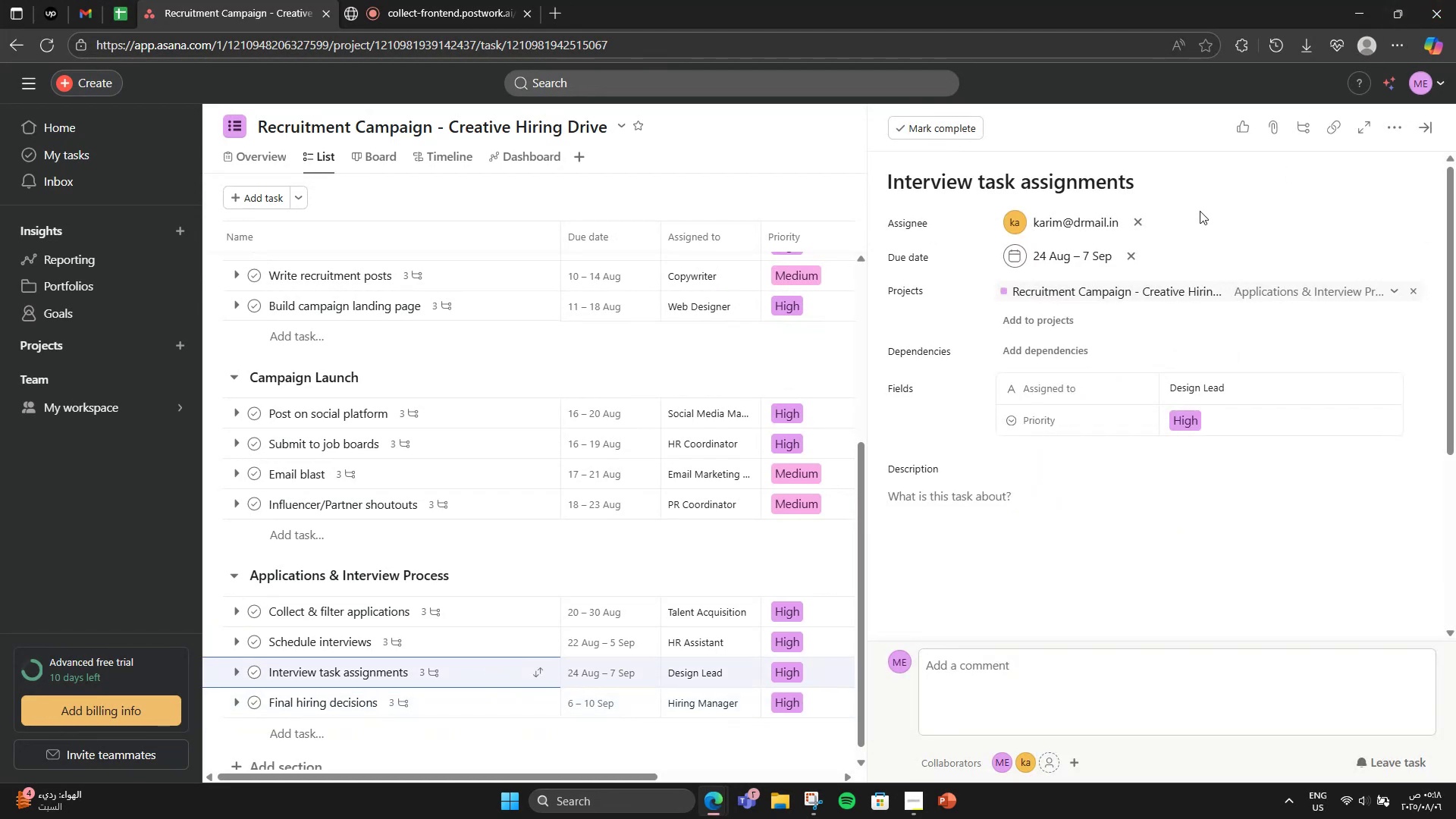 
left_click([1430, 123])
 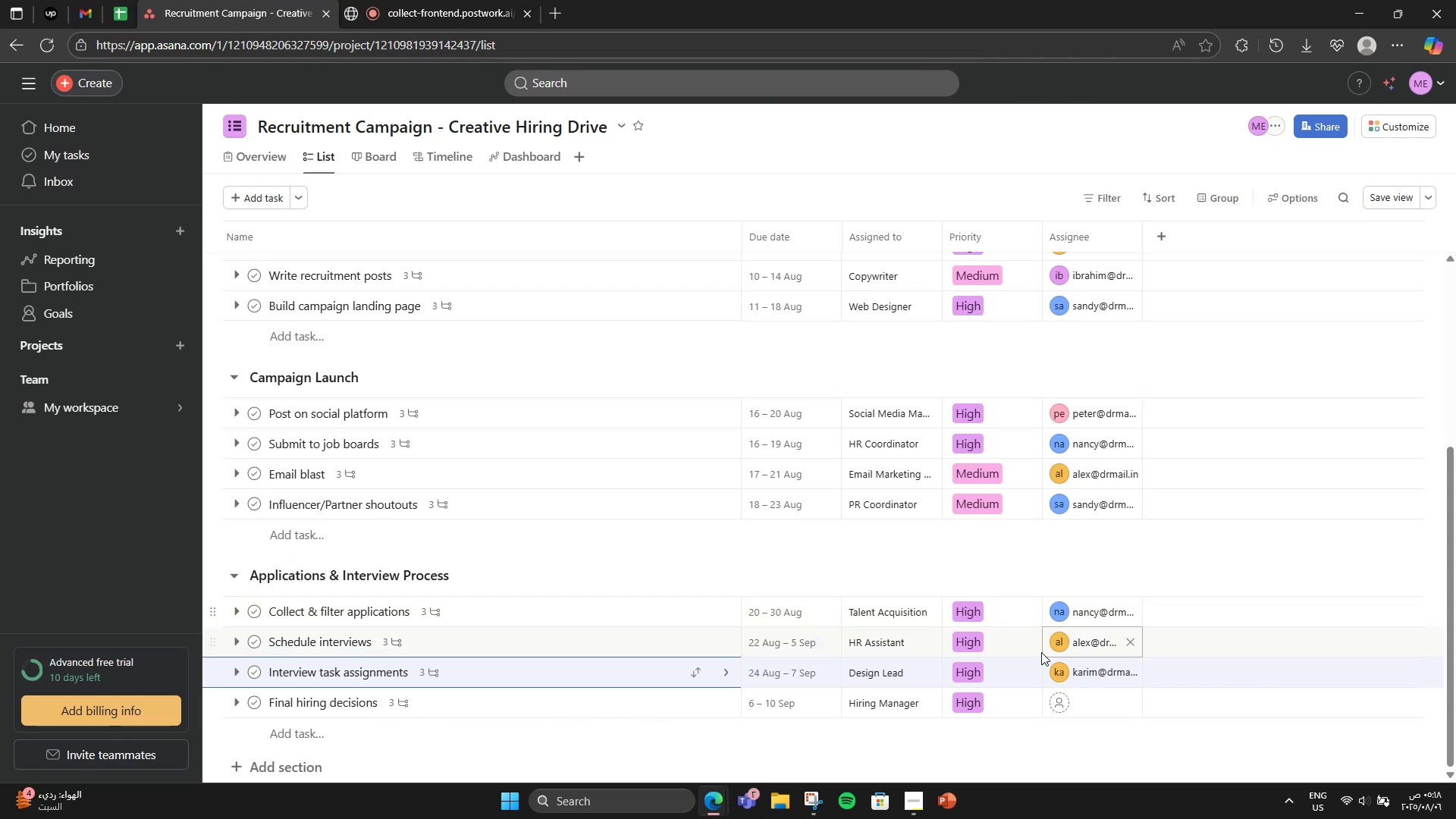 
left_click([1096, 706])
 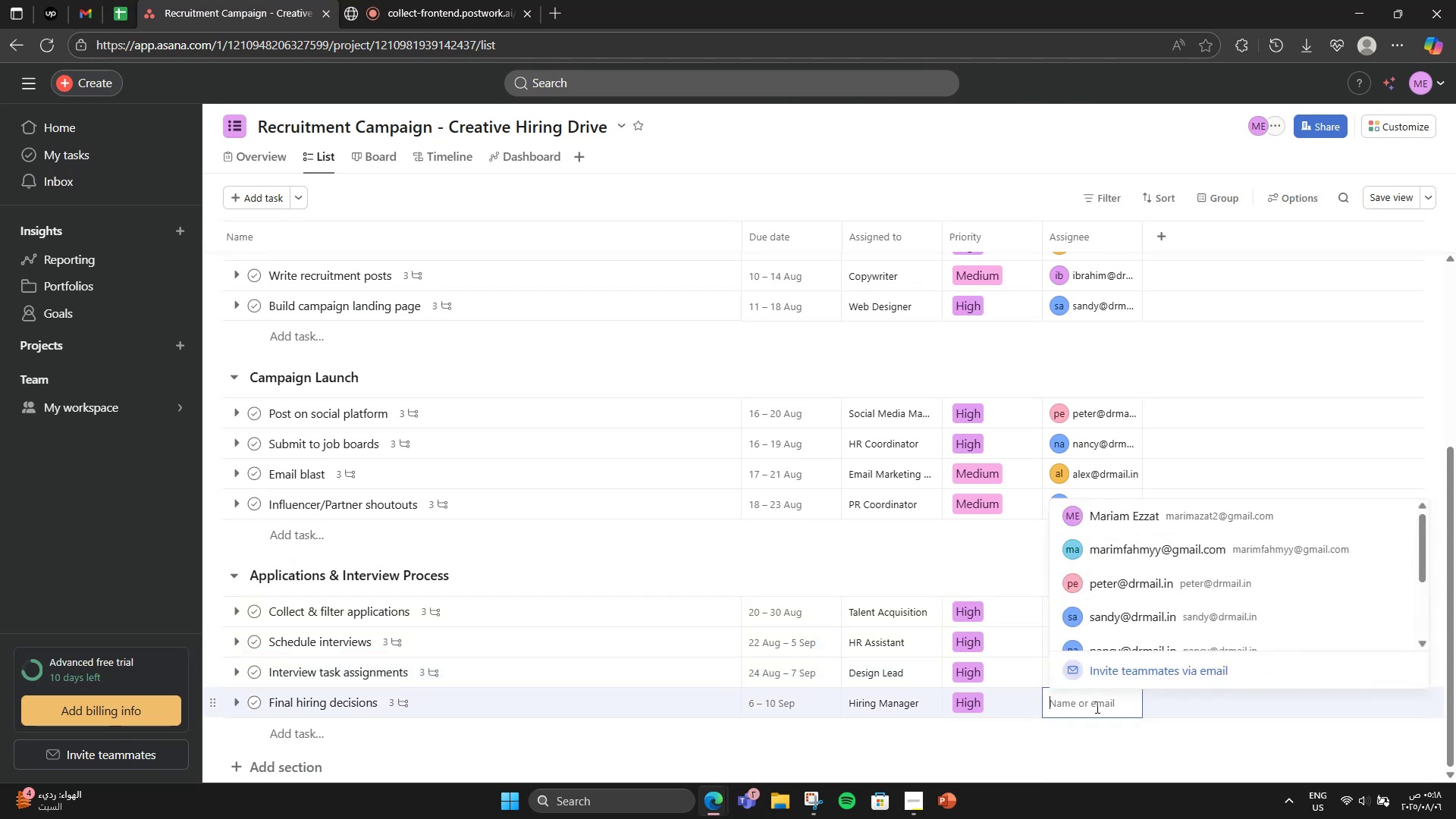 
scroll: coordinate [1128, 621], scroll_direction: down, amount: 4.0
 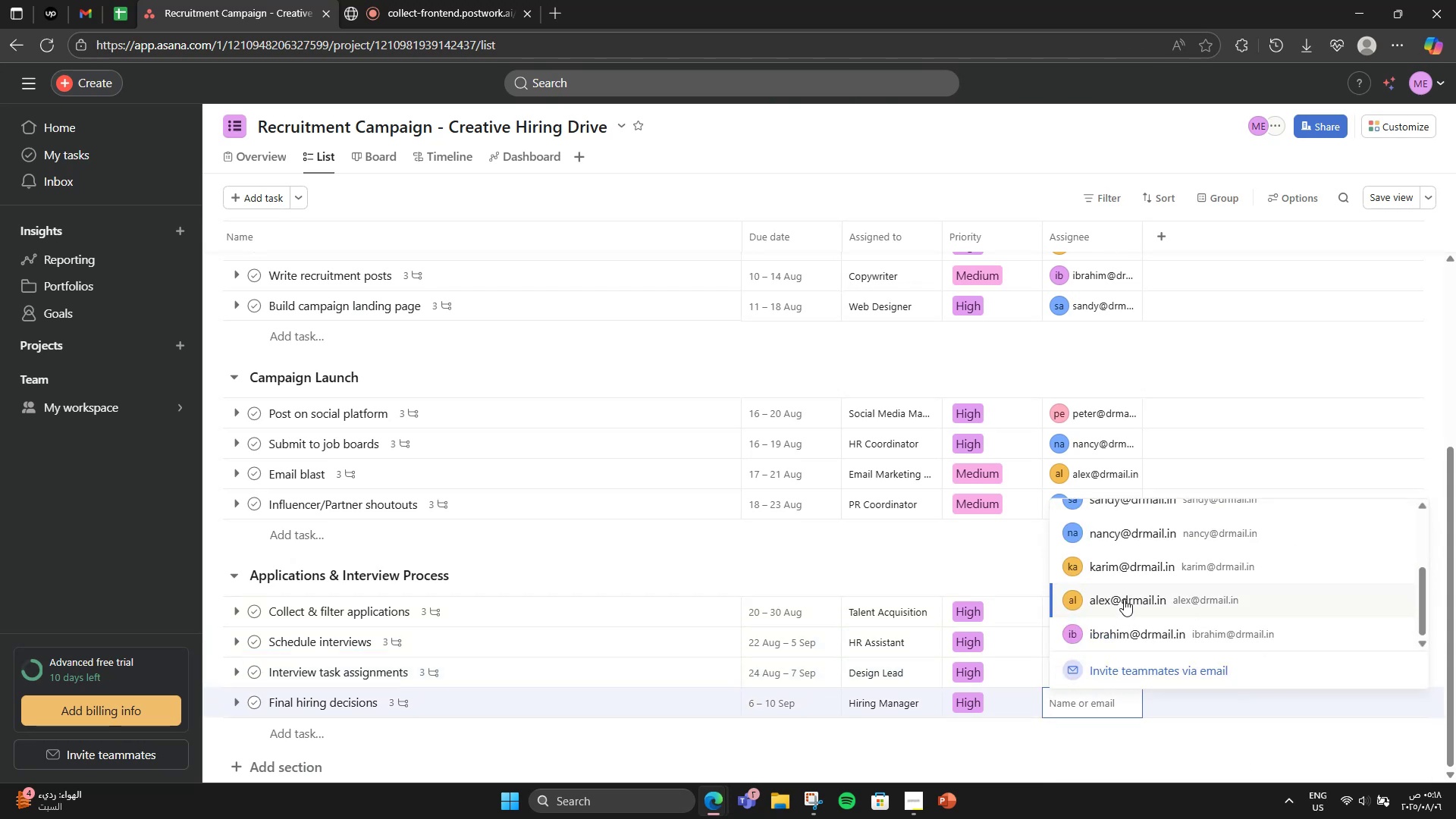 
left_click([1124, 599])
 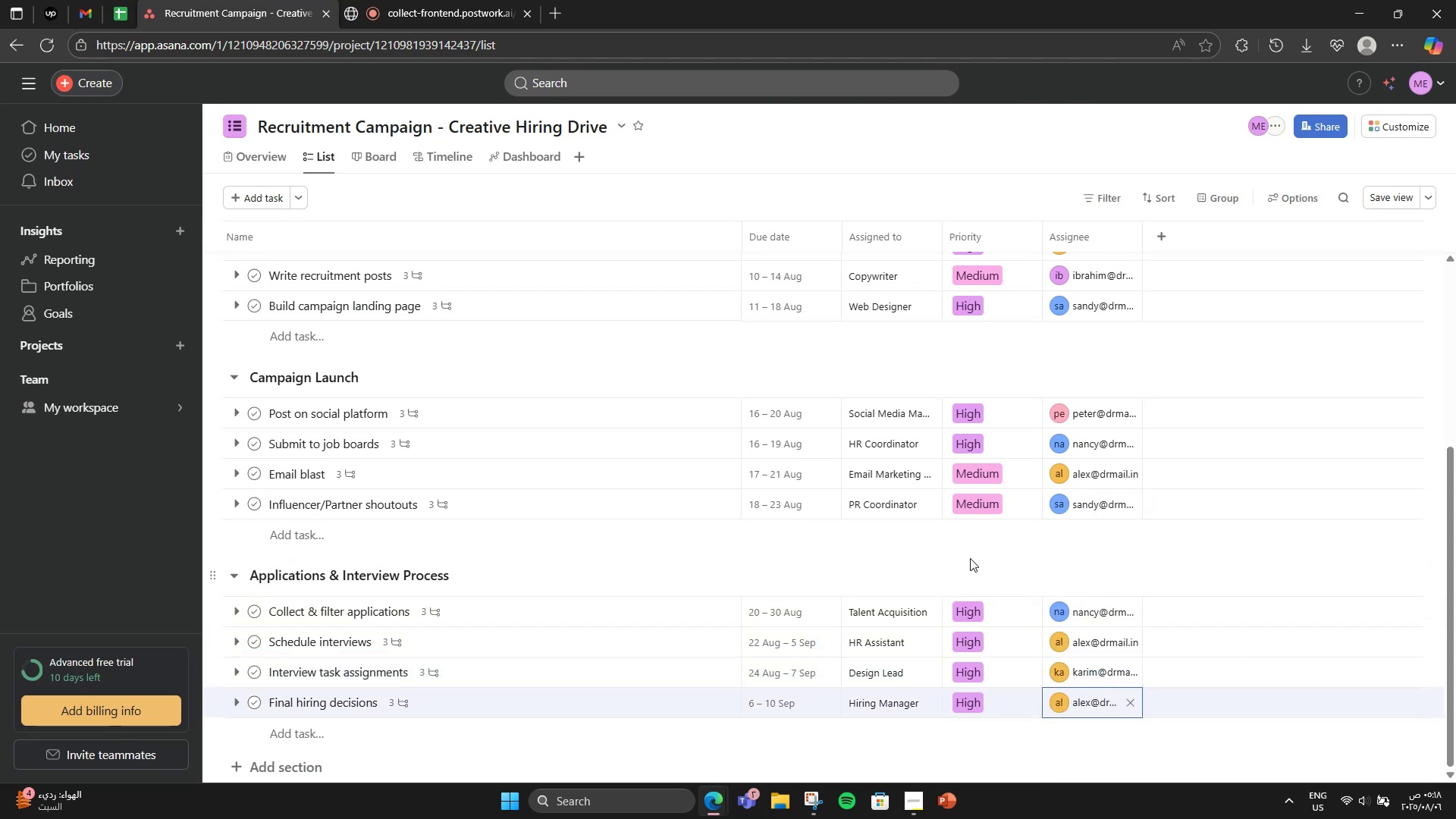 
left_click([970, 558])
 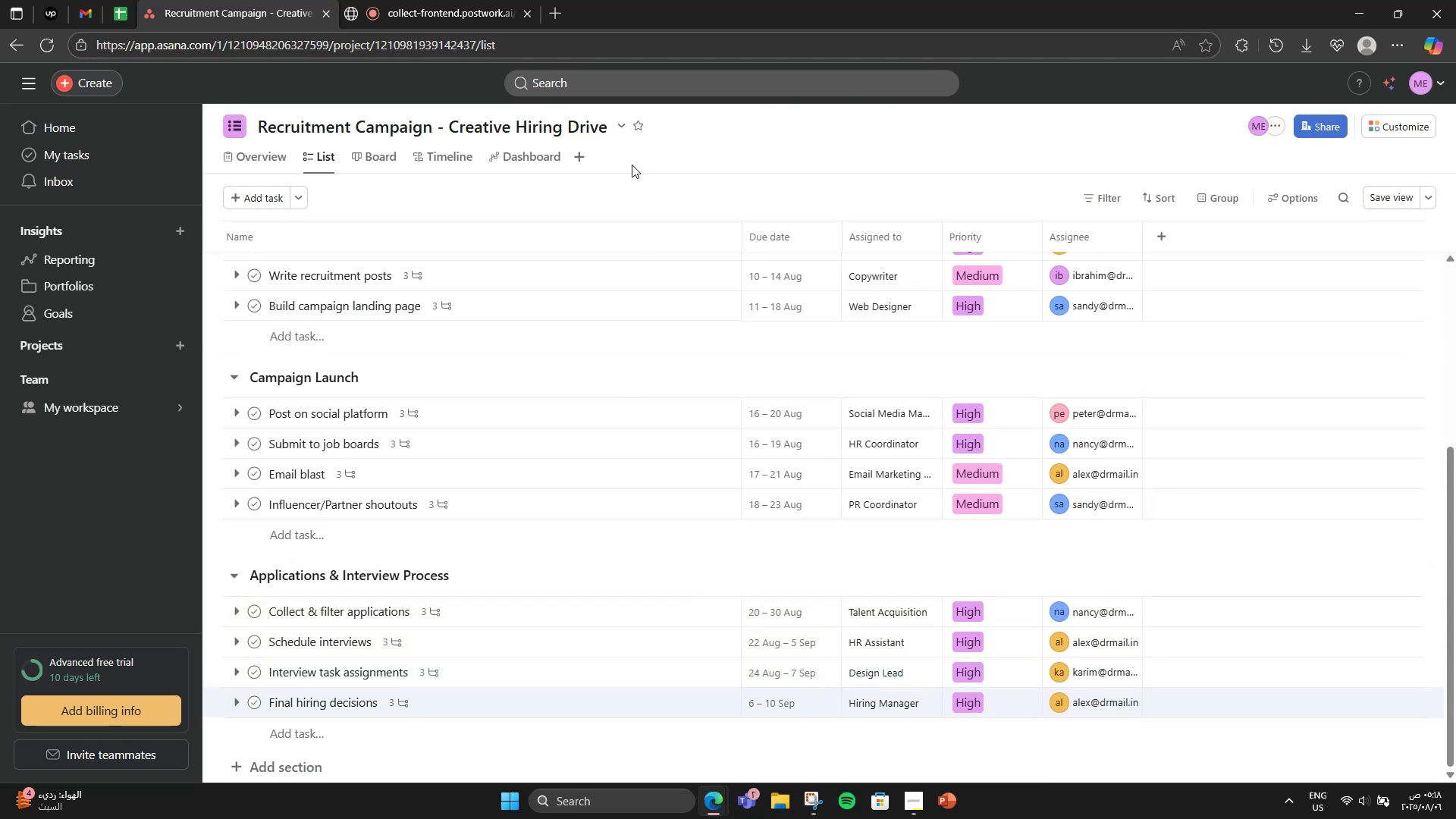 
left_click([425, 0])
 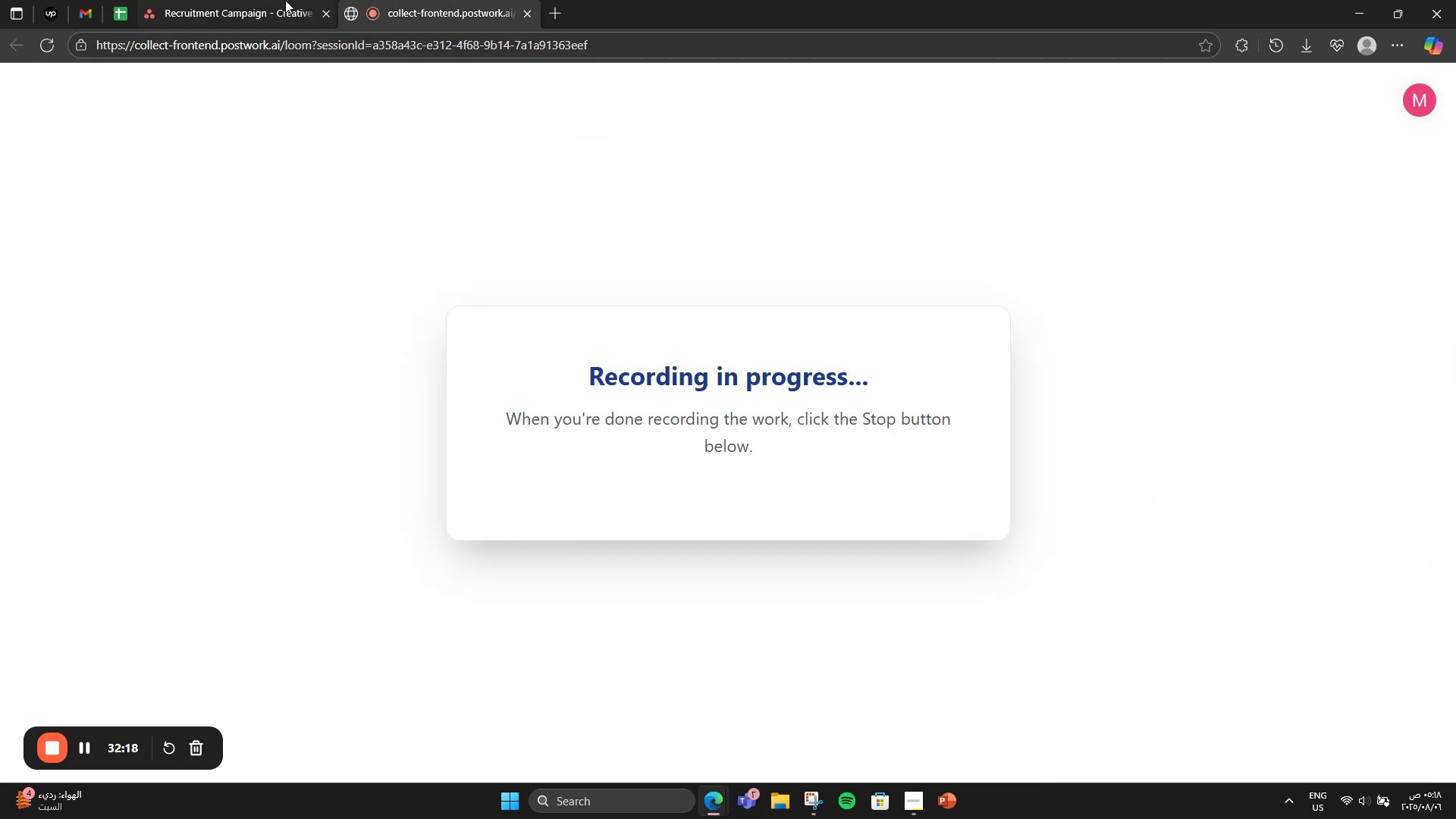 
left_click([285, 0])
 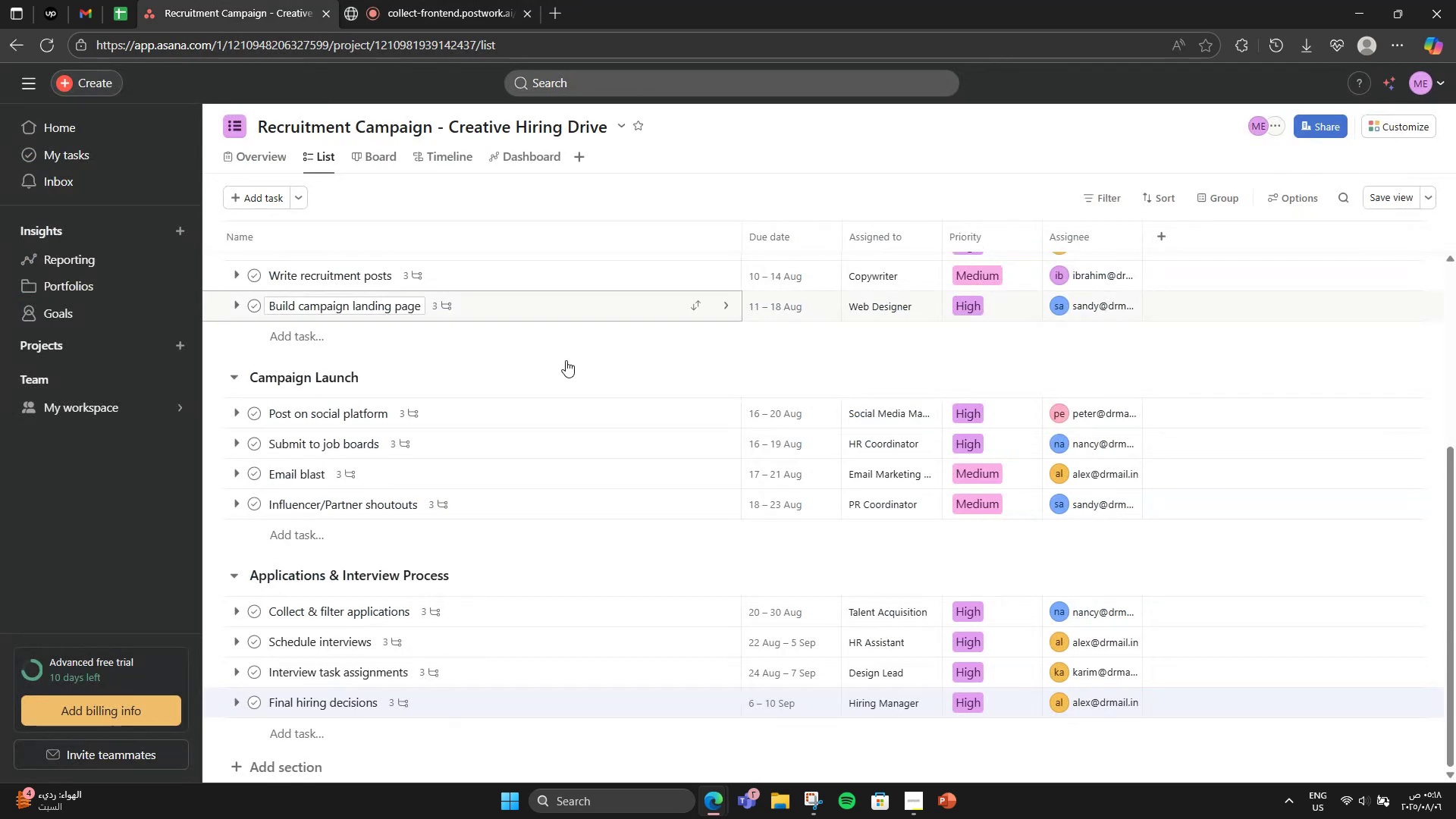 
scroll: coordinate [696, 484], scroll_direction: down, amount: 1.0
 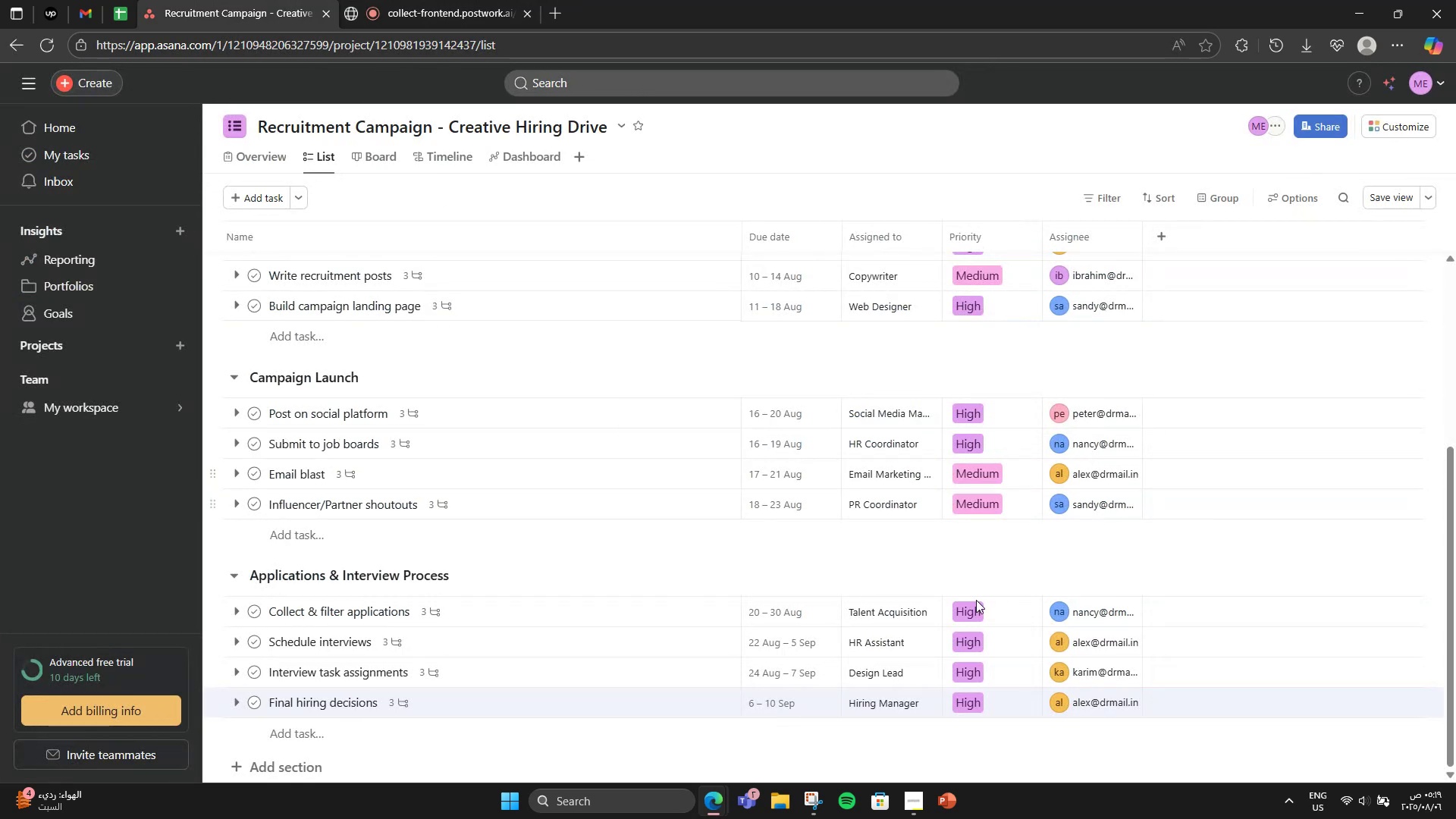 
scroll: coordinate [1125, 588], scroll_direction: up, amount: 5.0
 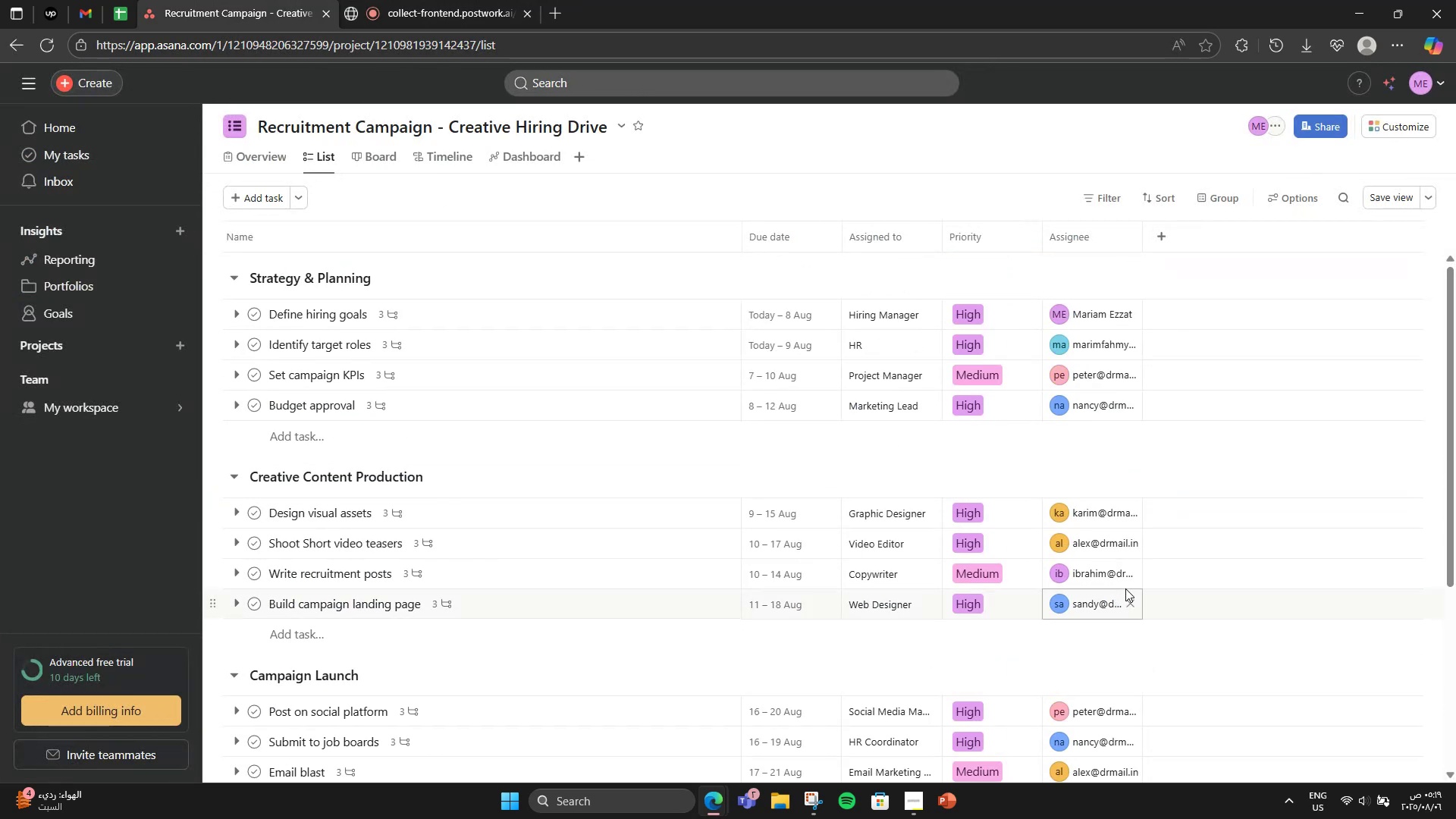 
mouse_move([905, 524])
 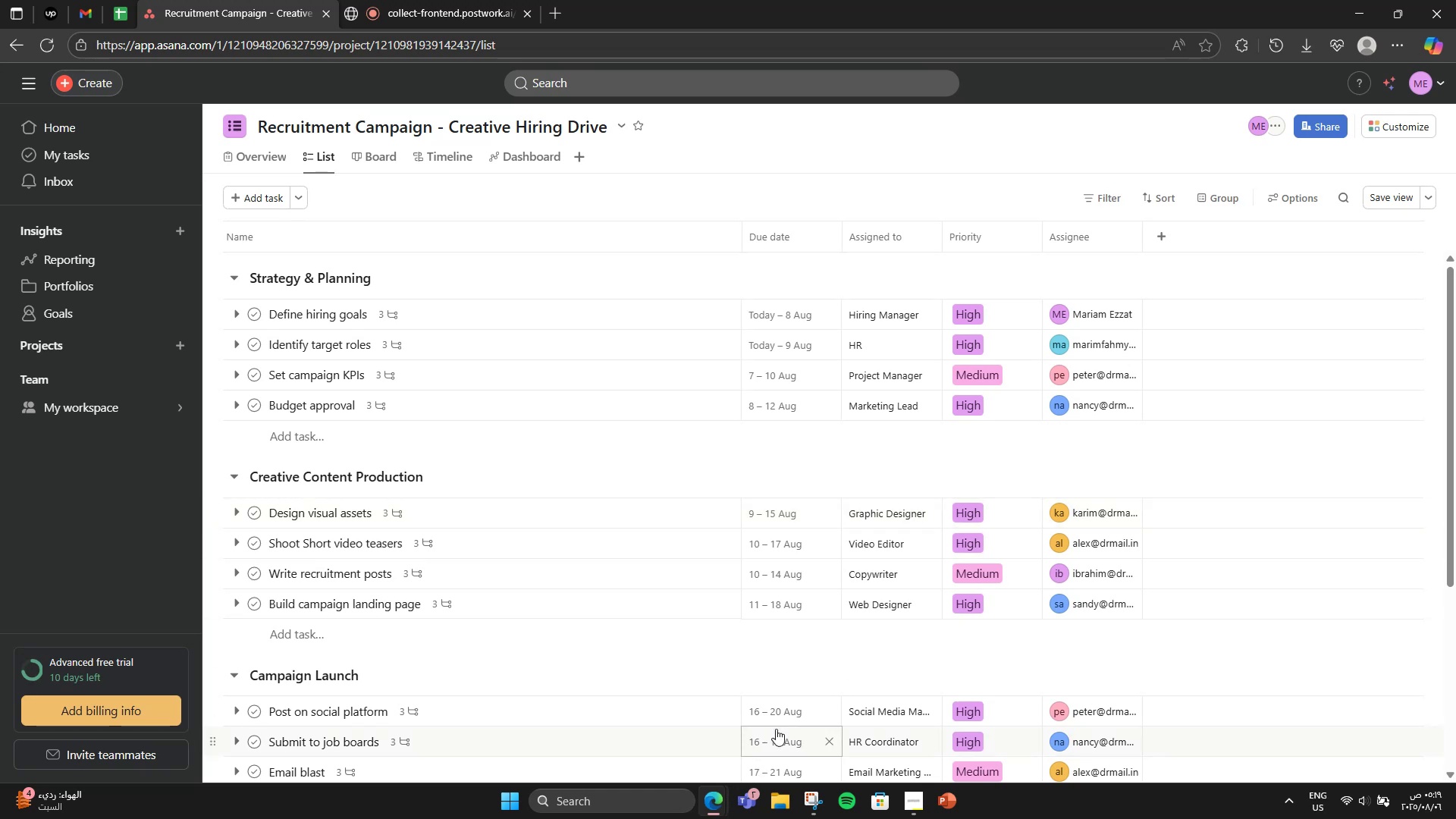 
scroll: coordinate [418, 601], scroll_direction: down, amount: 9.0
 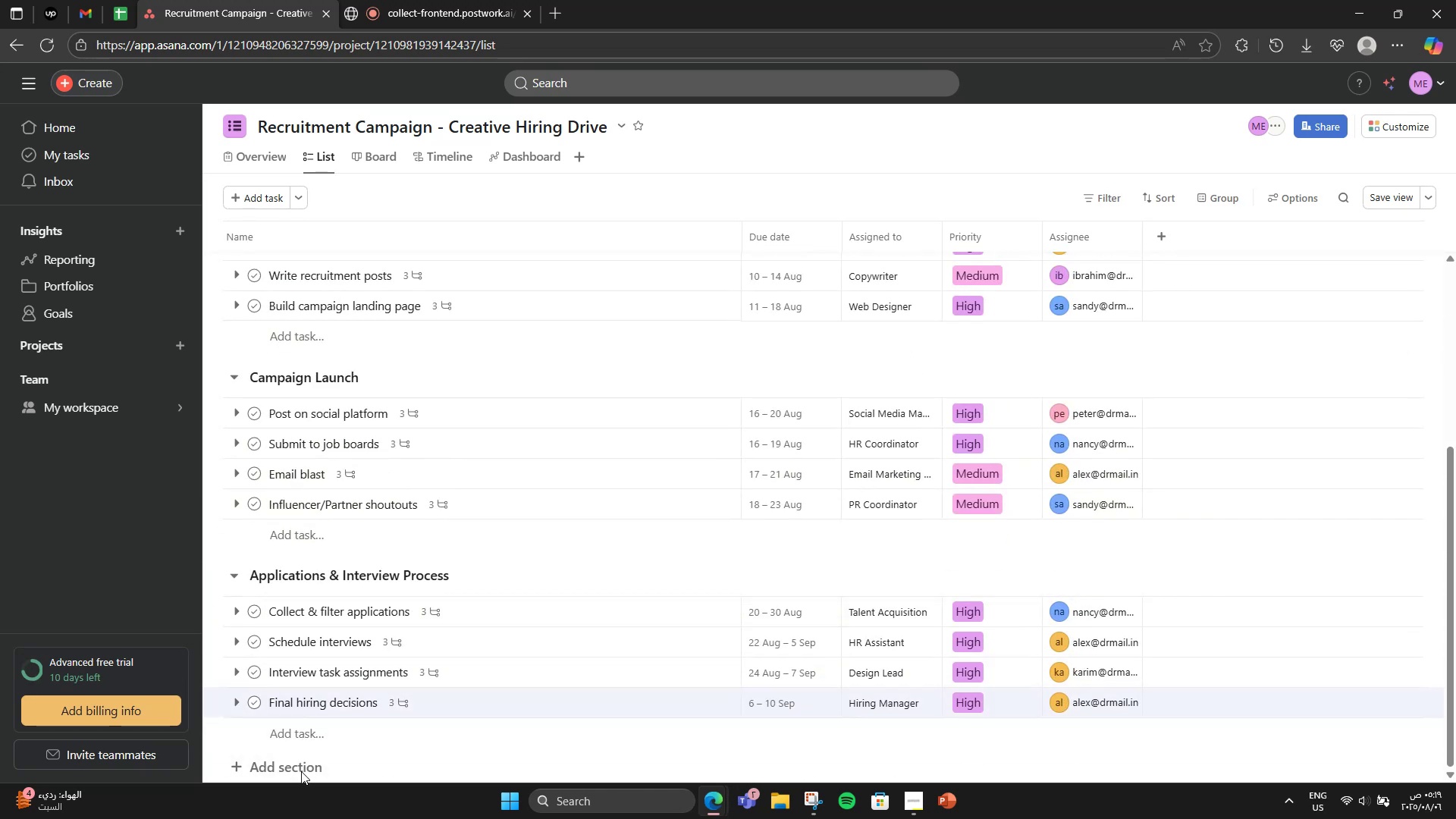 
left_click([304, 767])
 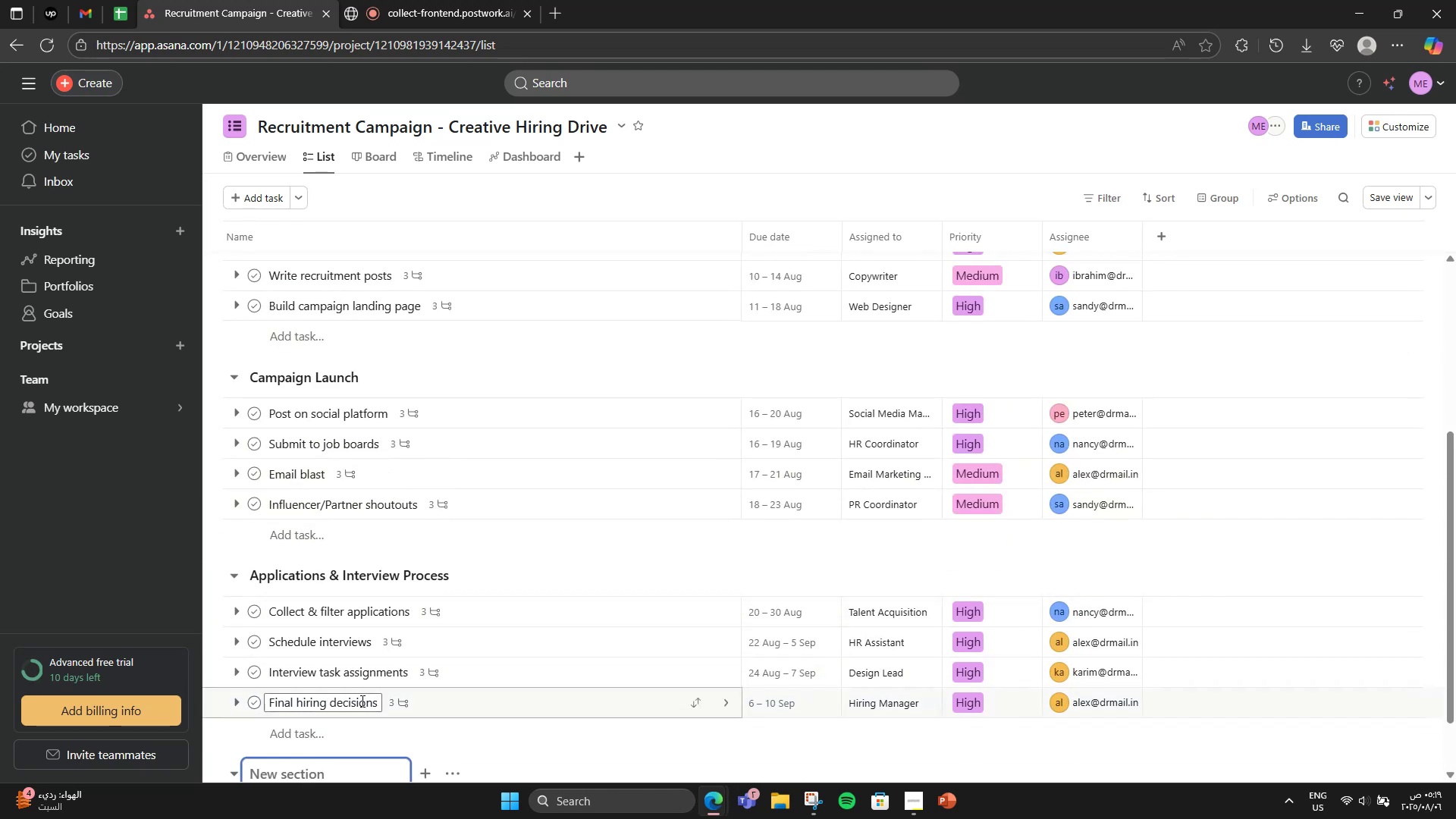 
scroll: coordinate [438, 613], scroll_direction: down, amount: 1.0
 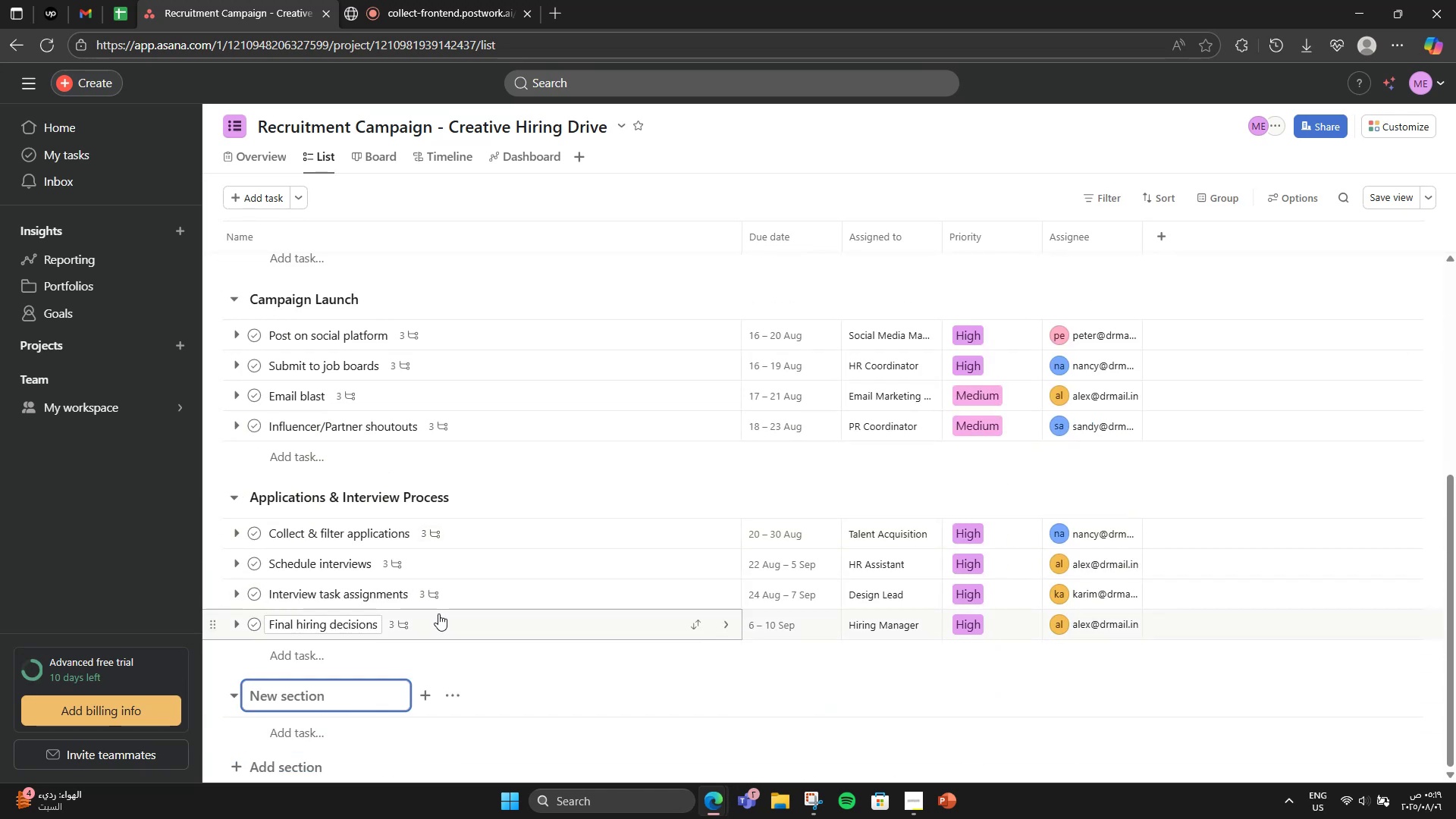 
type(Post-Campaign Evaluas)
key(Backspace)
type(tion)
 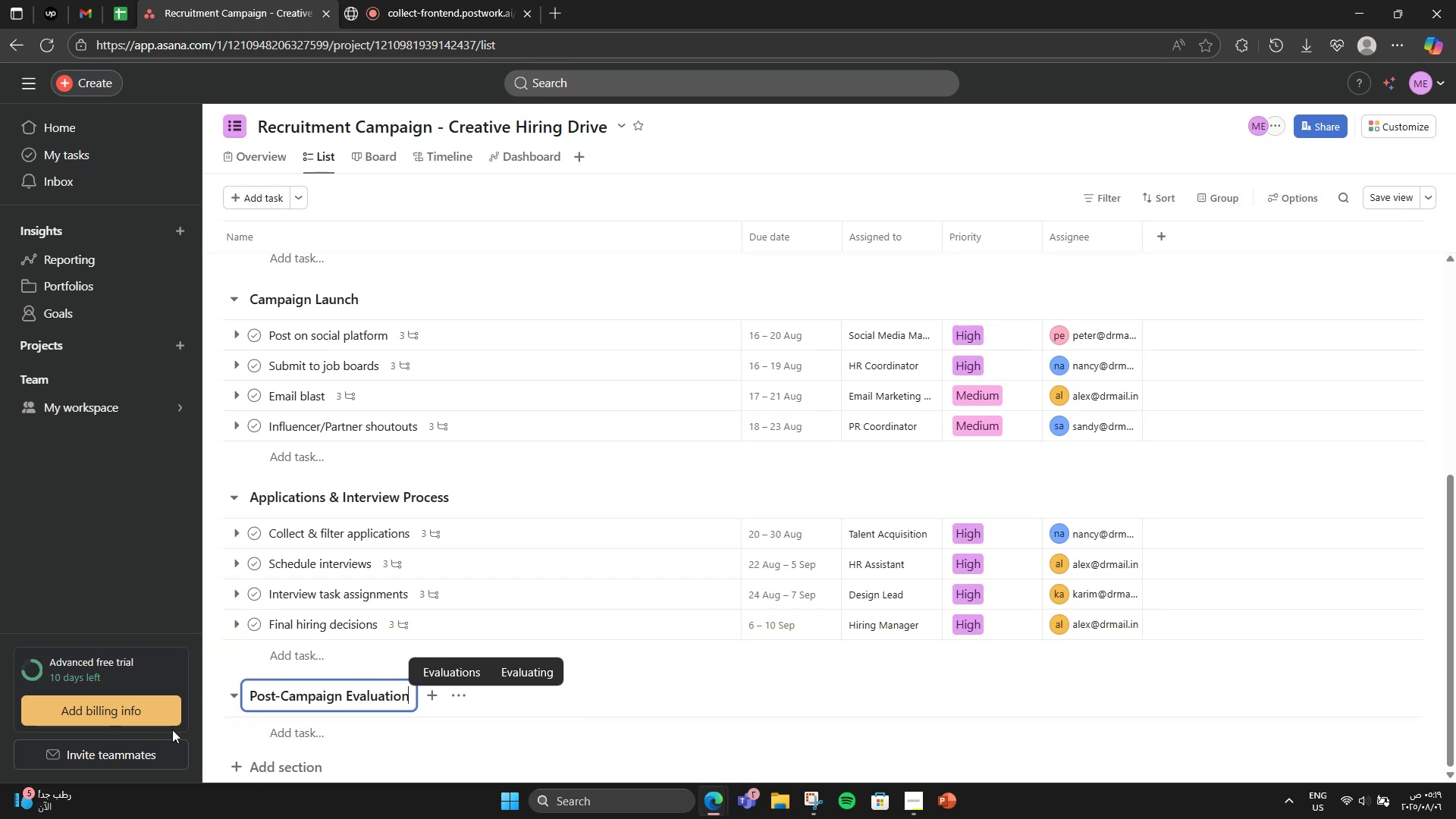 
left_click([288, 740])
 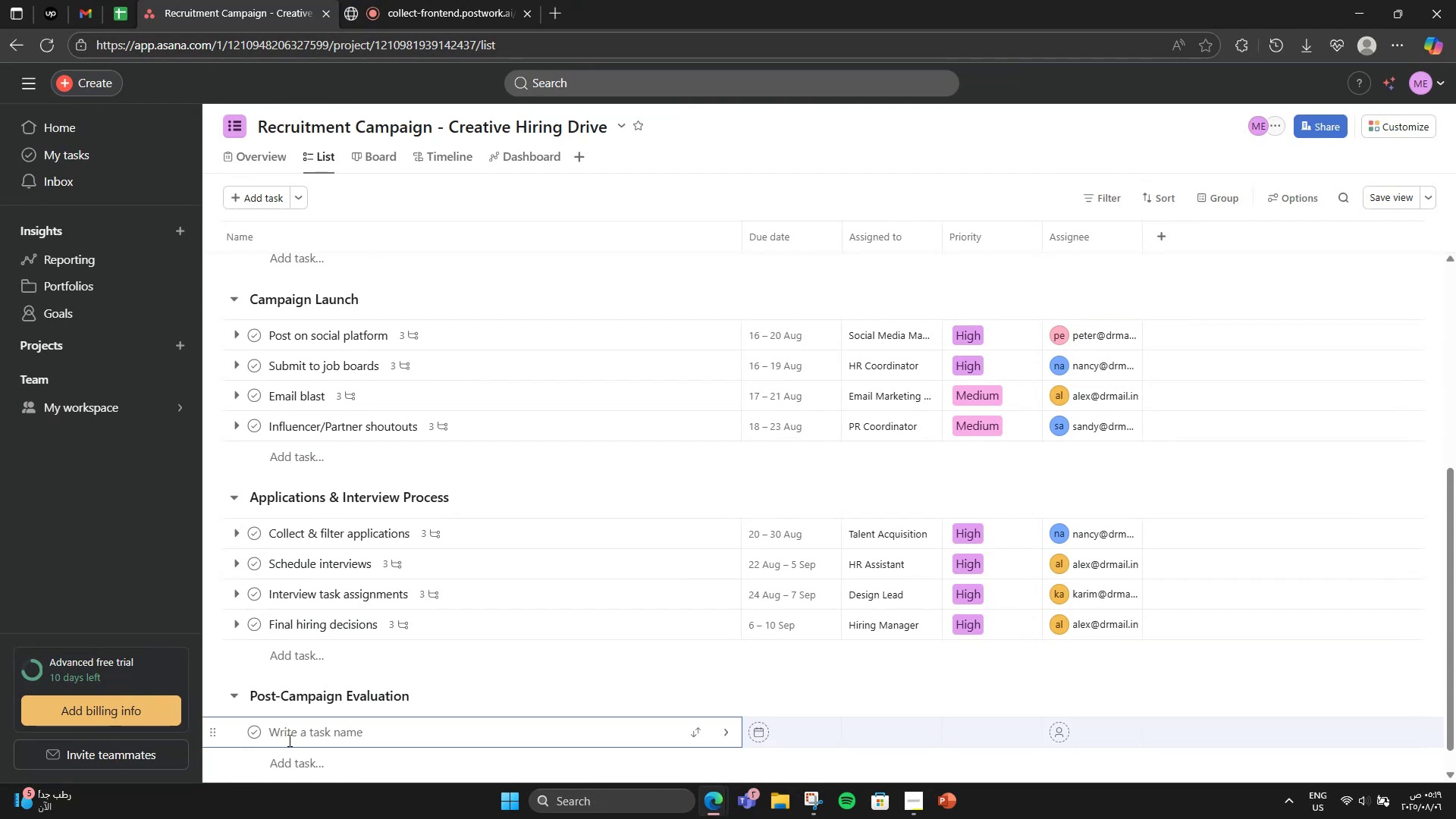 
type(Analyse campau)
key(Backspace)
type(ign e)
key(Backspace)
type(metrics)
 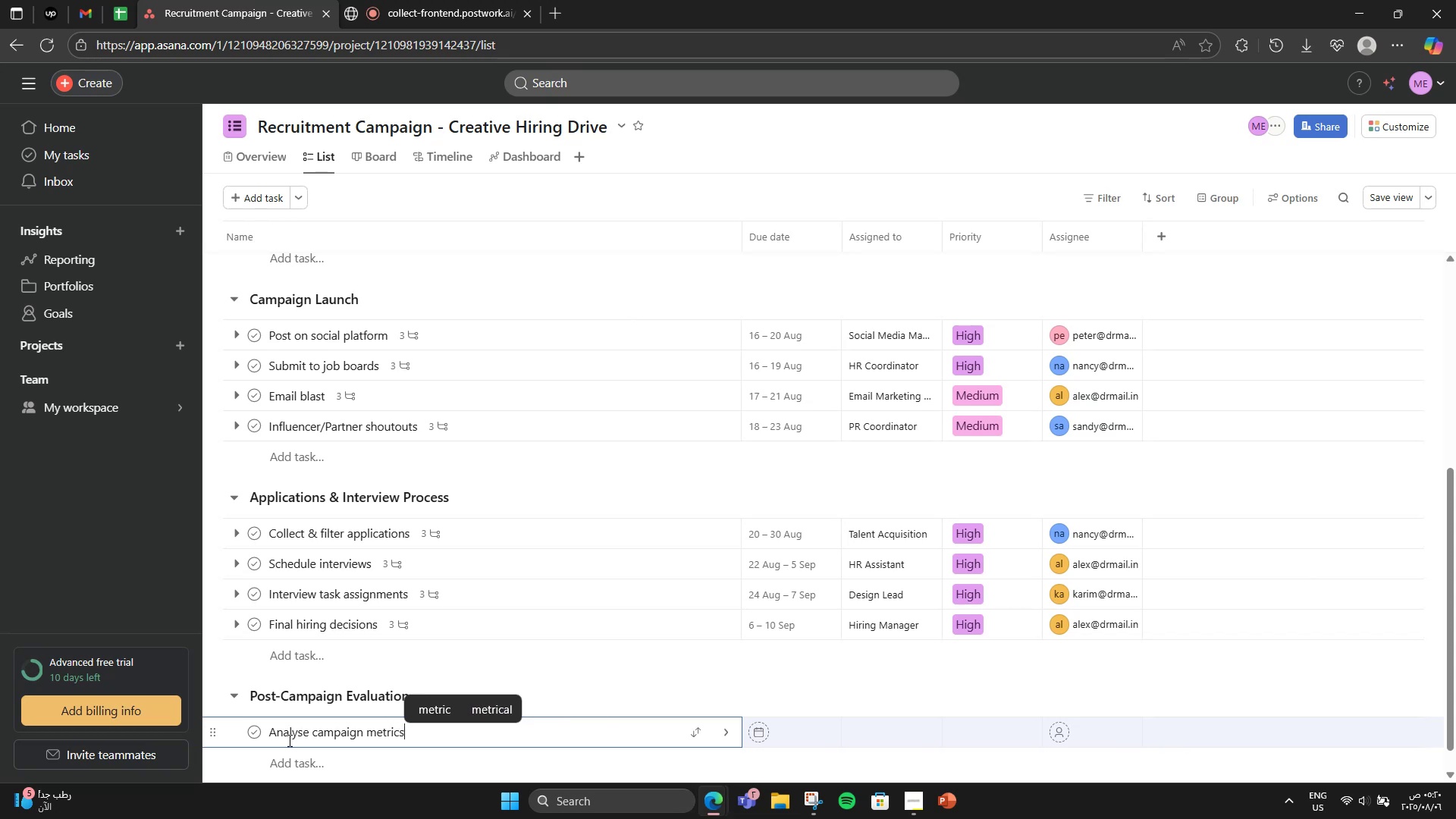 
key(Enter)
 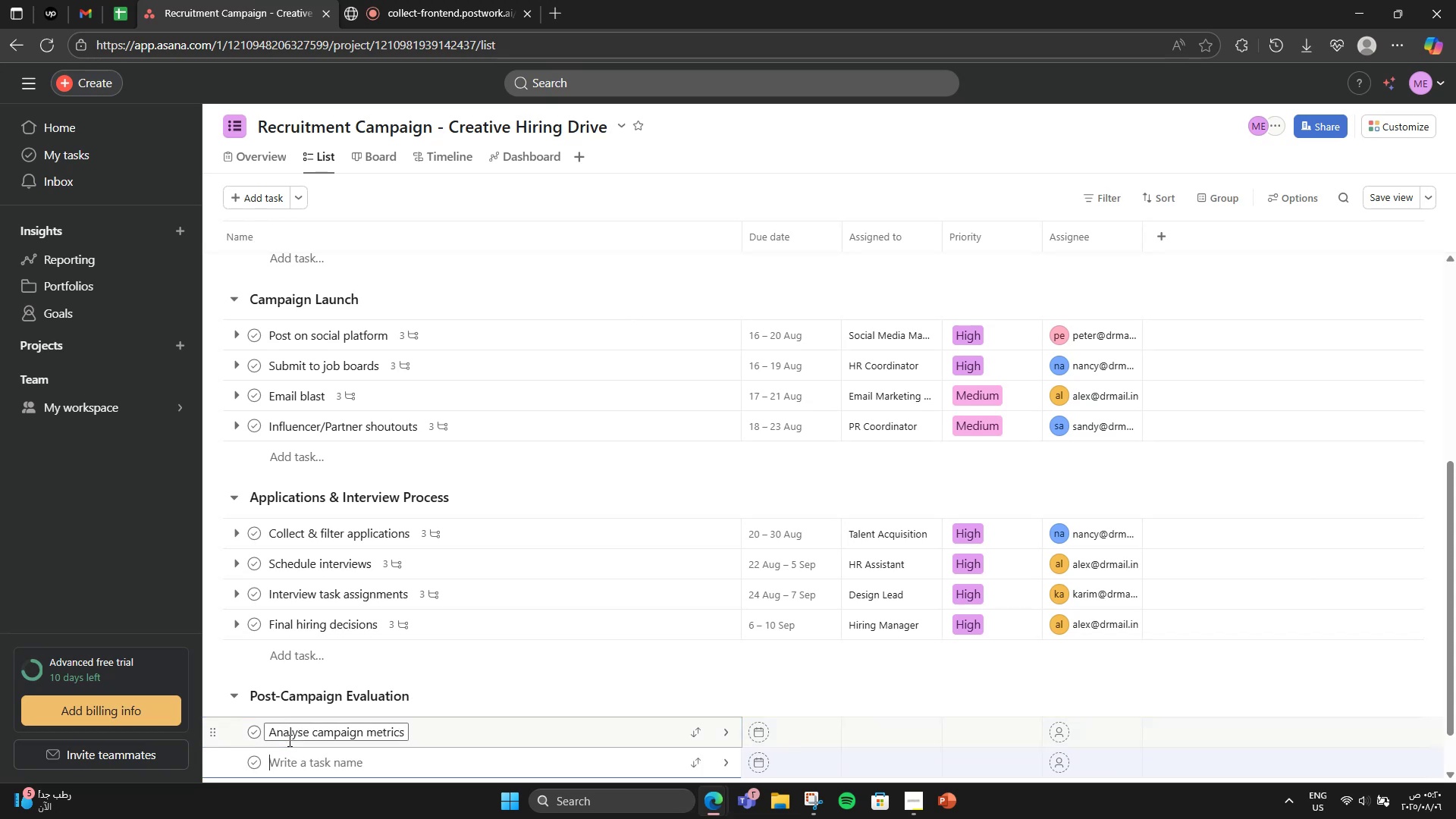 
scroll: coordinate [302, 624], scroll_direction: down, amount: 3.0
 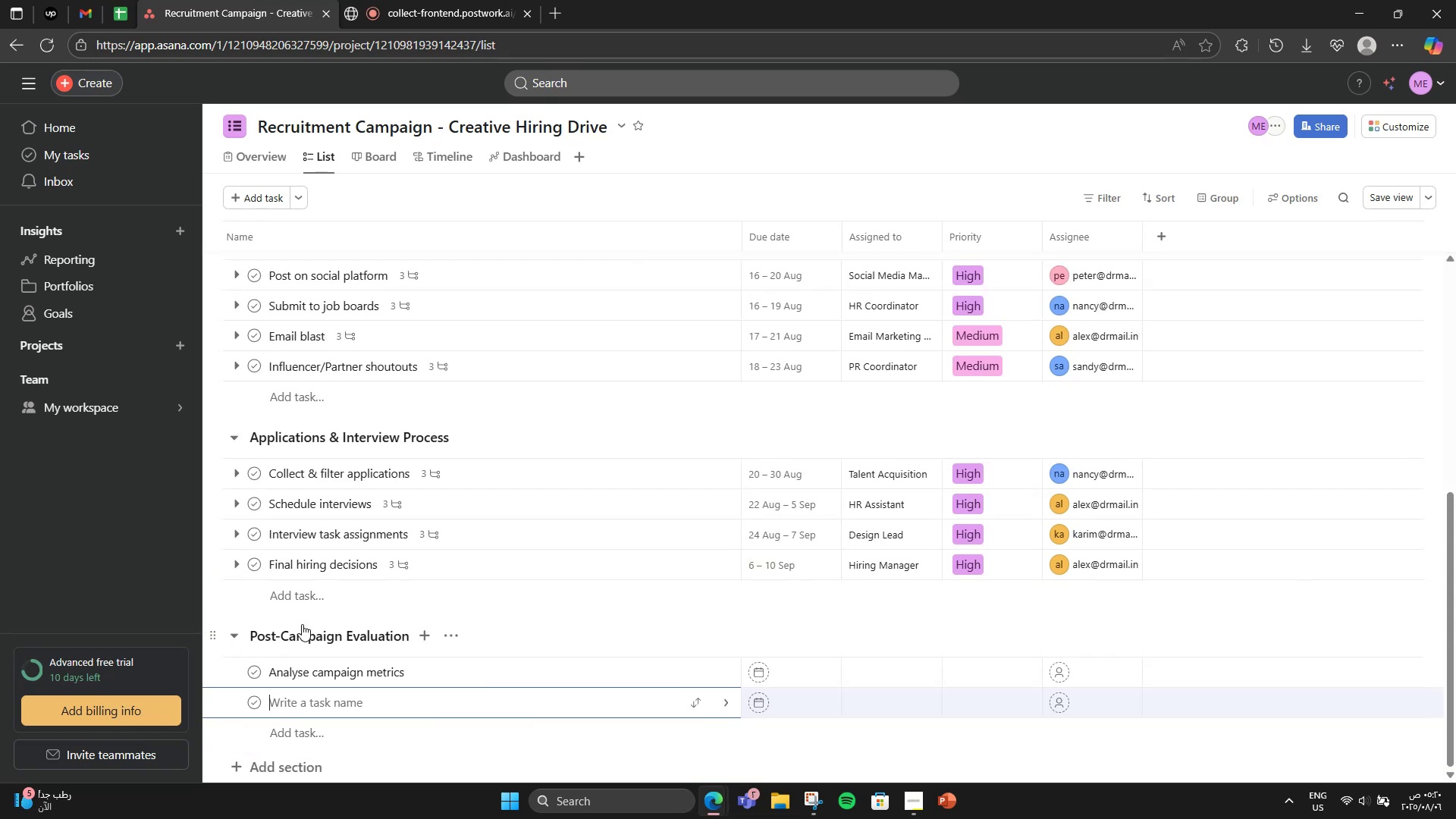 
type(Team feedback session)
 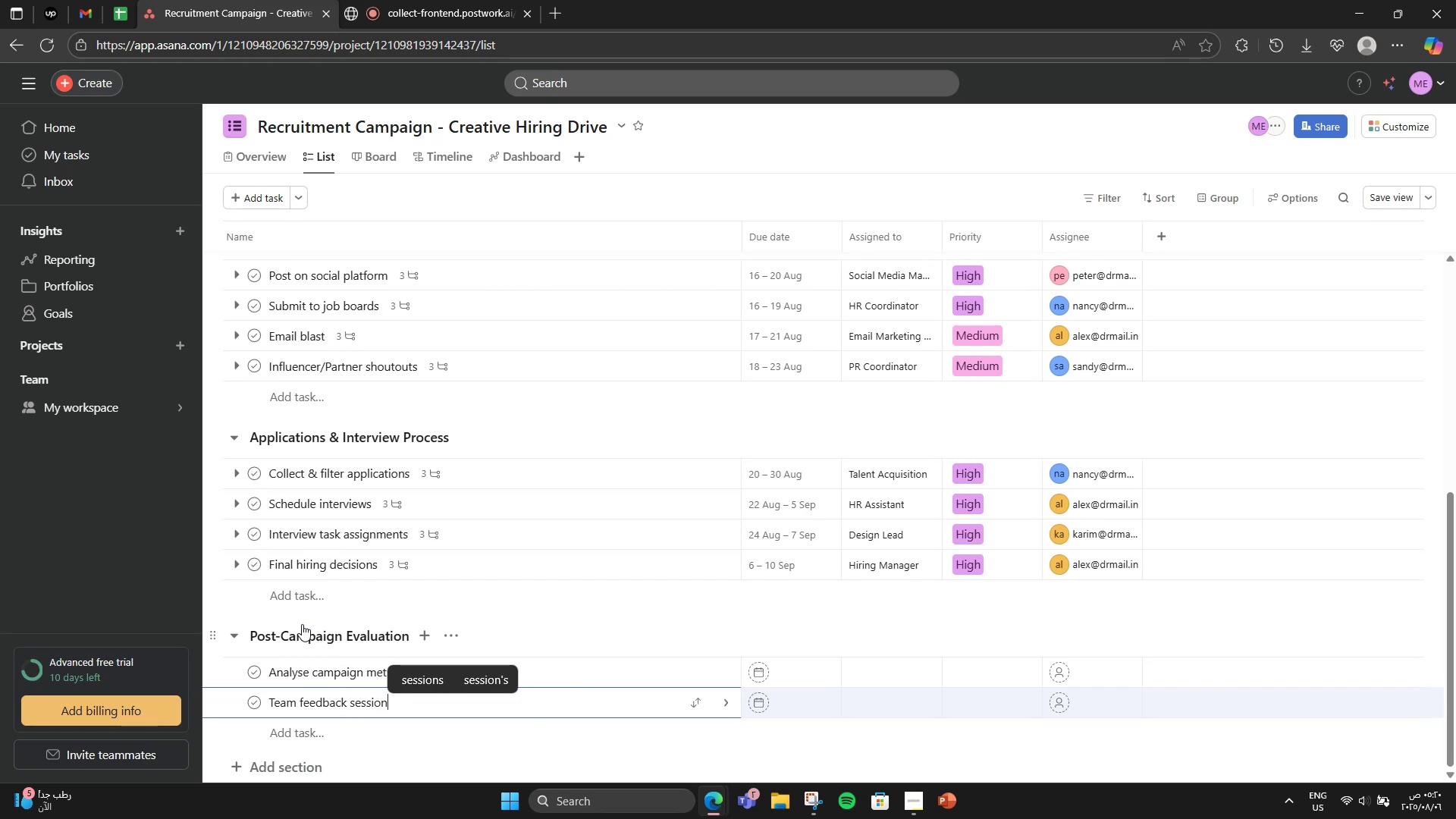 
key(Enter)
 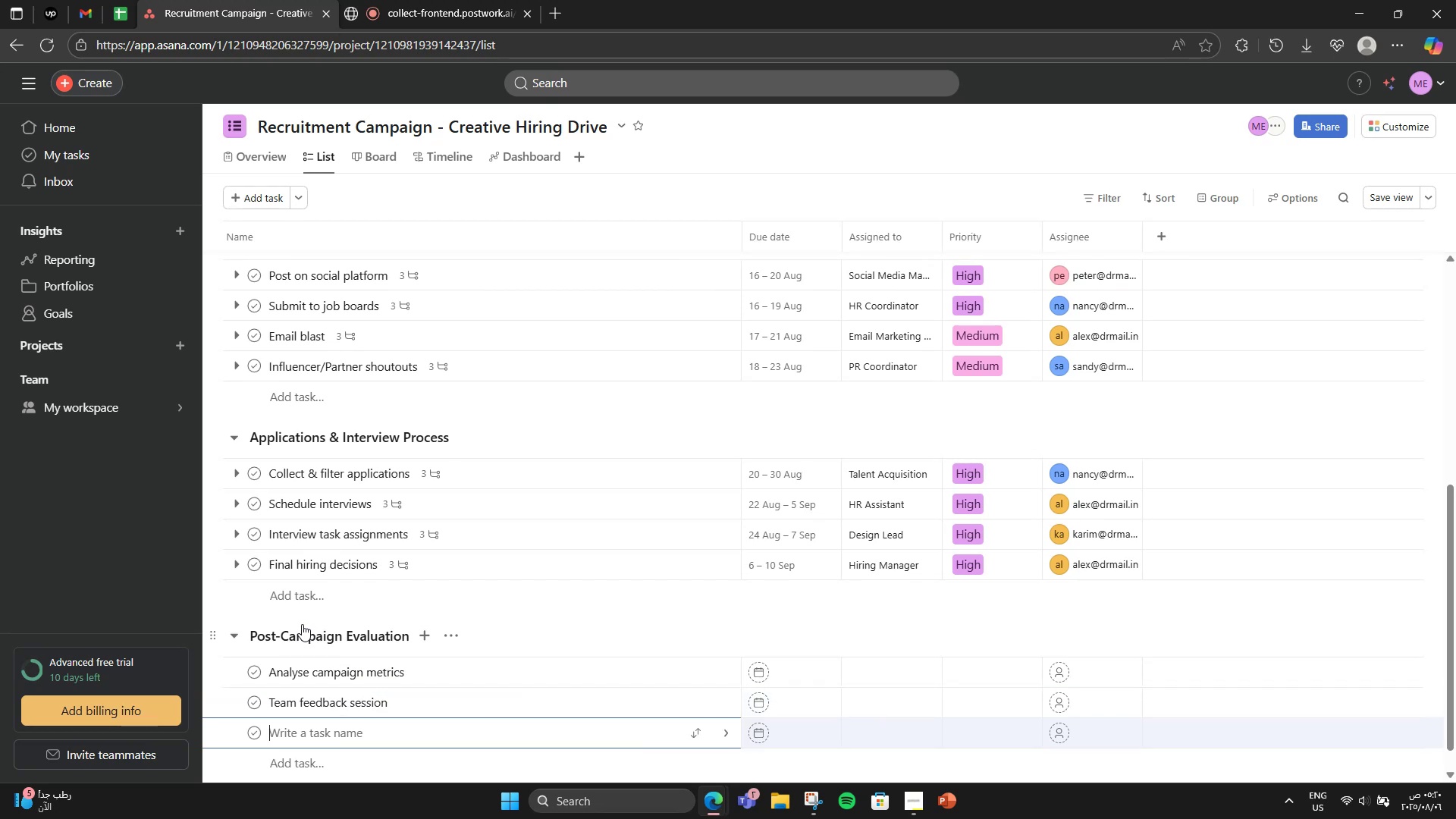 
type(Archive as)
 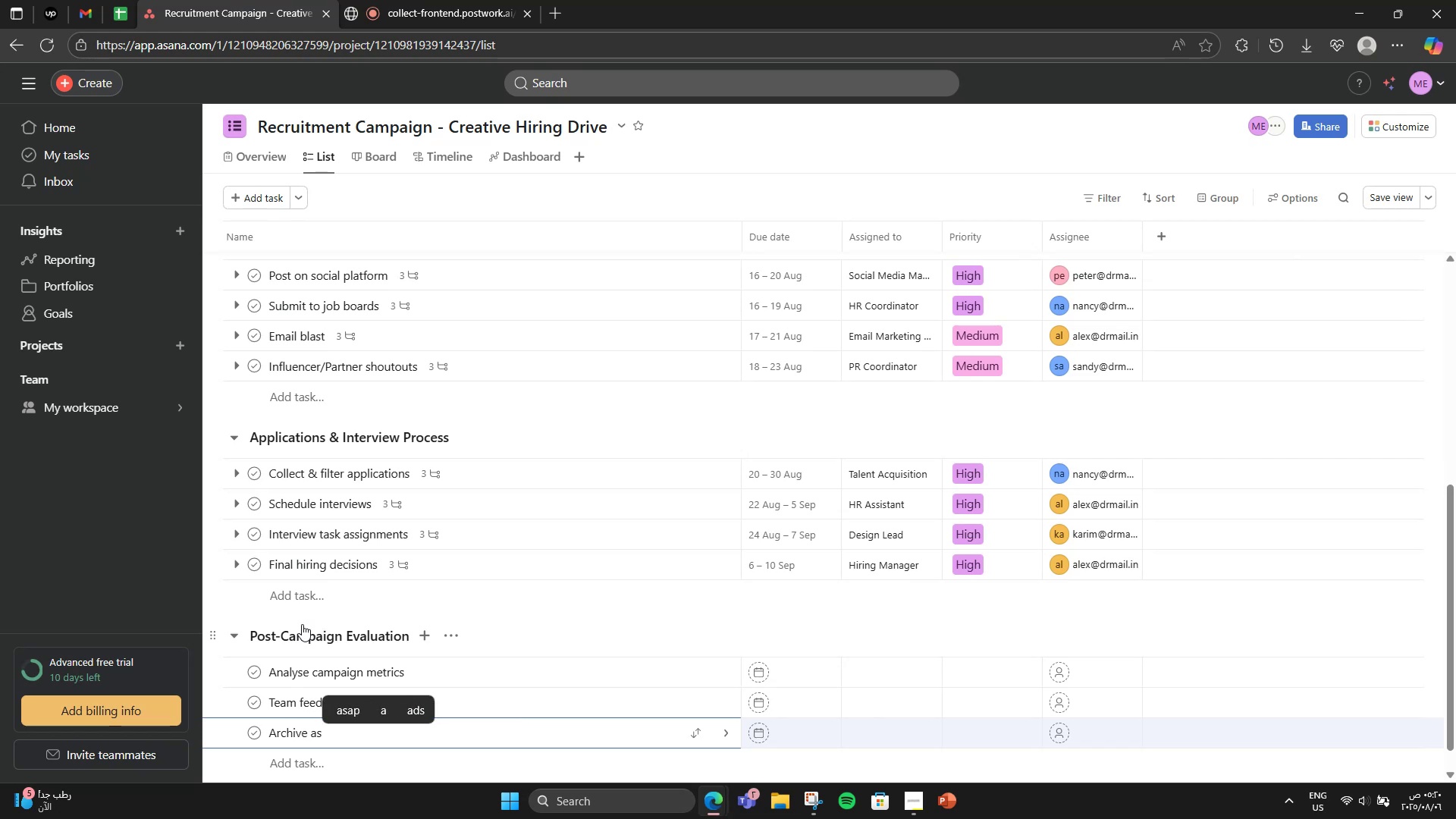 
type(sets for reuse )
key(Backspace)
 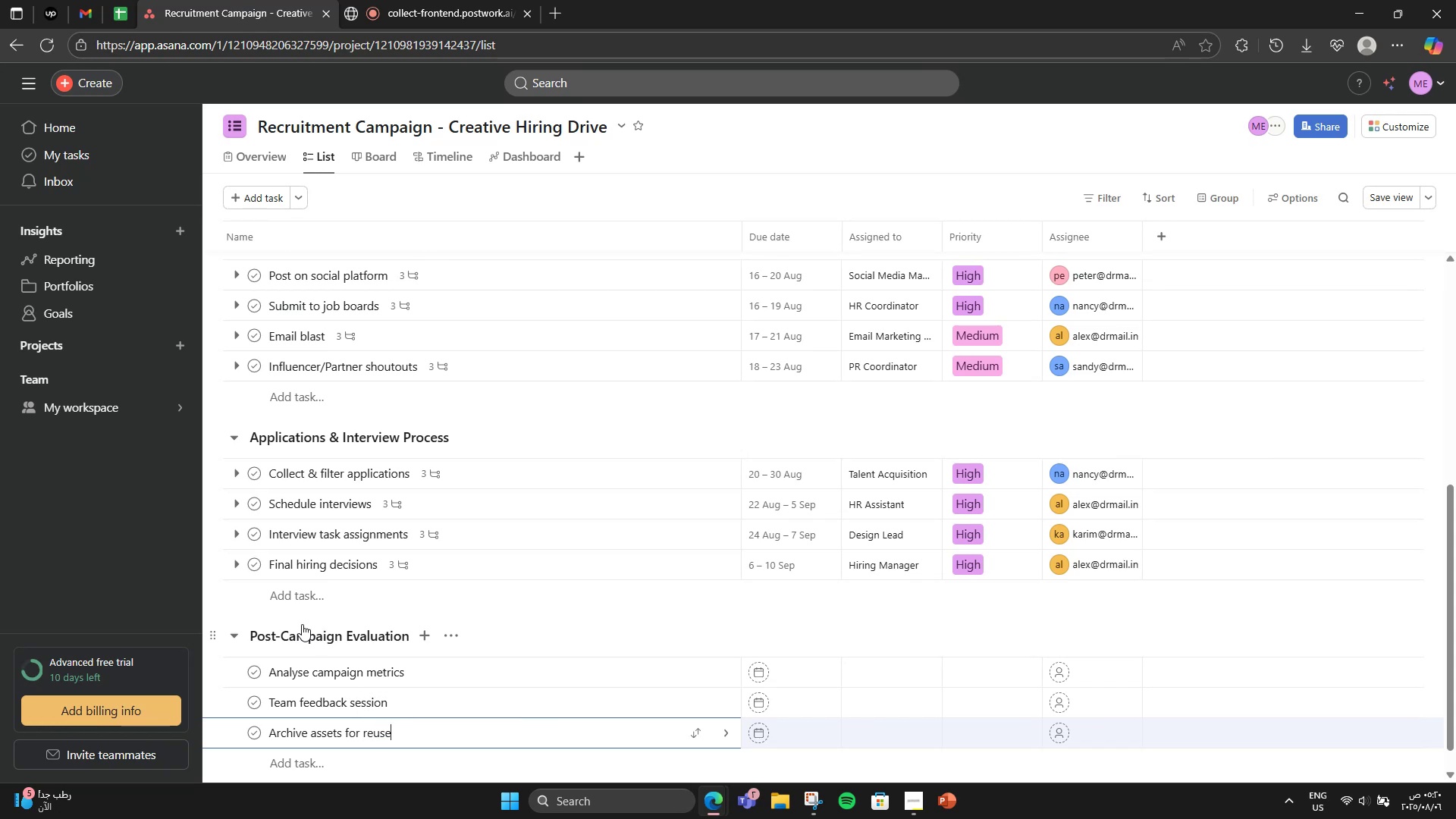 
key(Enter)
 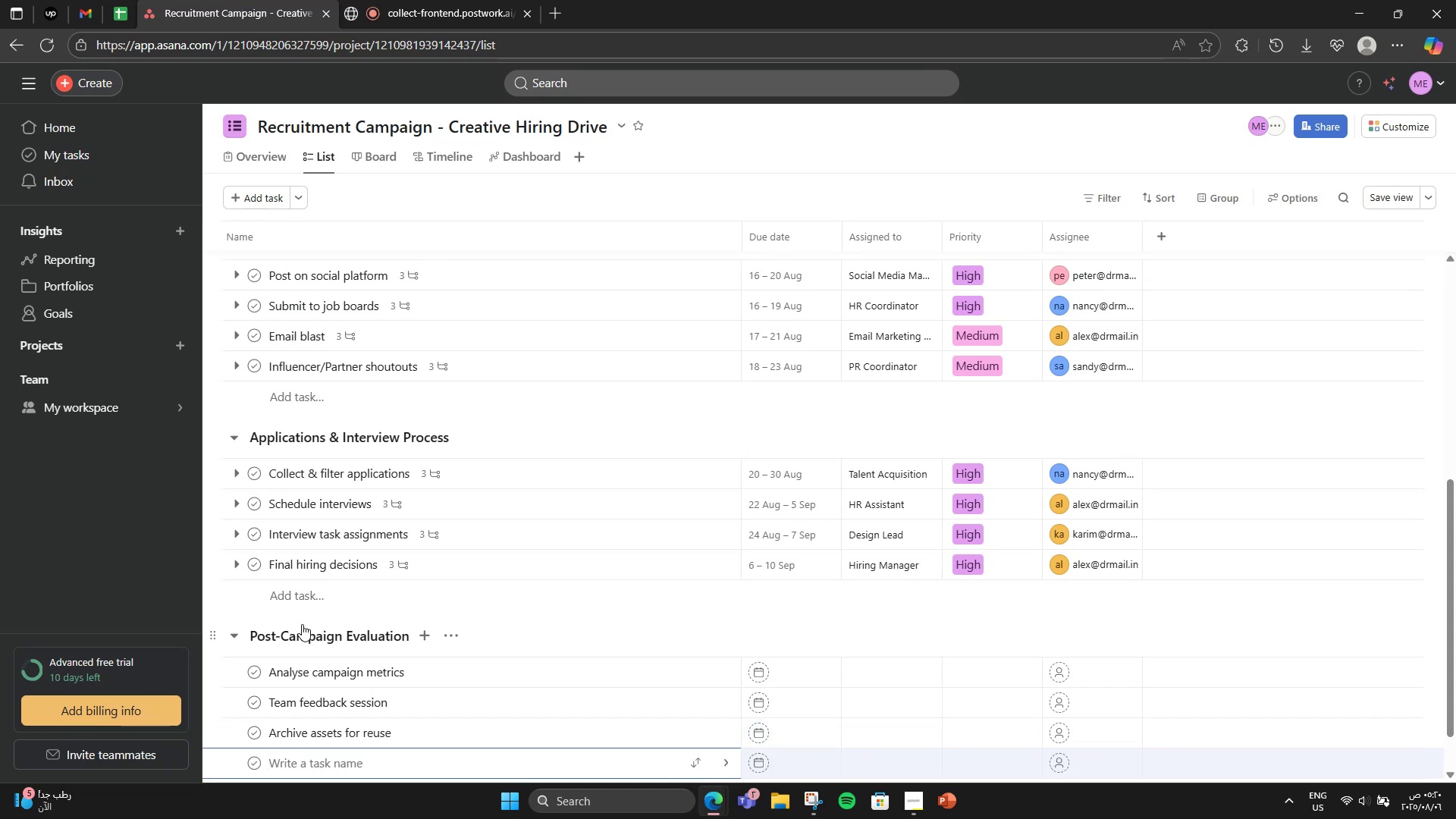 
type(Prepare repot)
 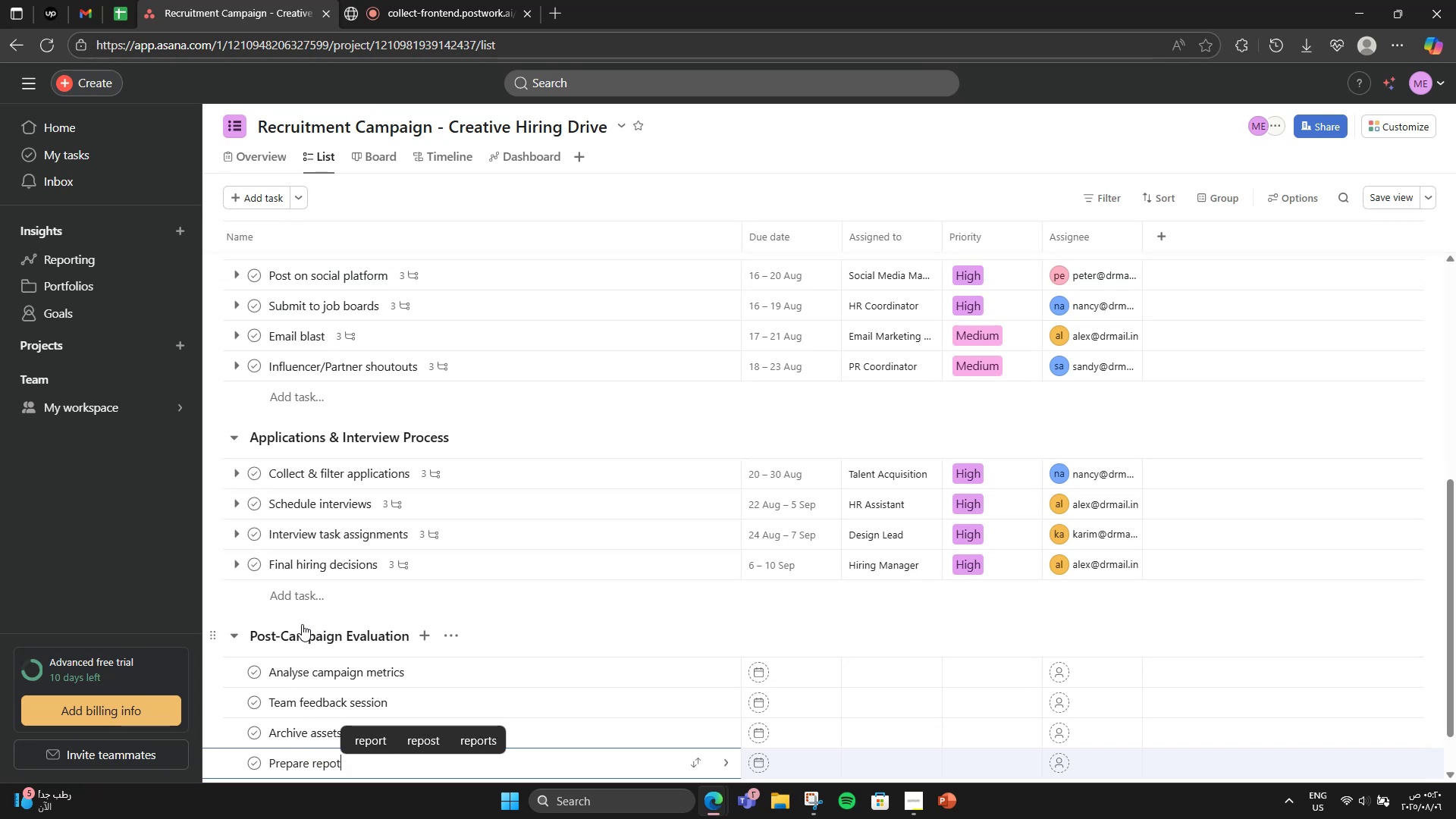 
key(Backspace)
type(rt & share)
 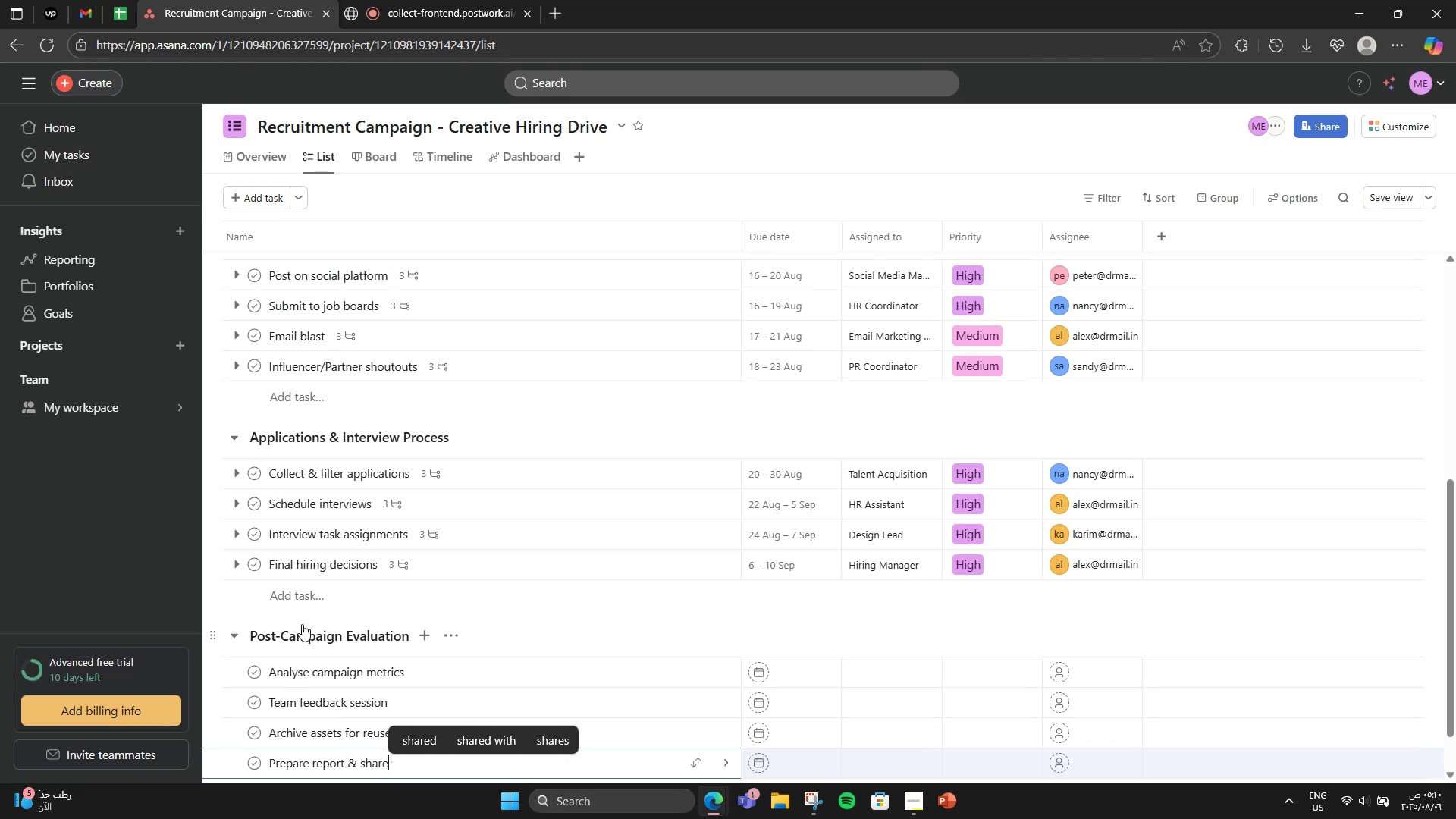 
left_click([786, 679])
 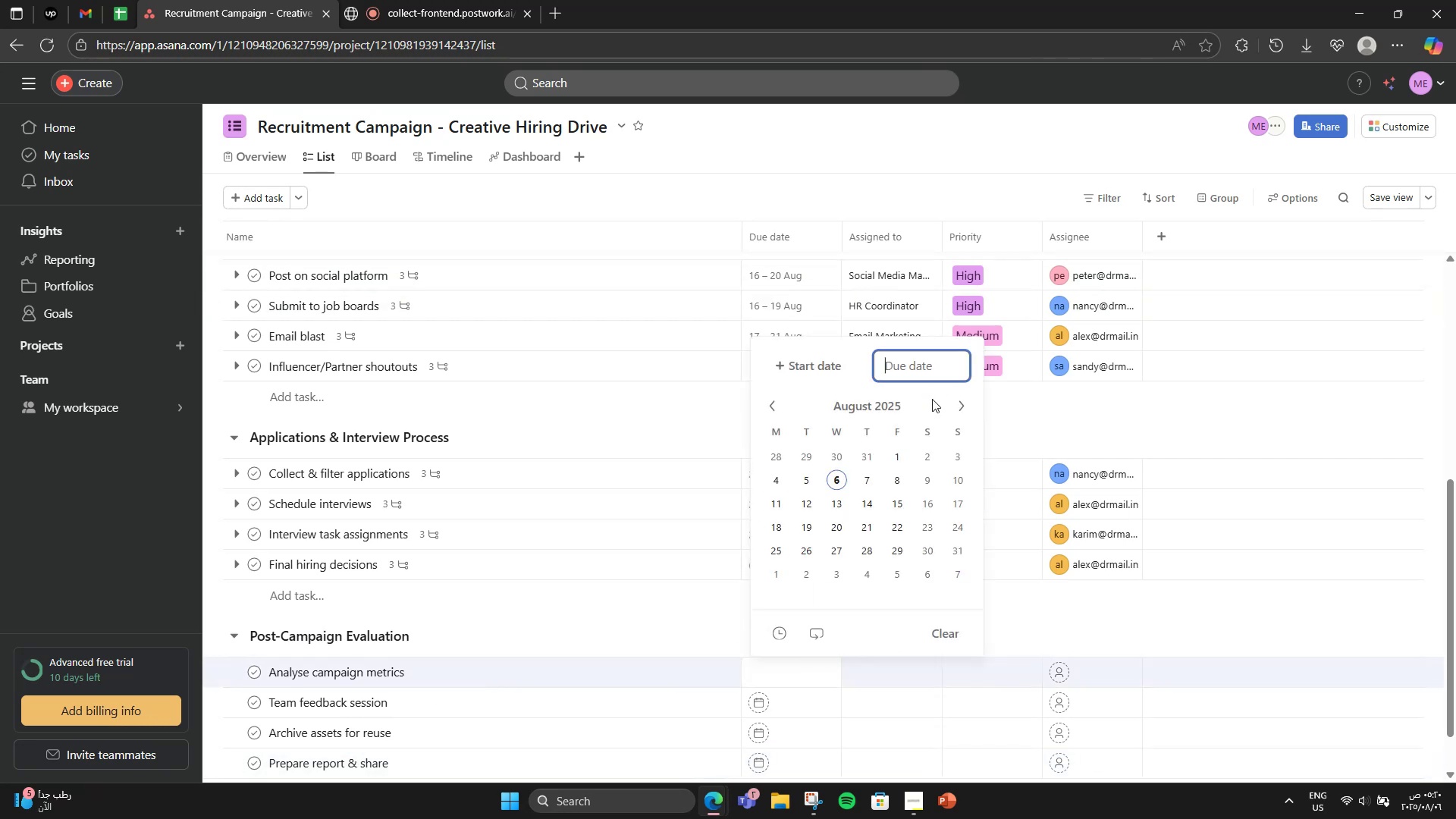 
left_click([953, 406])
 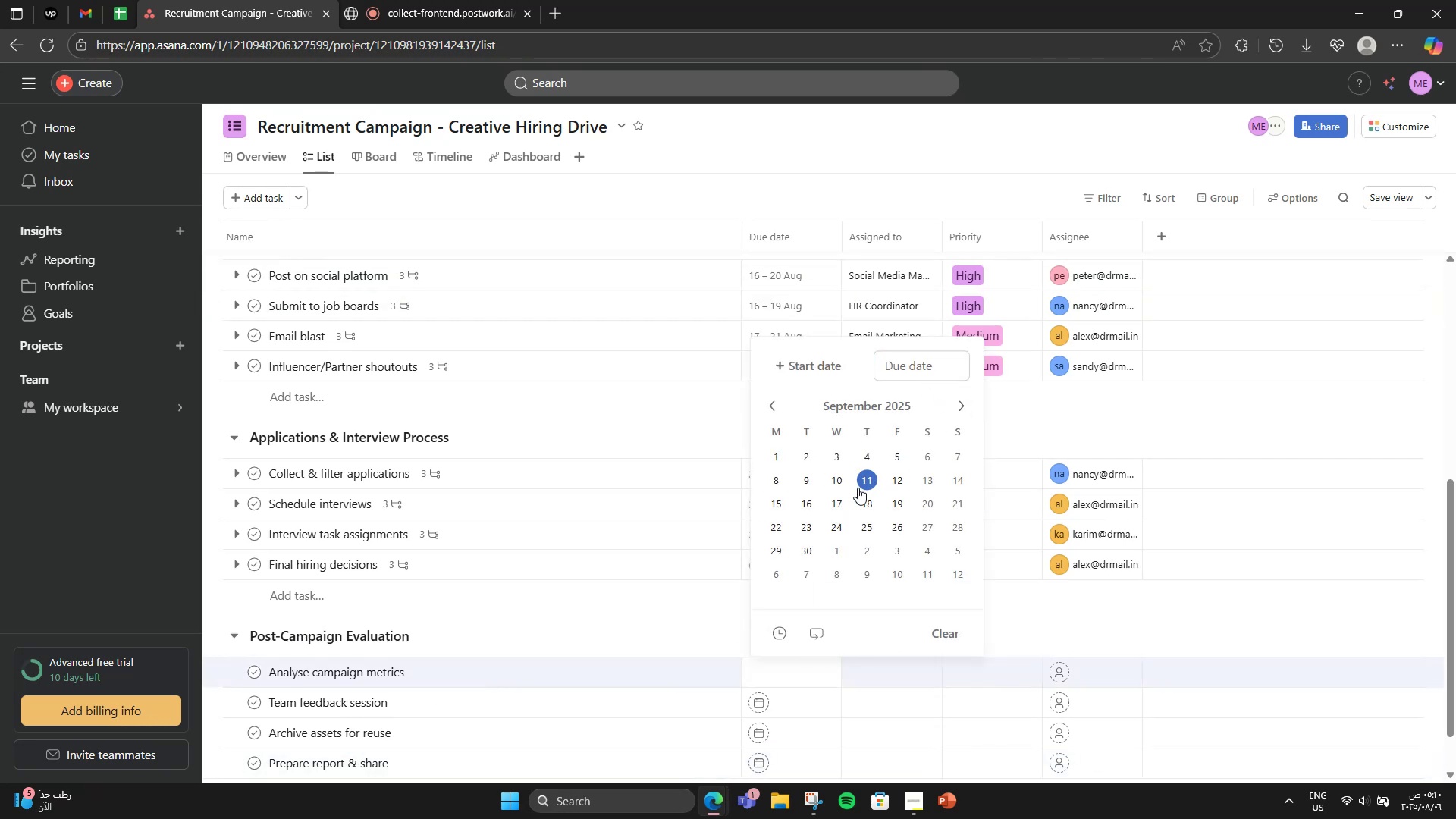 
left_click([869, 488])
 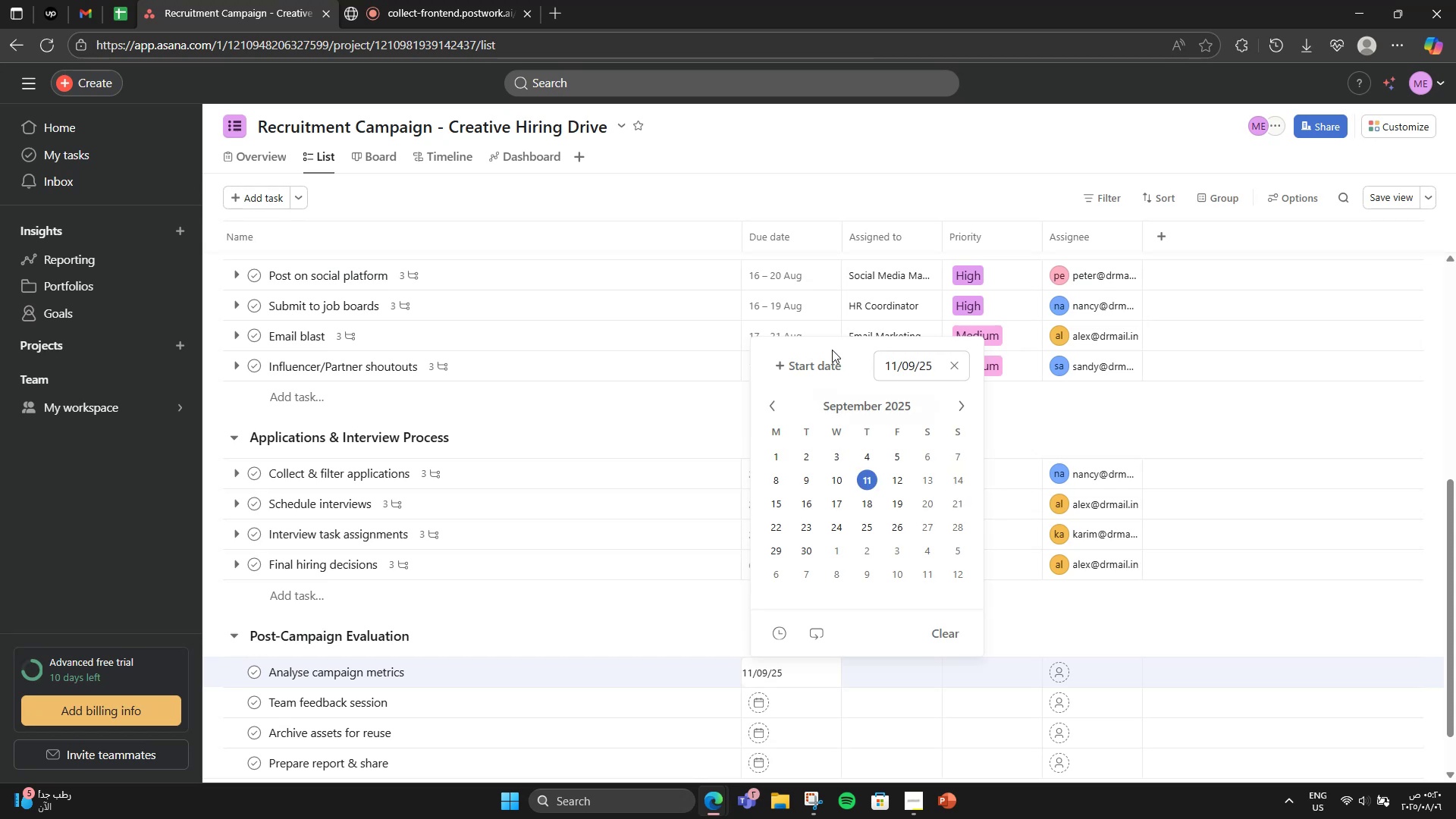 
left_click([832, 350])
 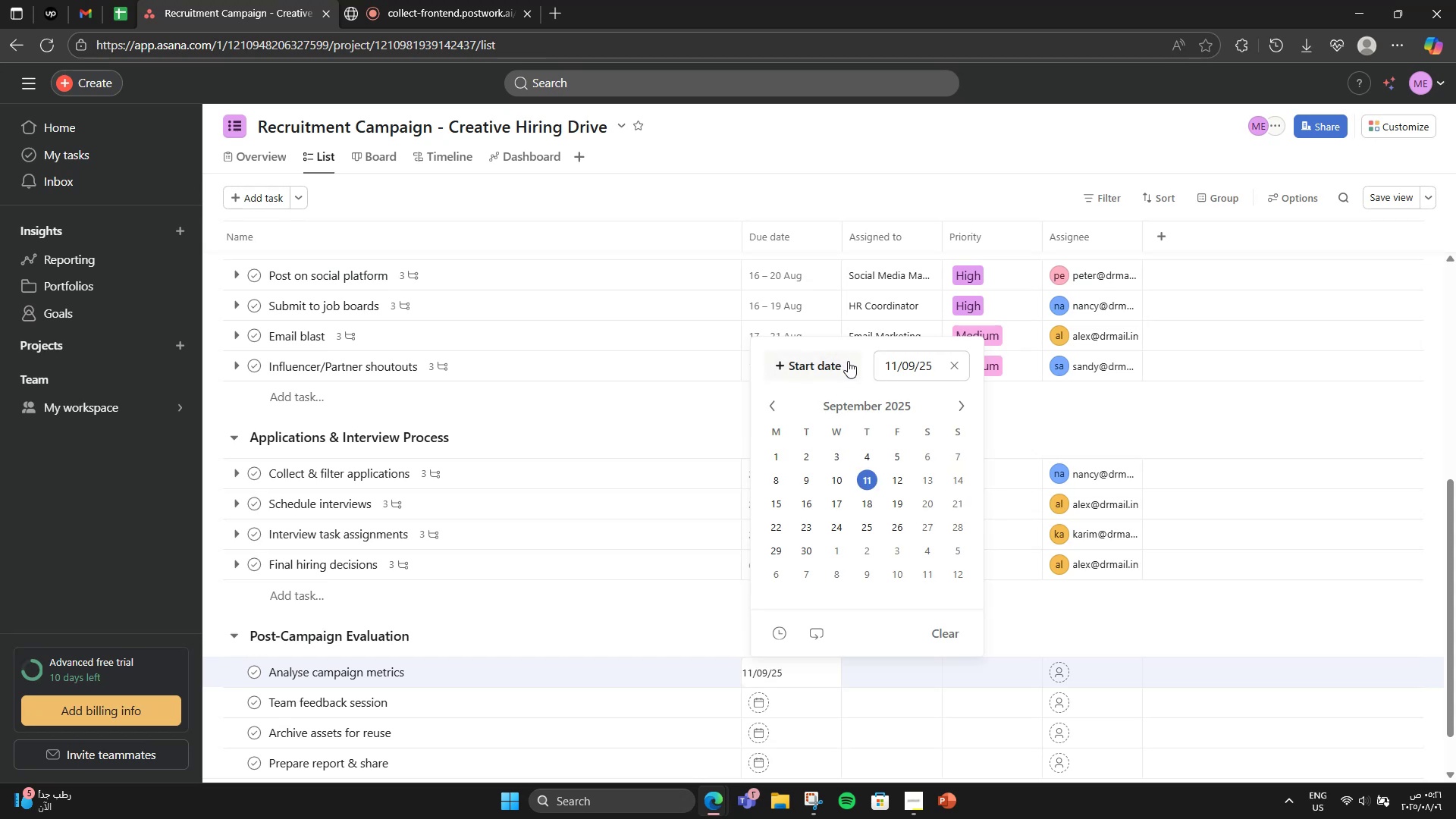 
left_click([849, 362])
 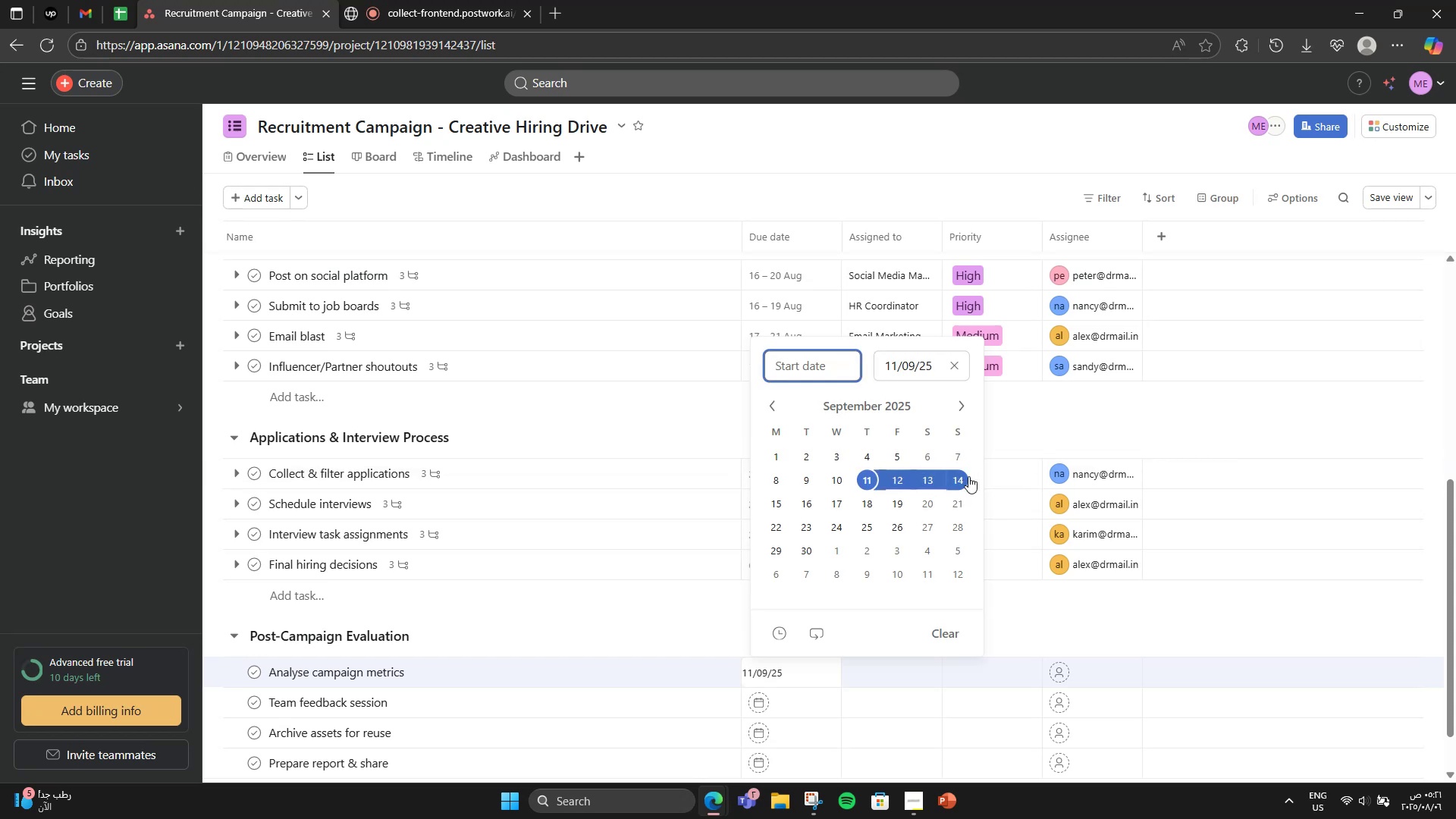 
left_click([964, 478])
 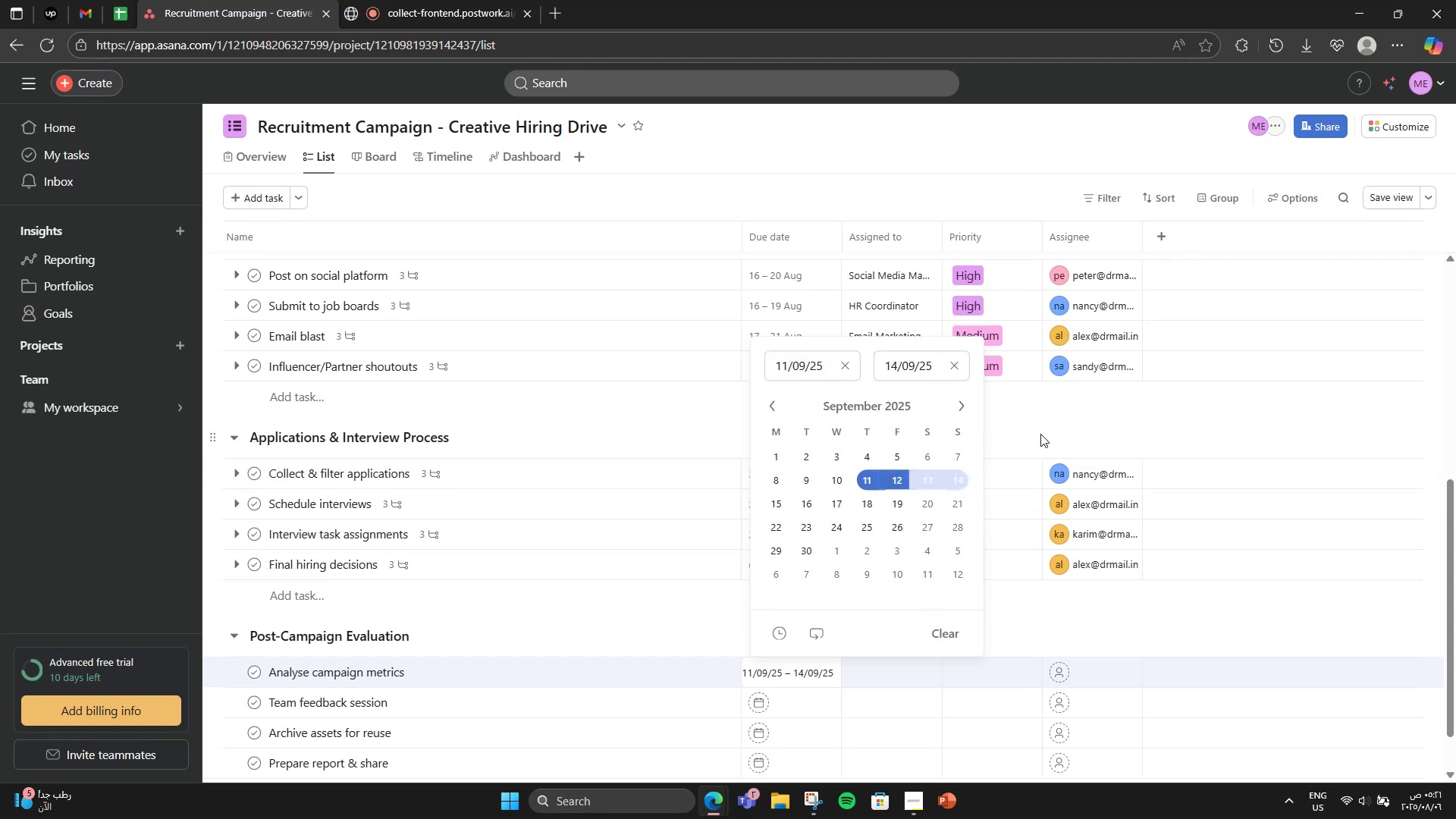 
left_click([1040, 434])
 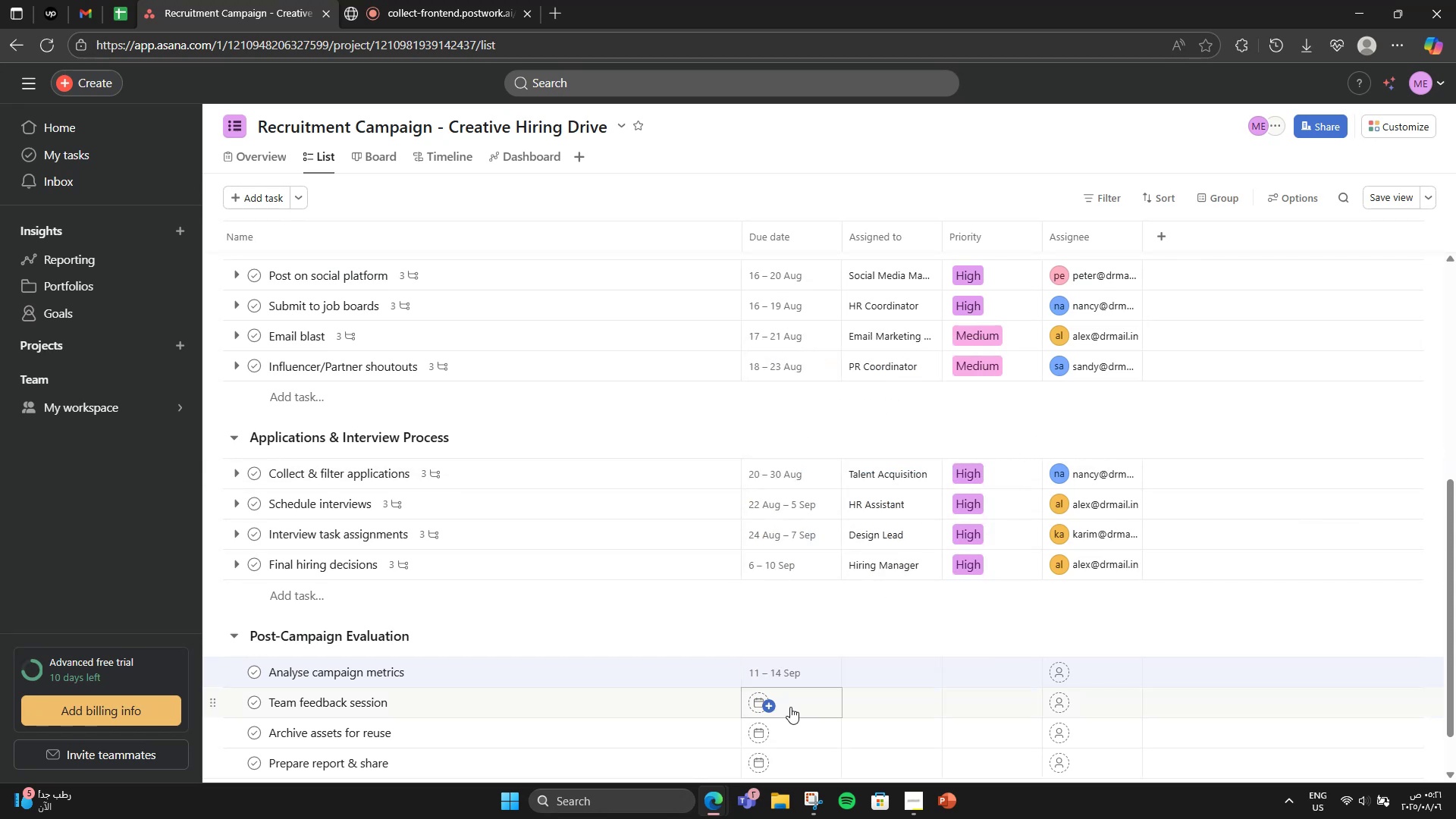 
left_click([790, 707])
 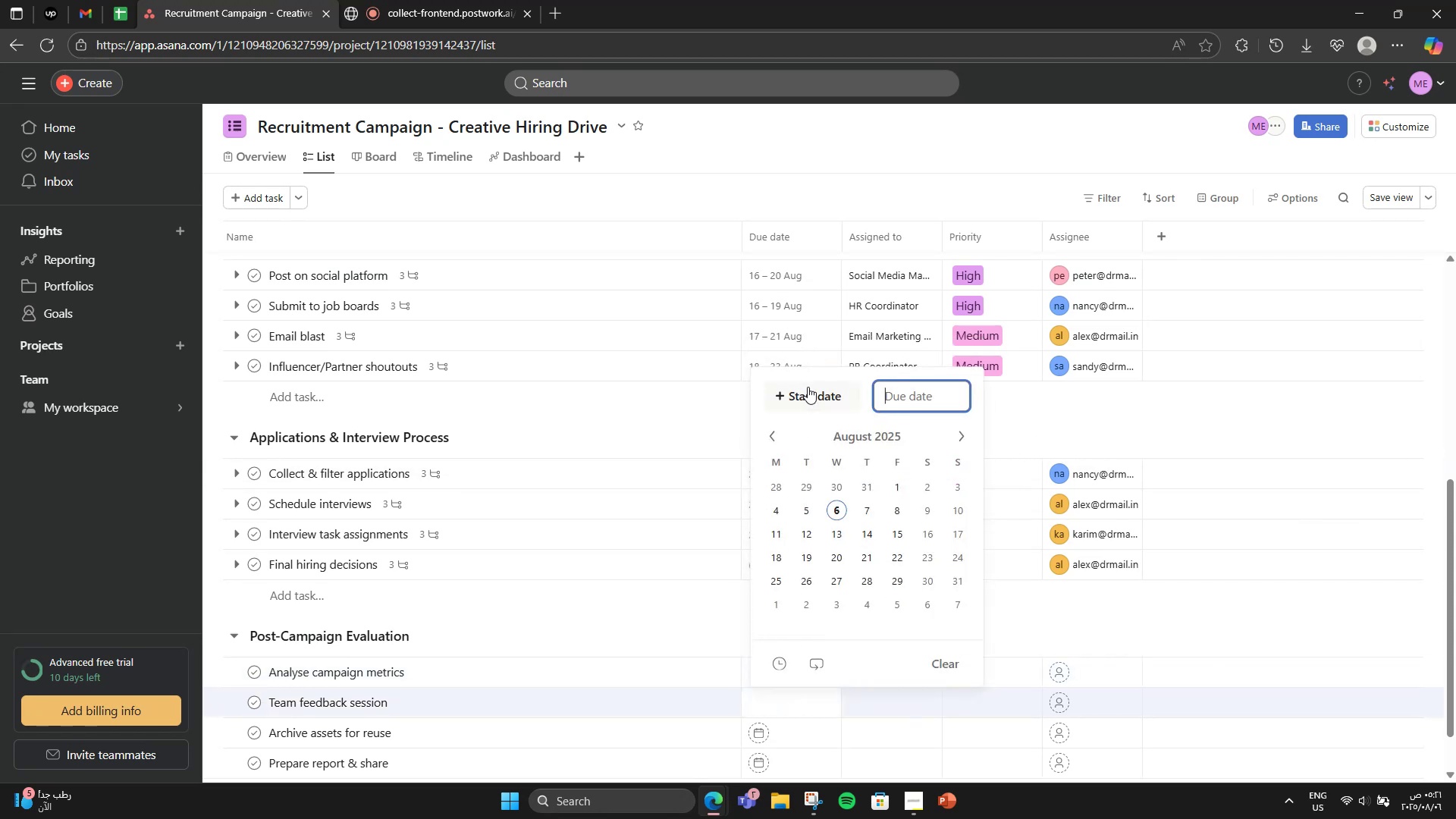 
left_click([808, 387])
 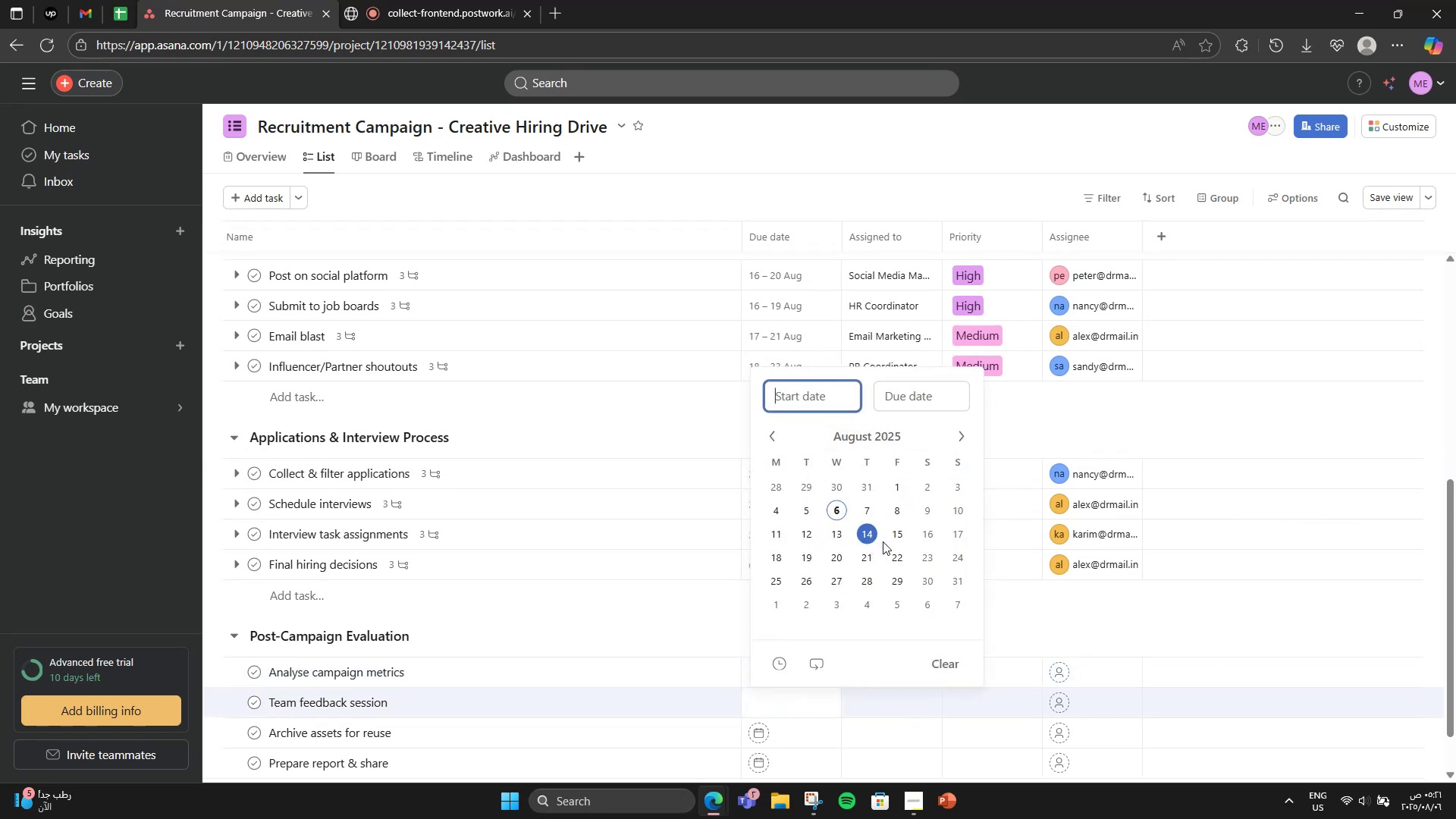 
left_click([797, 538])
 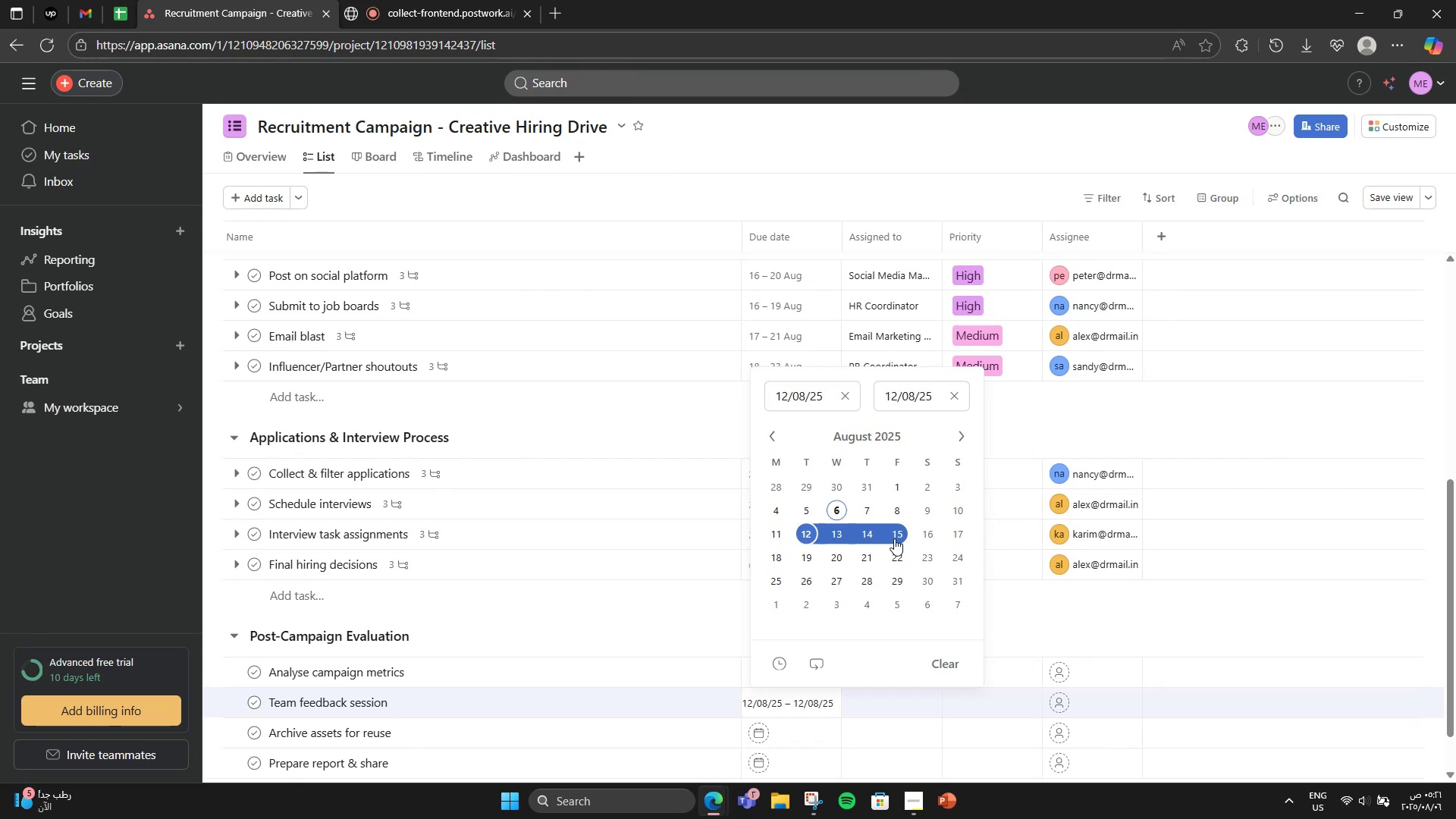 
left_click([894, 538])
 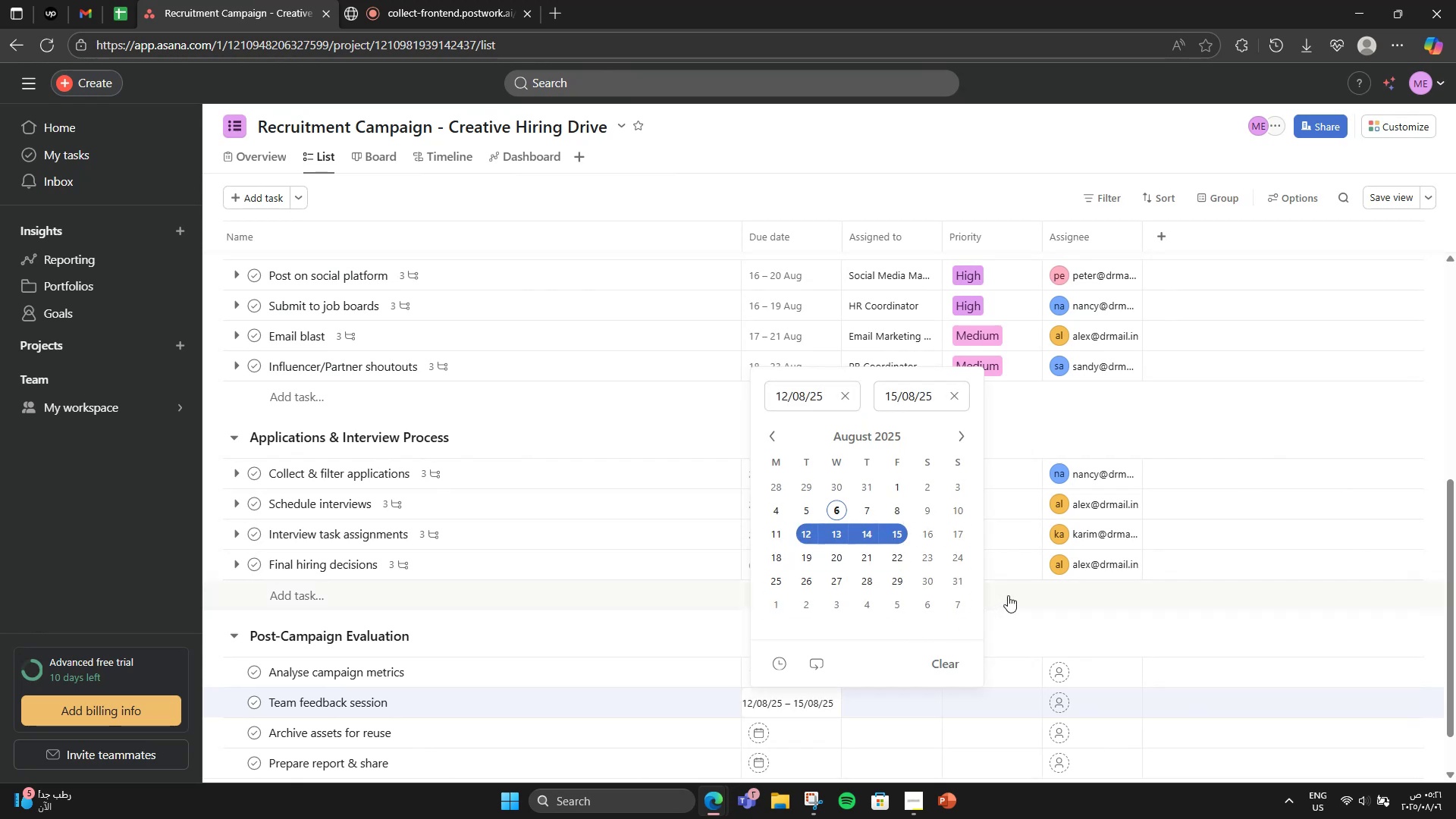 
left_click([1008, 595])
 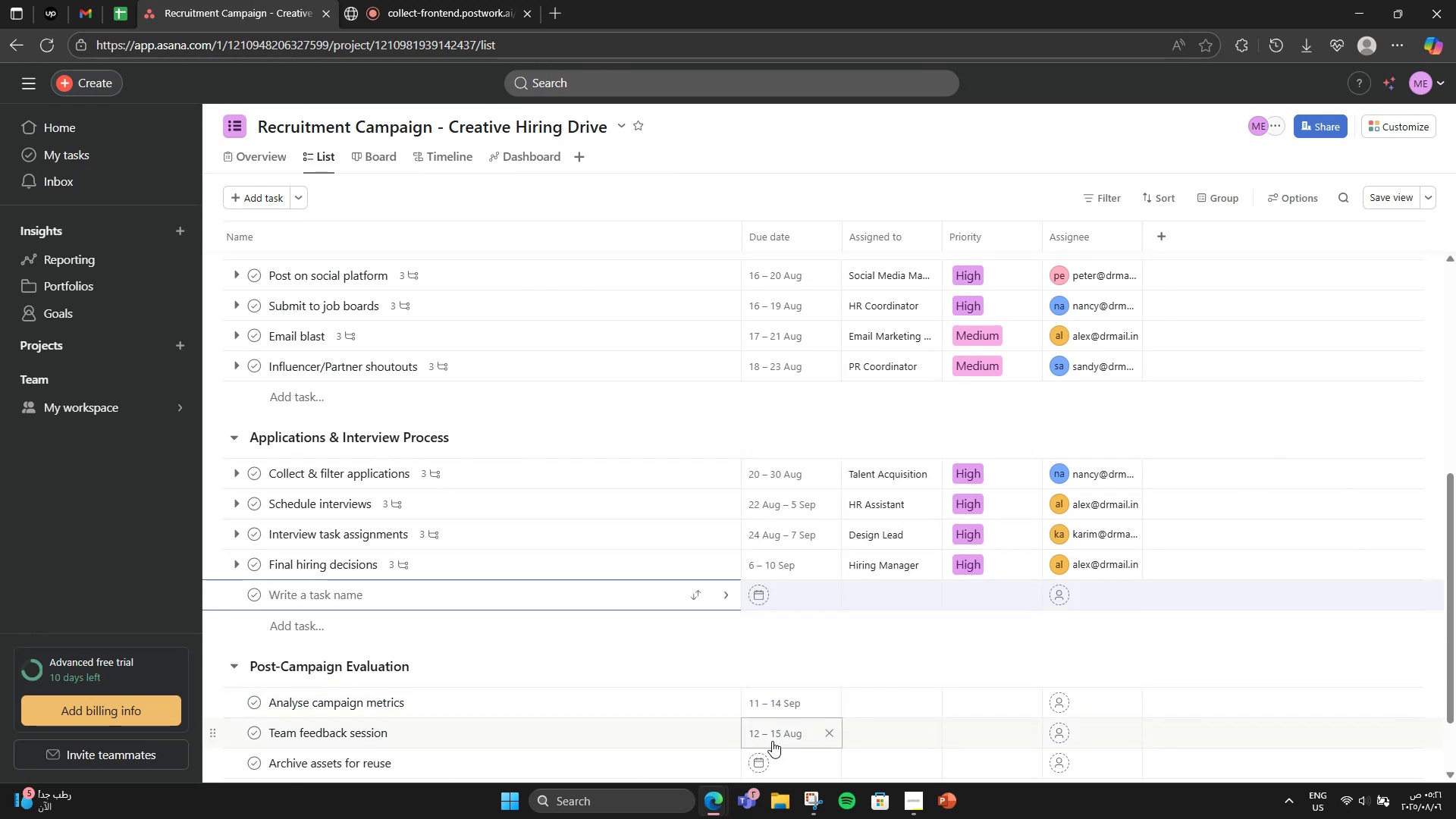 
scroll: coordinate [770, 744], scroll_direction: down, amount: 3.0
 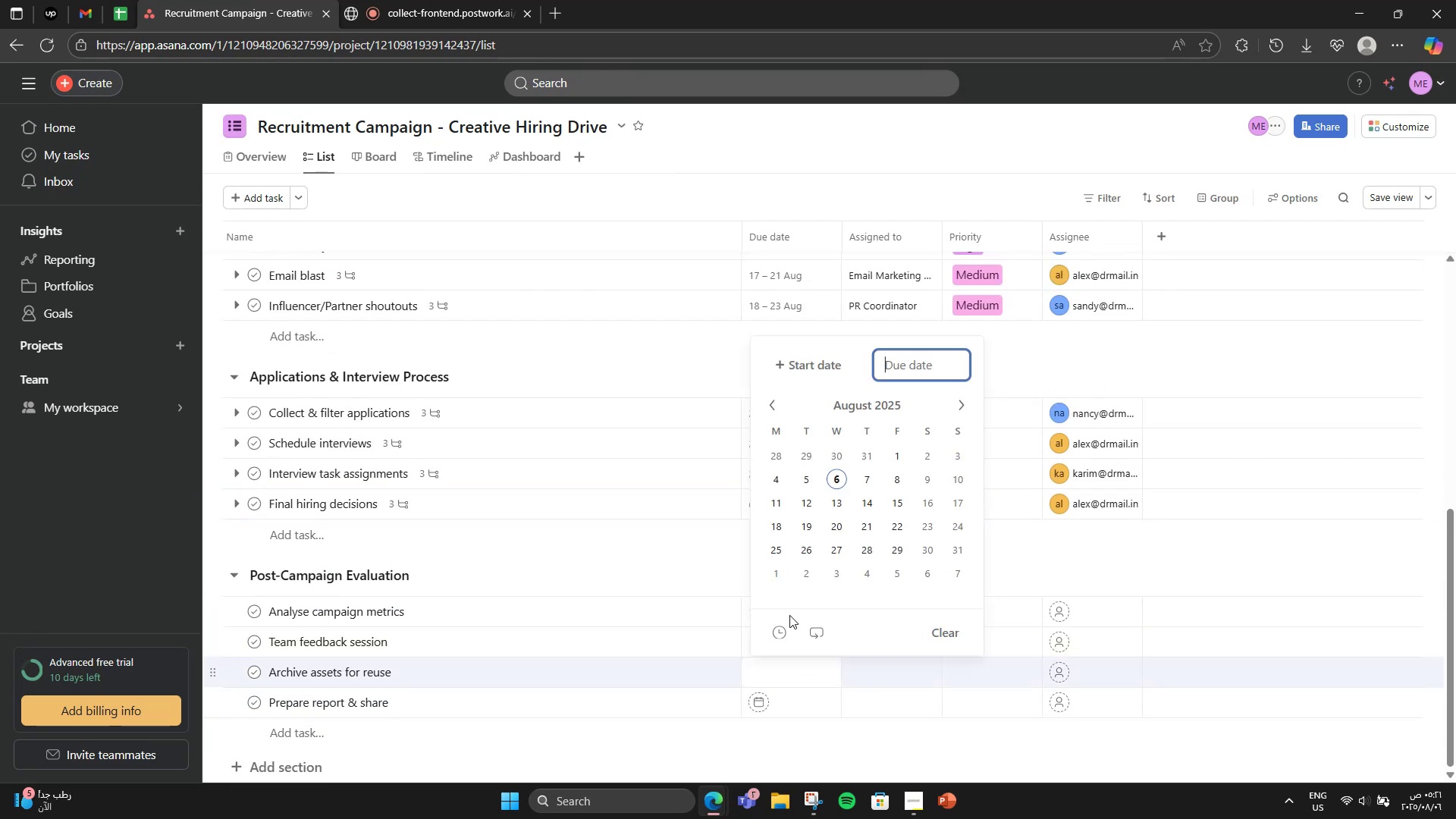 
left_click([742, 538])
 